 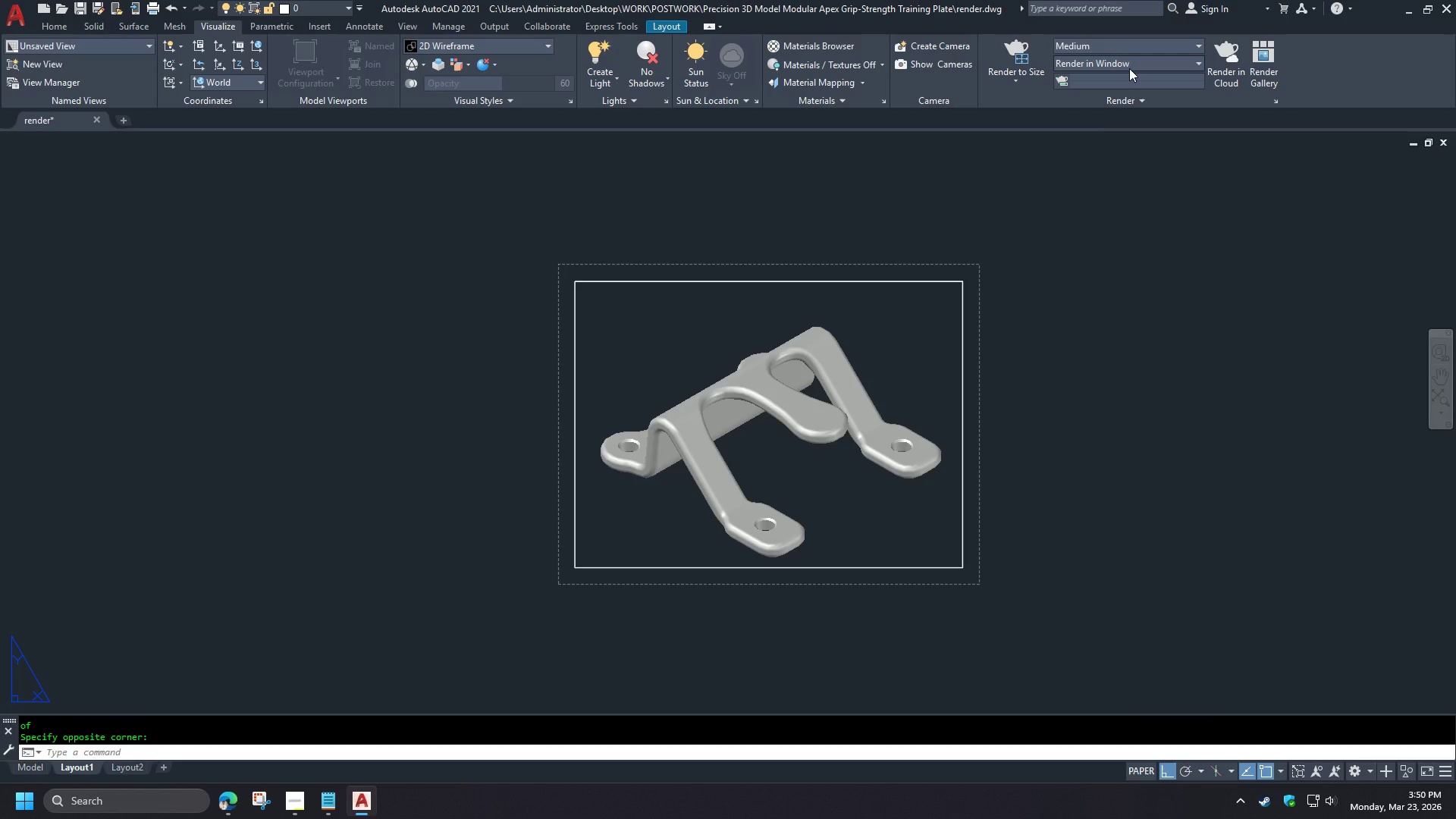 
left_click([1129, 67])
 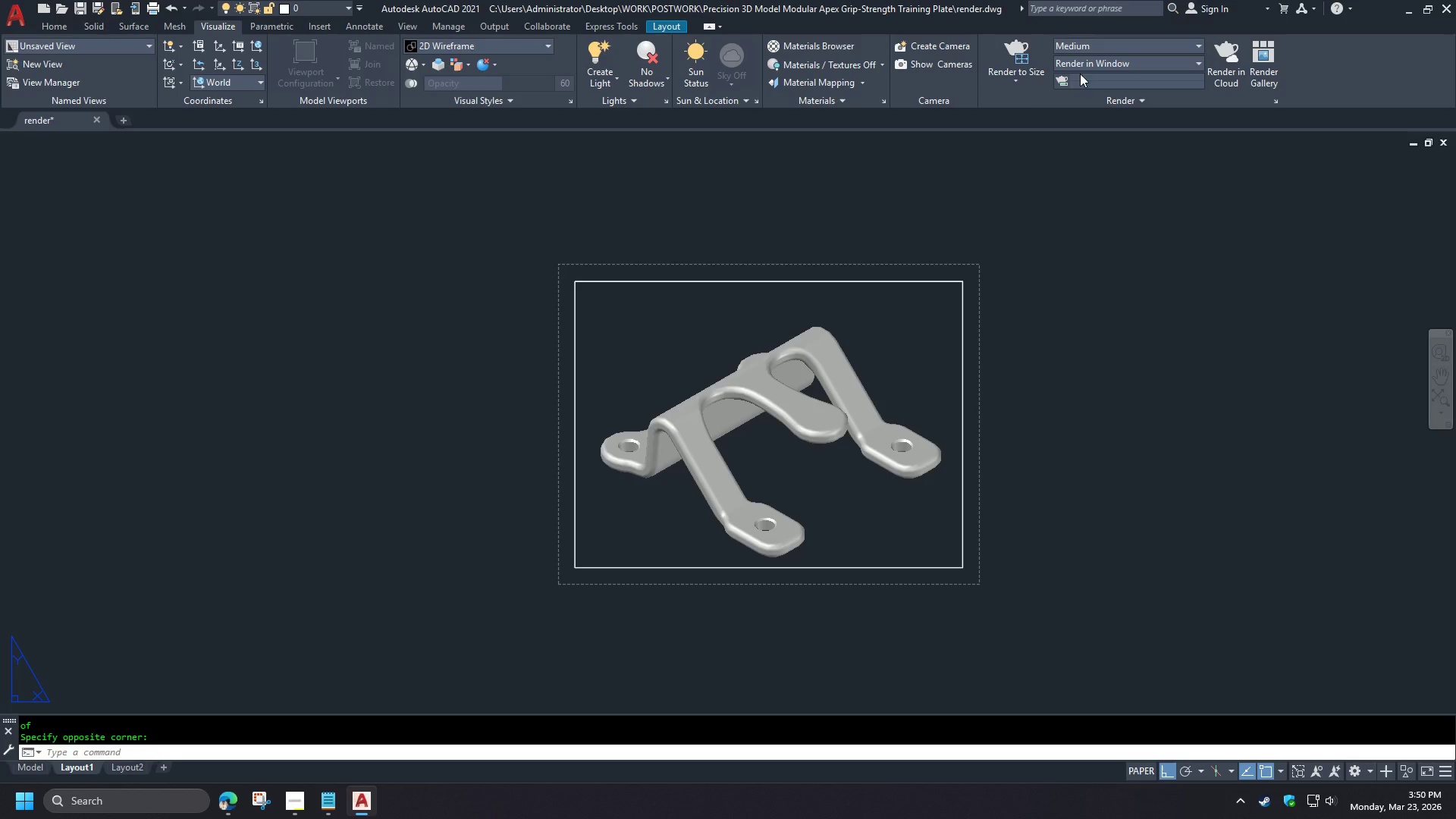 
left_click([1032, 77])
 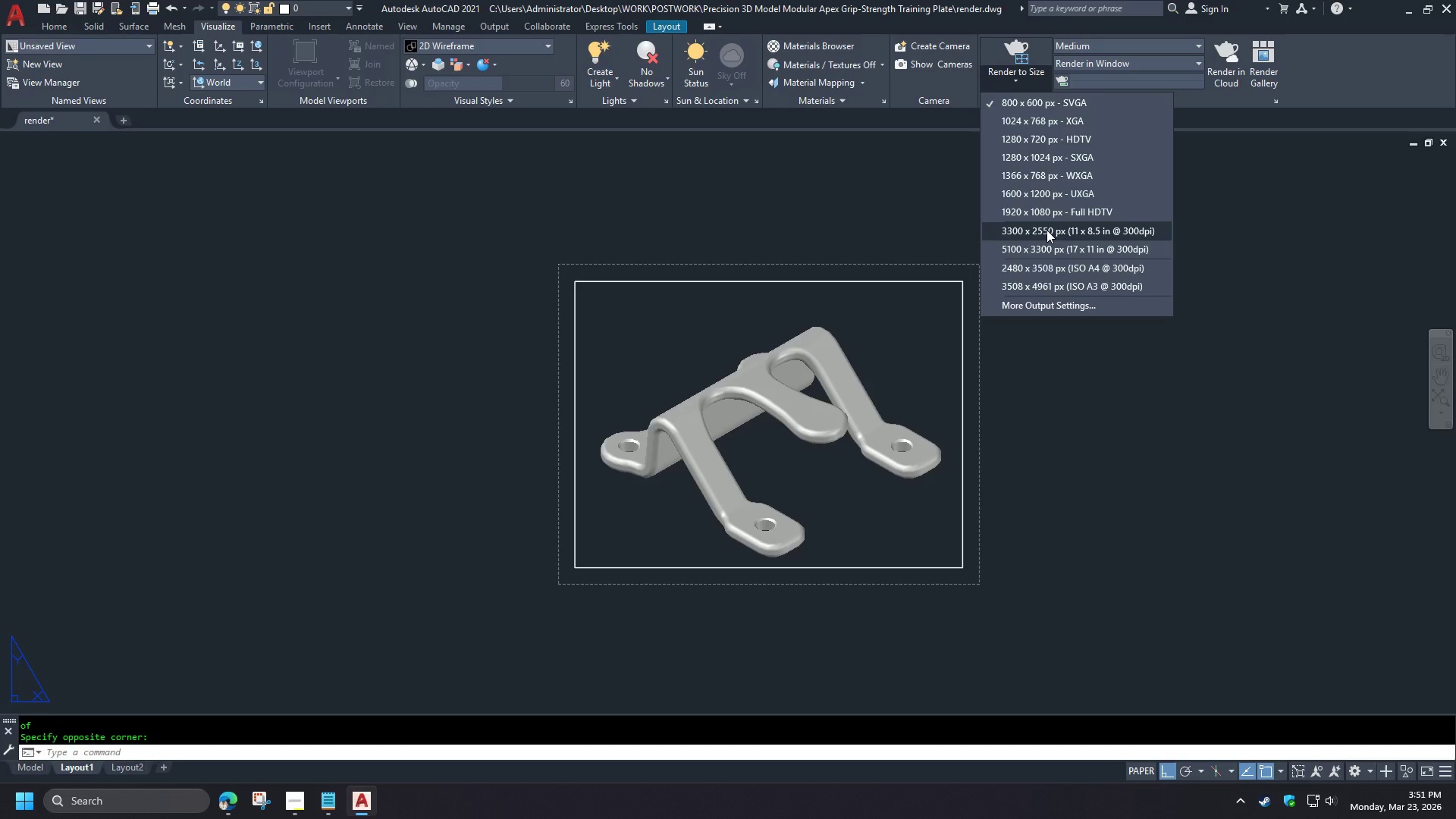 
wait(13.62)
 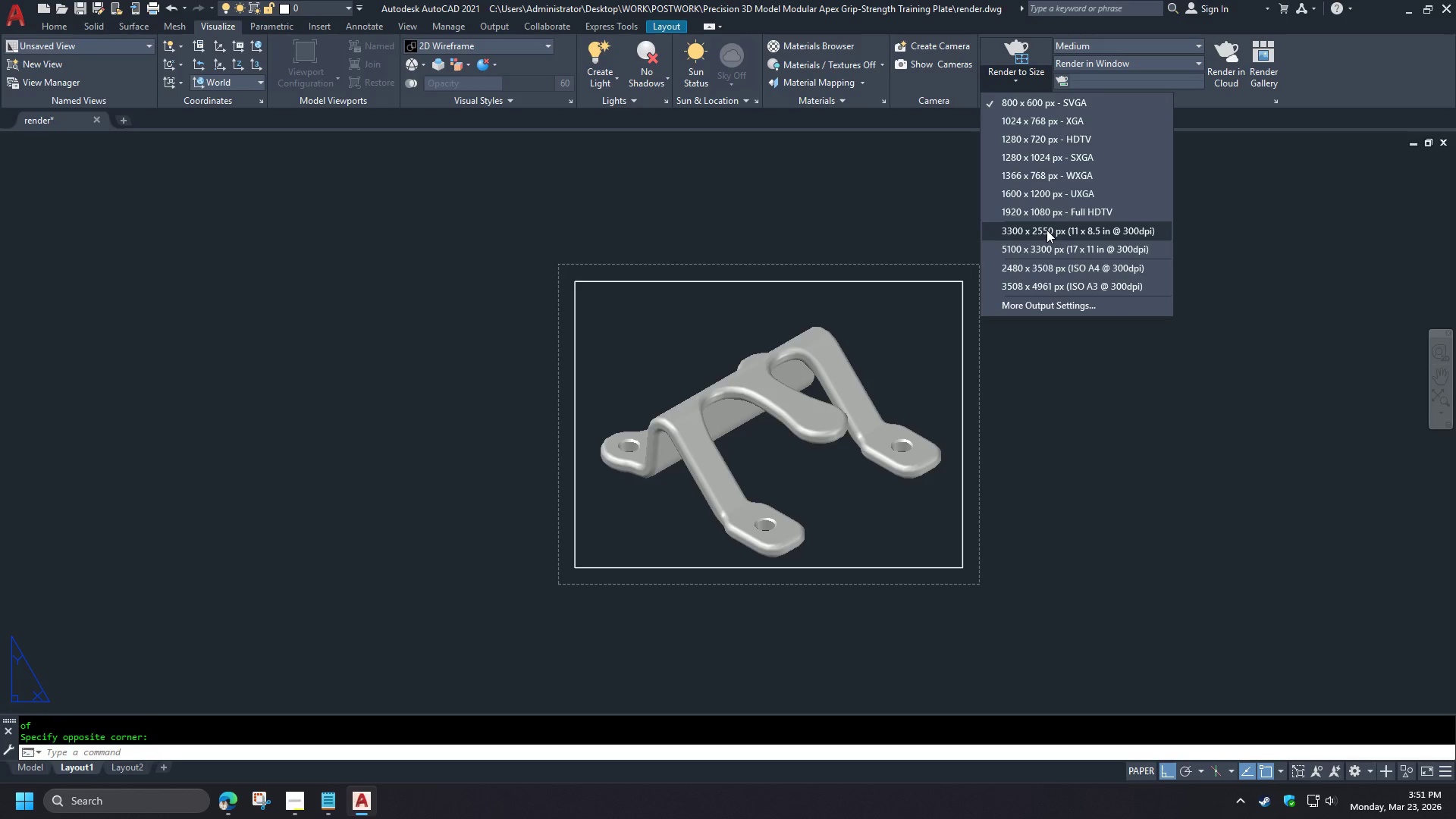 
left_click([1047, 230])
 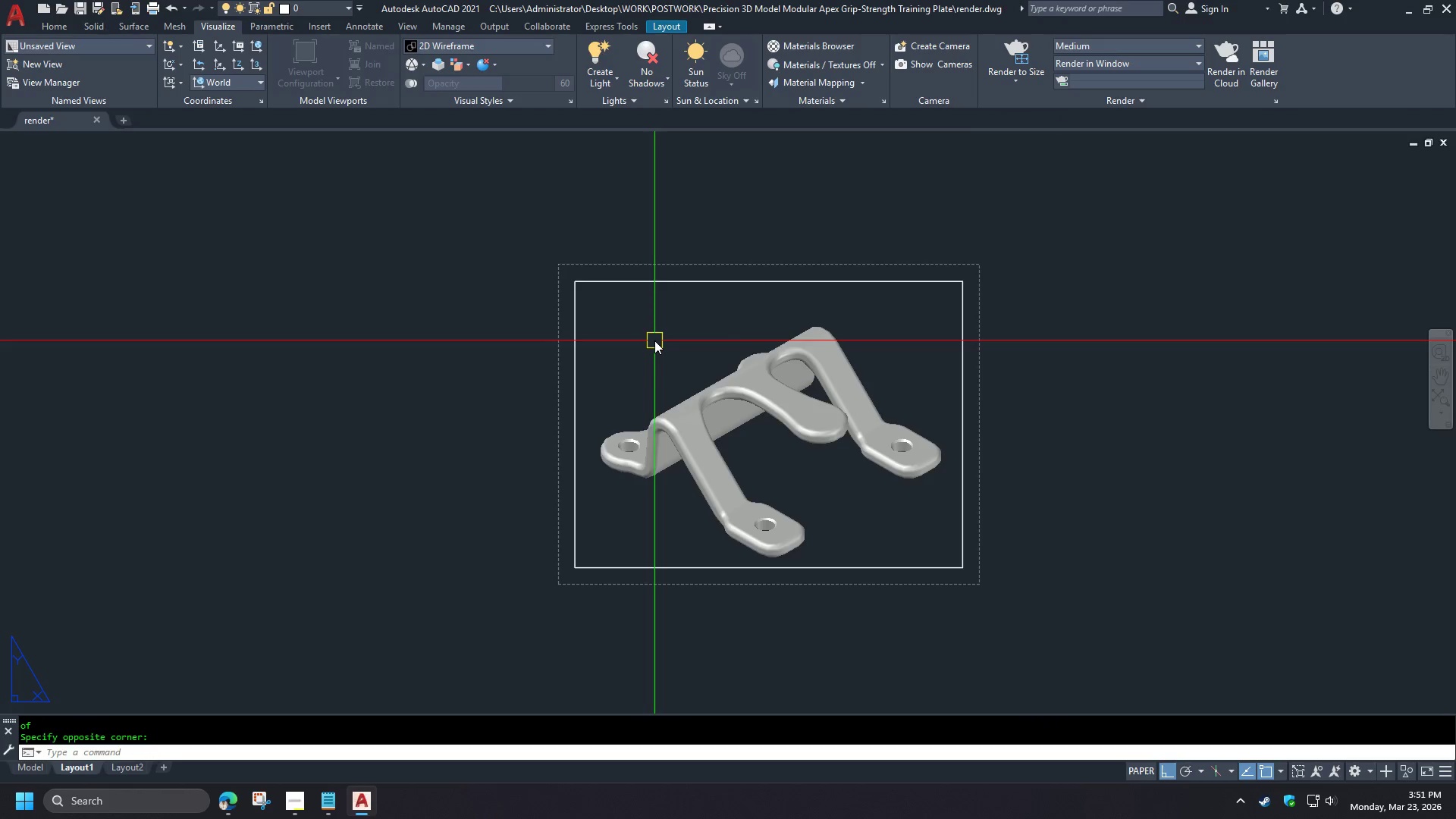 
left_click([654, 340])
 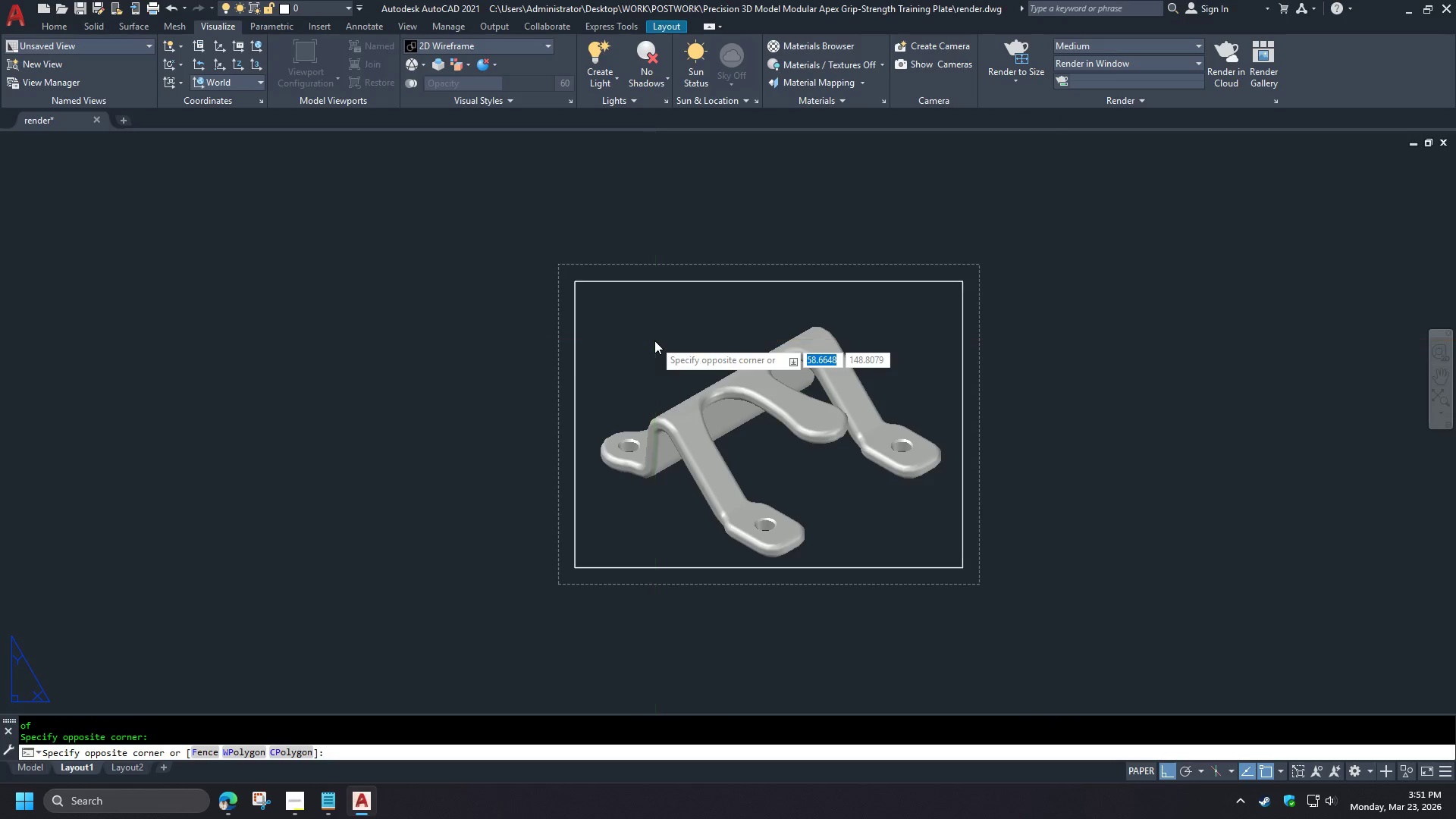 
double_click([654, 340])
 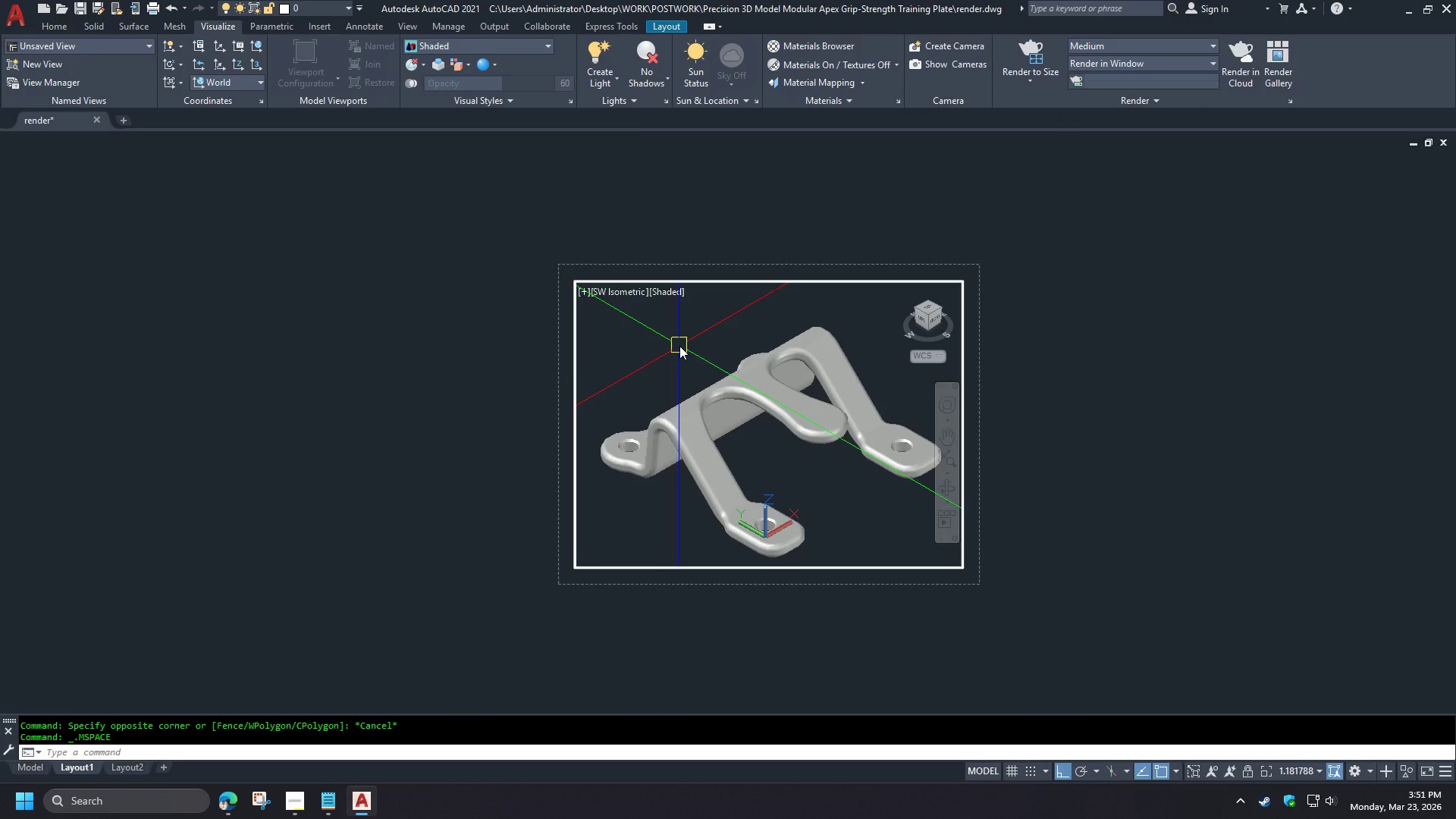 
type(rr )
 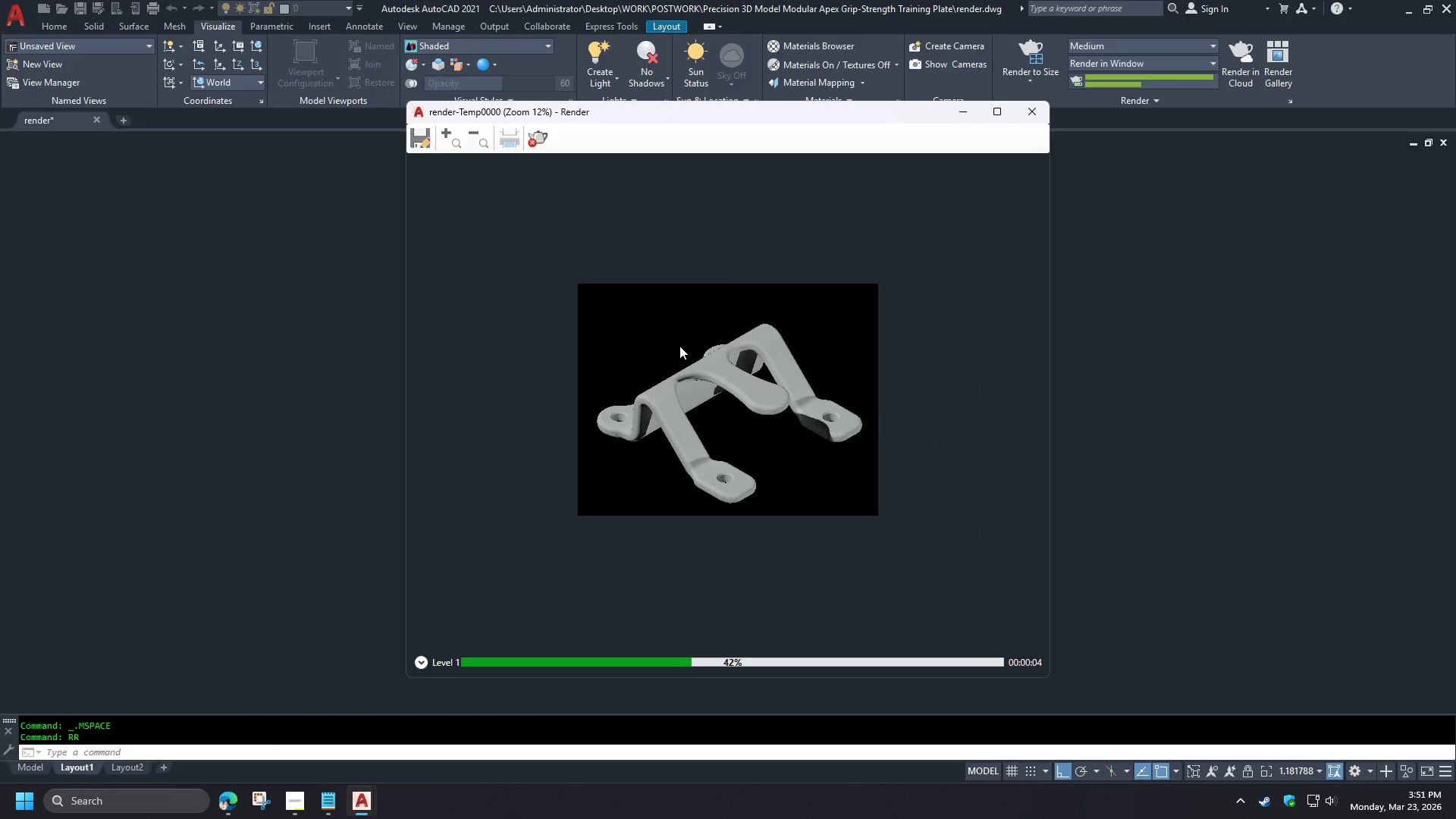 
wait(7.45)
 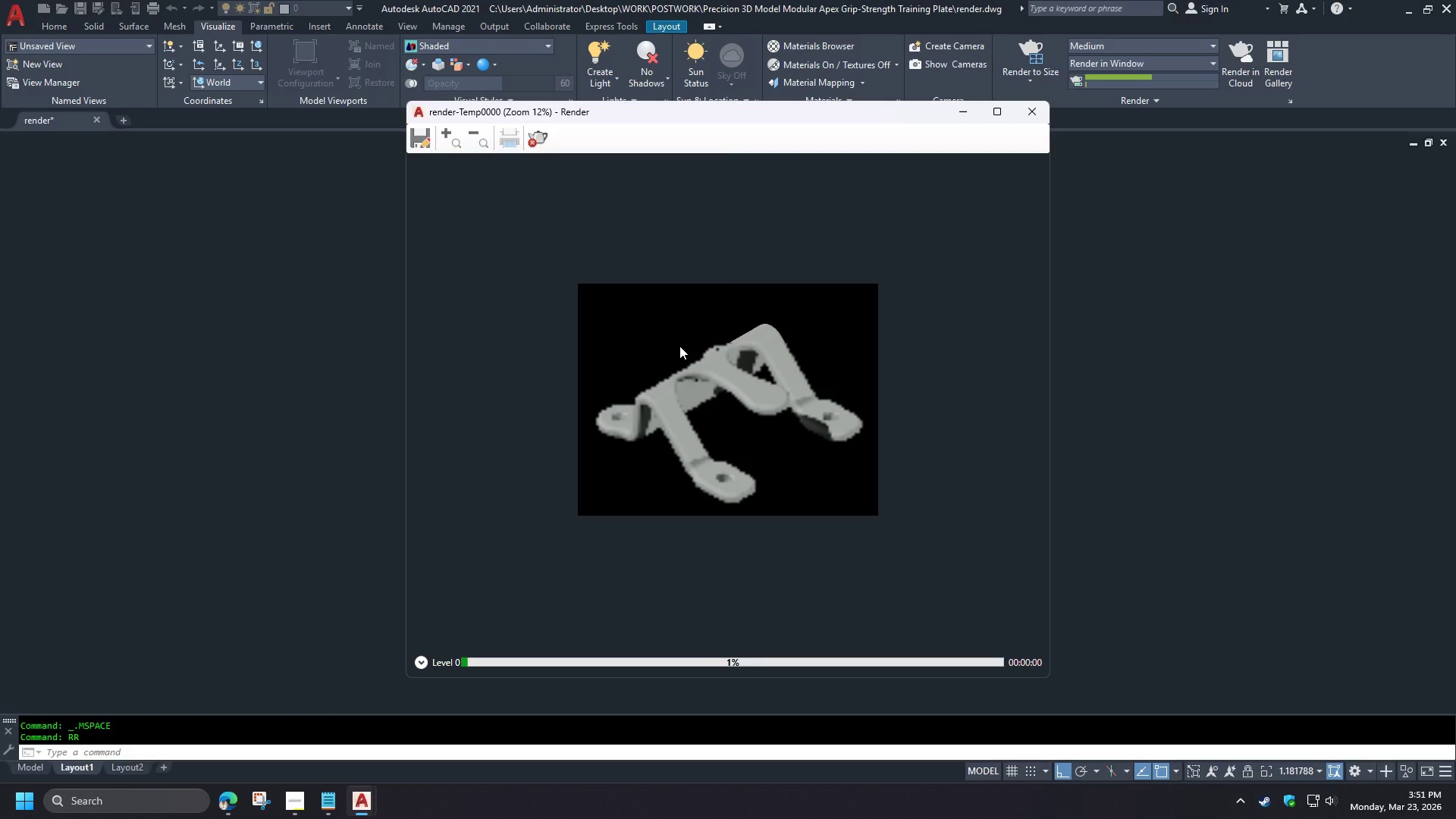 
left_click_drag(start_coordinate=[784, 121], to_coordinate=[377, 272])
 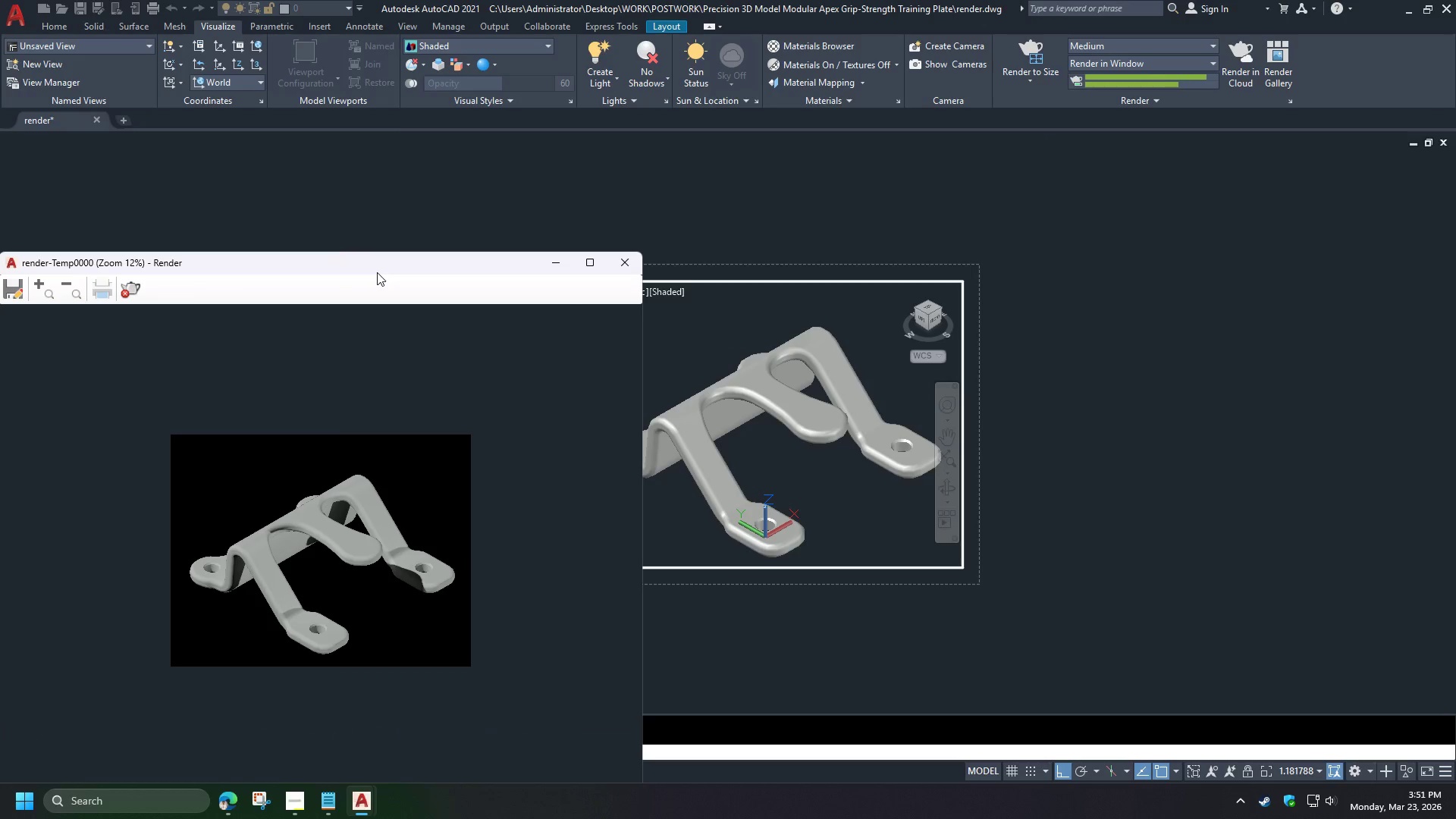 
left_click_drag(start_coordinate=[377, 272], to_coordinate=[271, 253])
 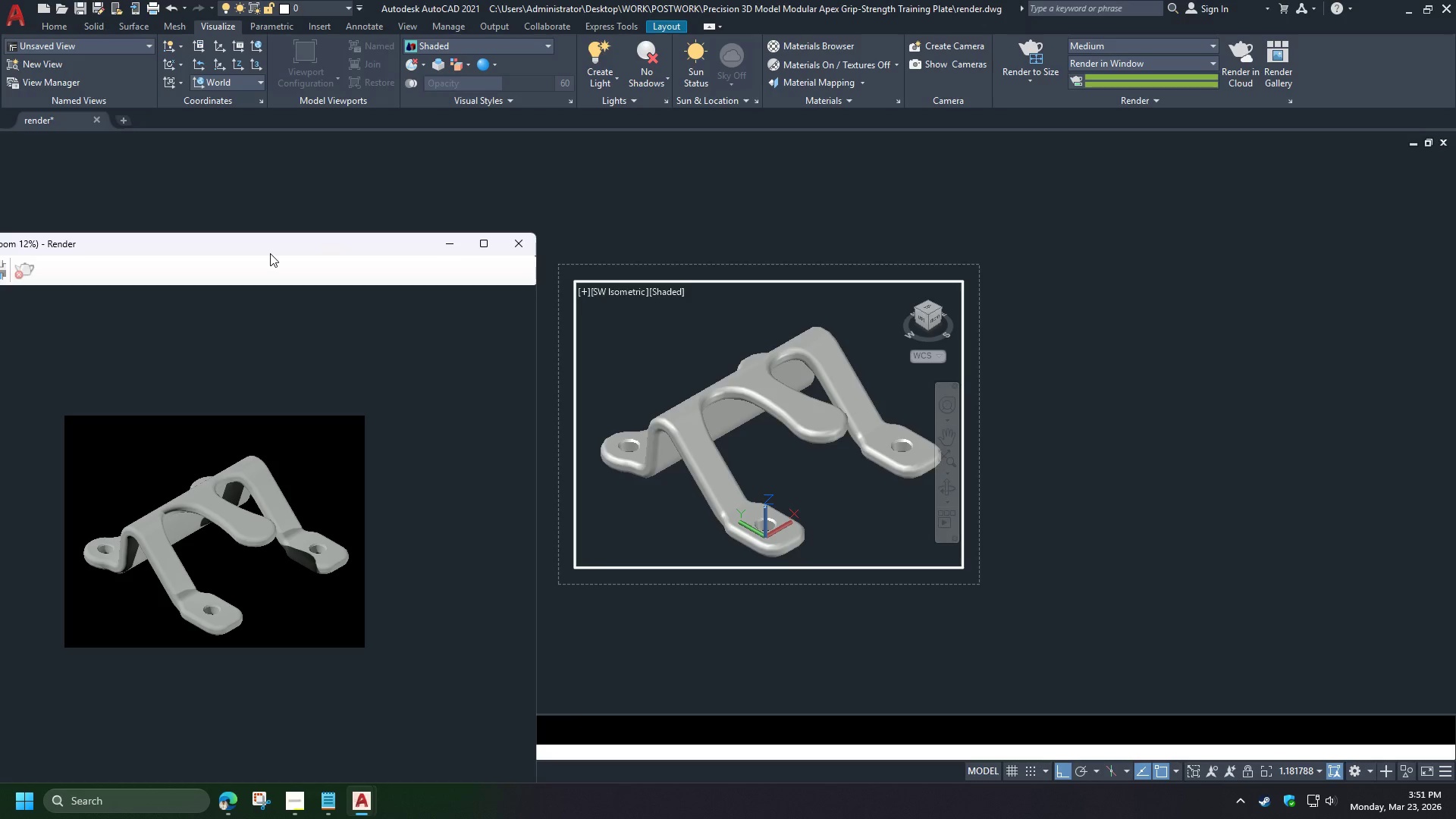 
wait(9.31)
 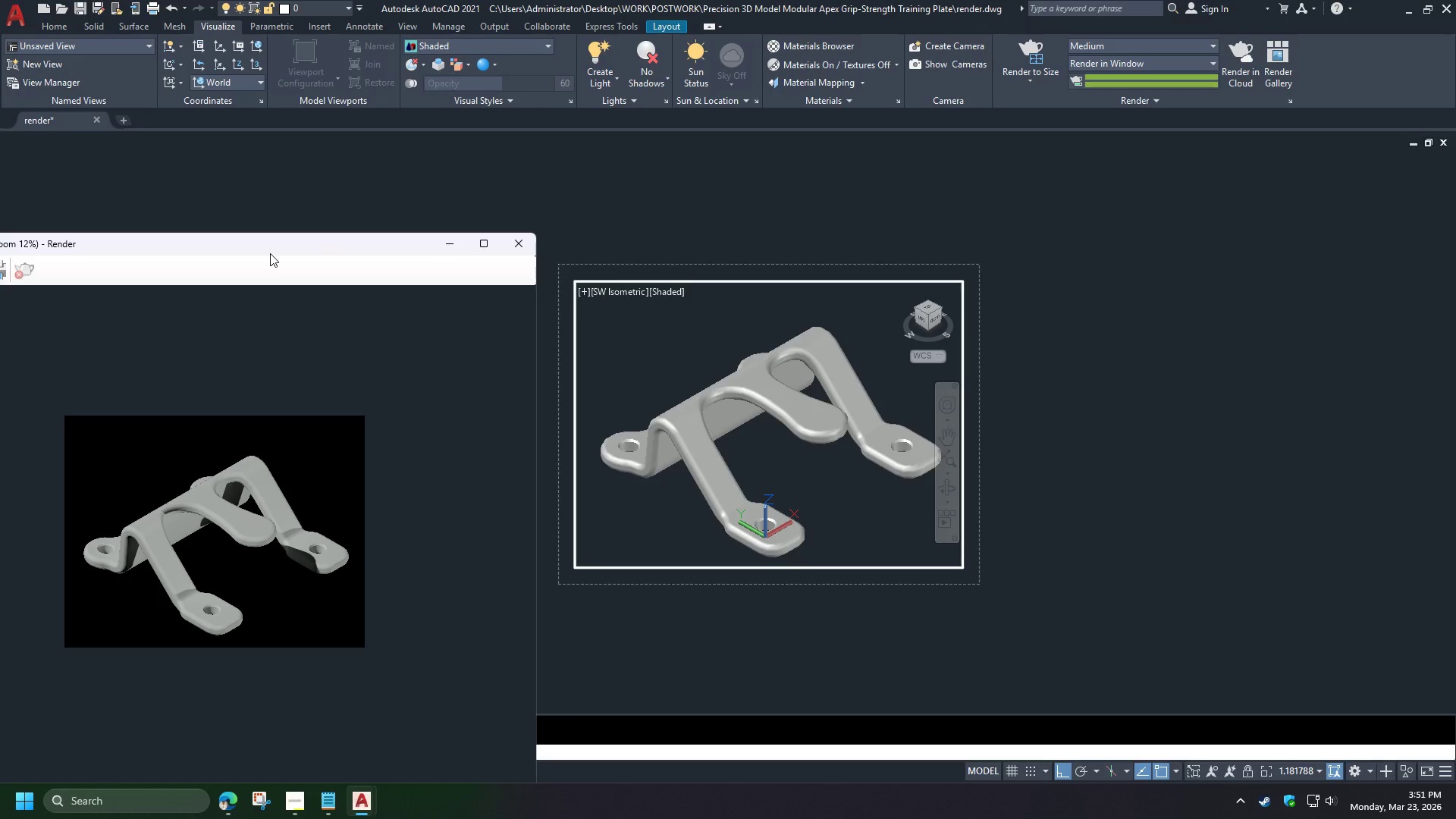 
left_click_drag(start_coordinate=[270, 253], to_coordinate=[579, 168])
 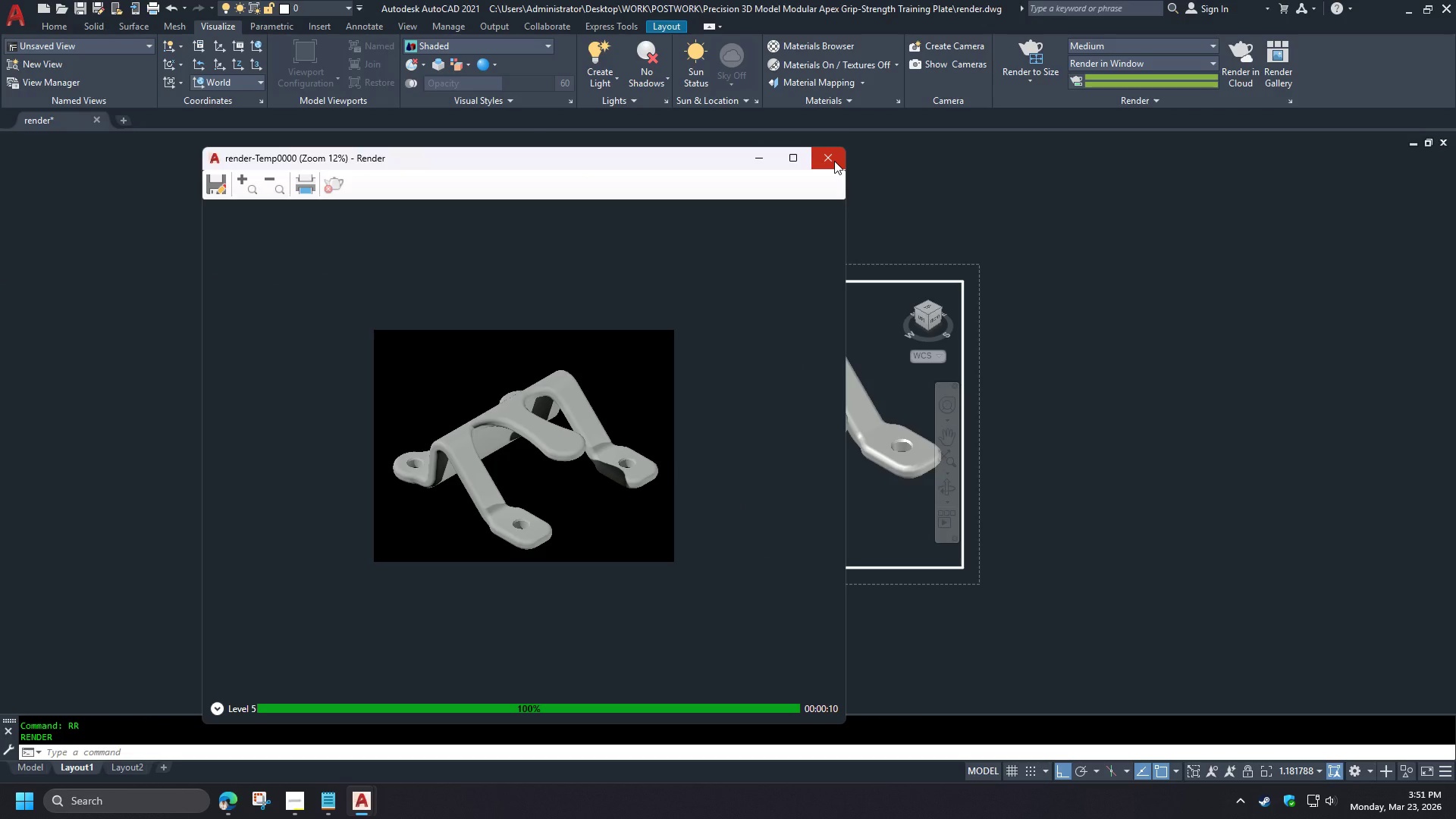 
left_click([834, 161])
 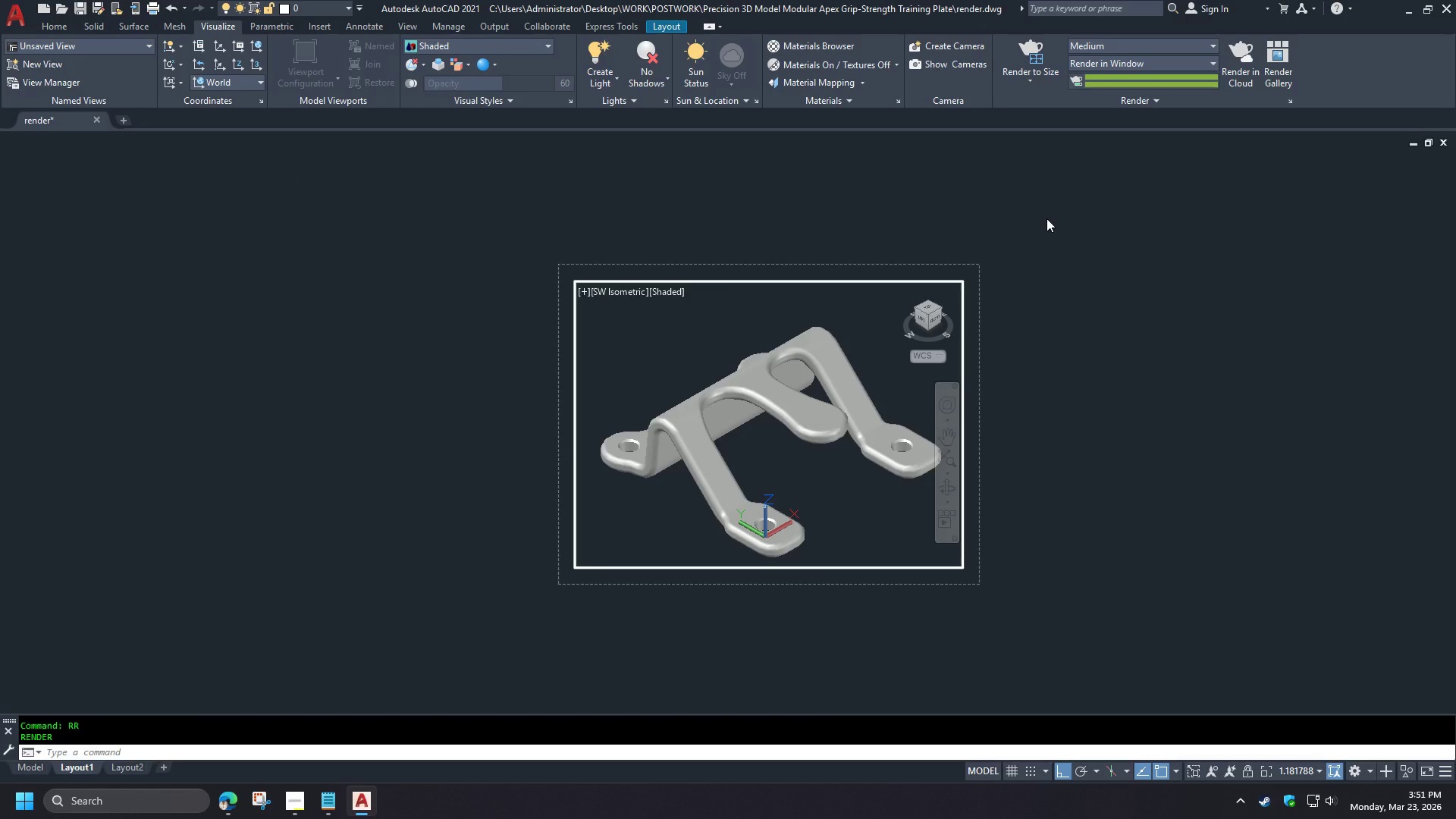 
double_click([1047, 218])
 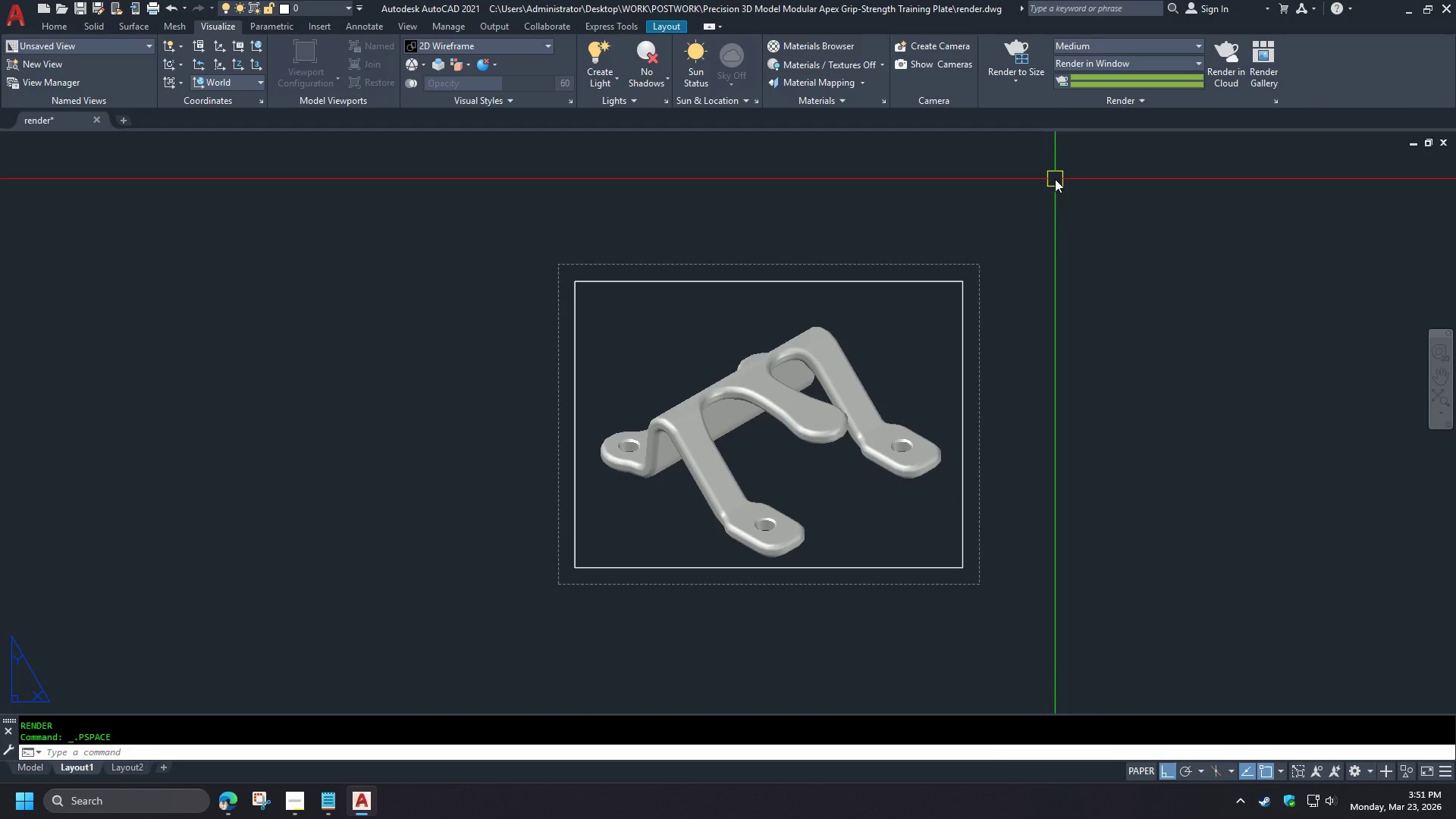 
left_click([1032, 87])
 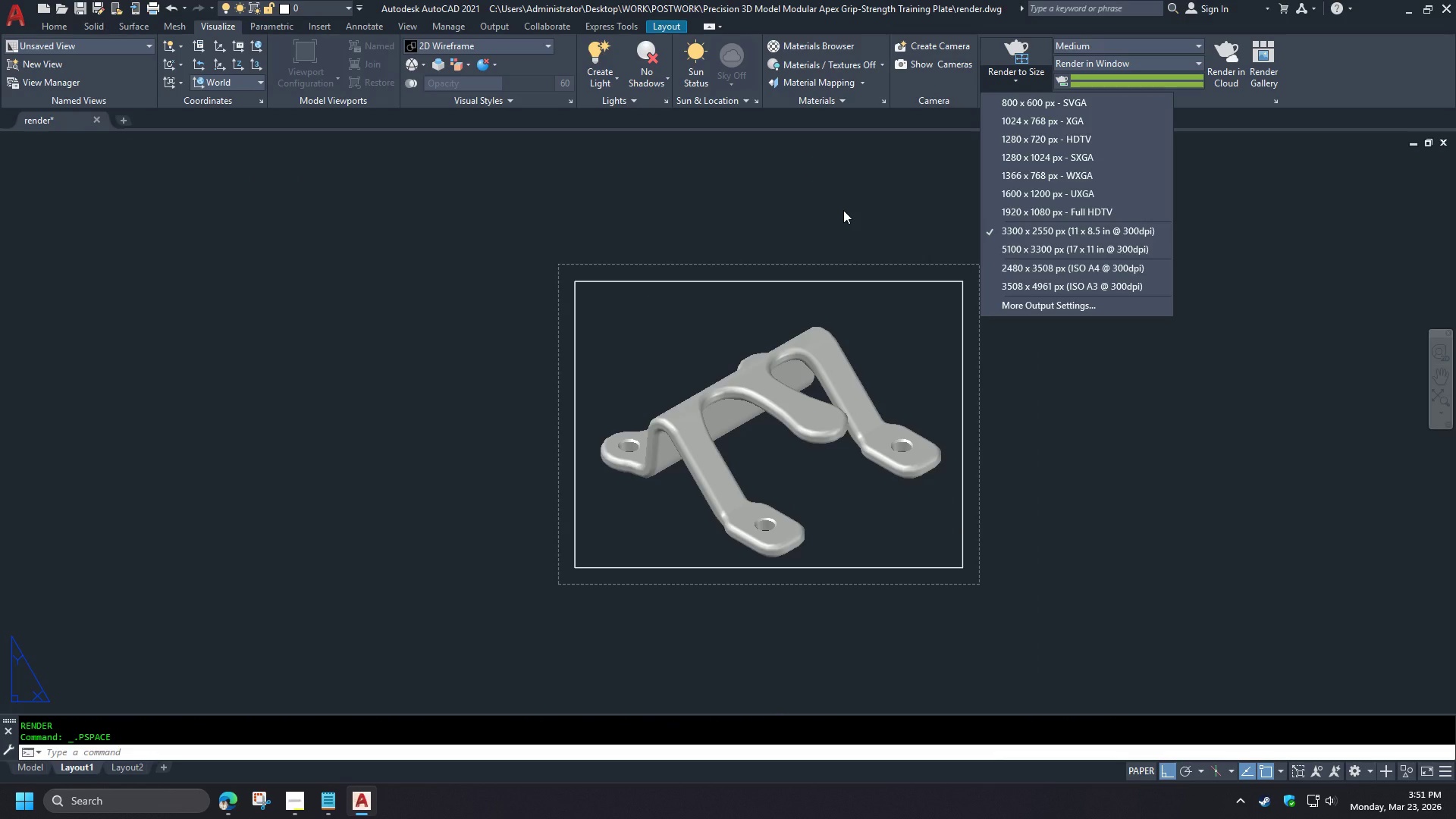 
left_click([843, 210])
 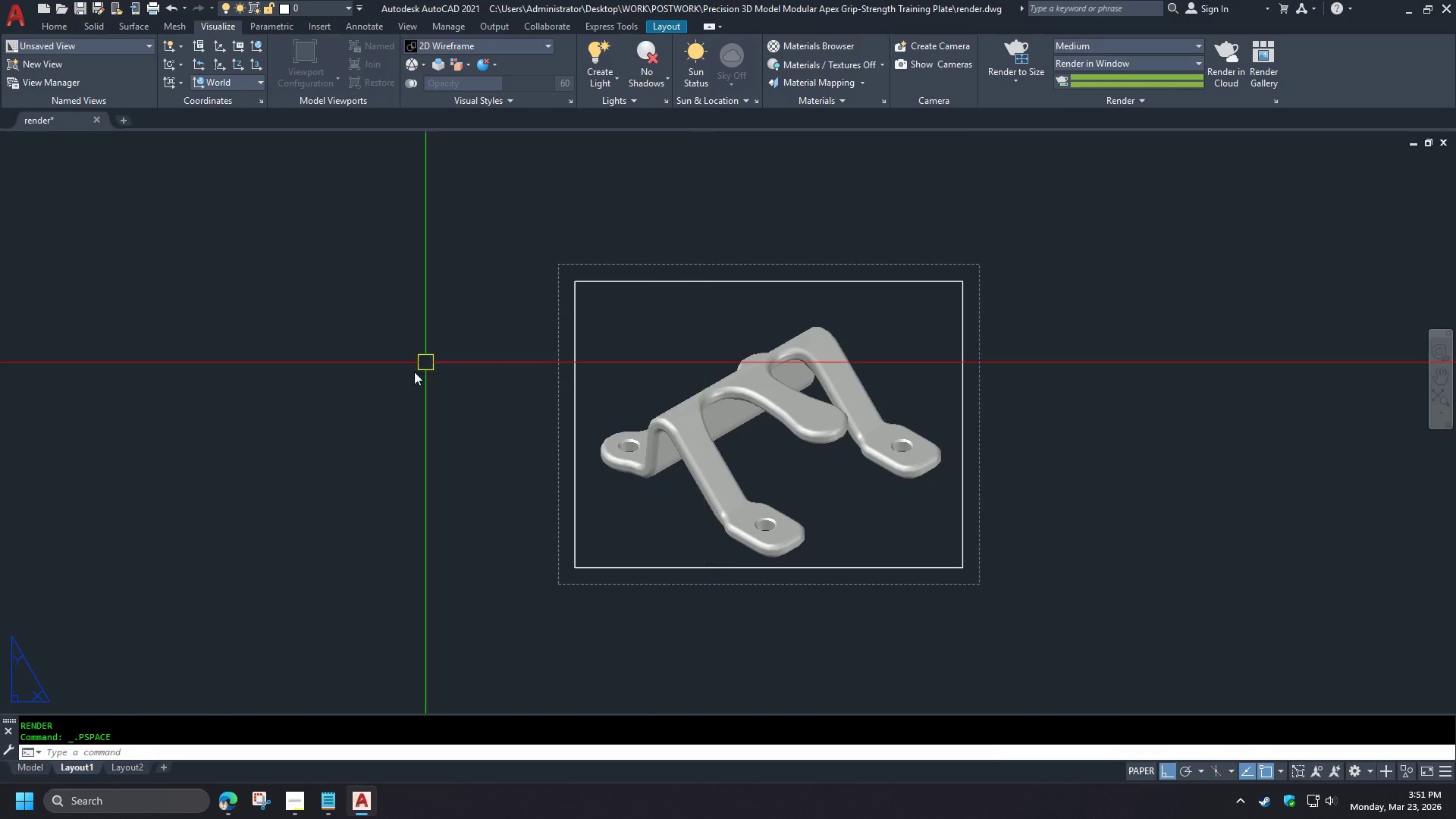 
type(rec )
 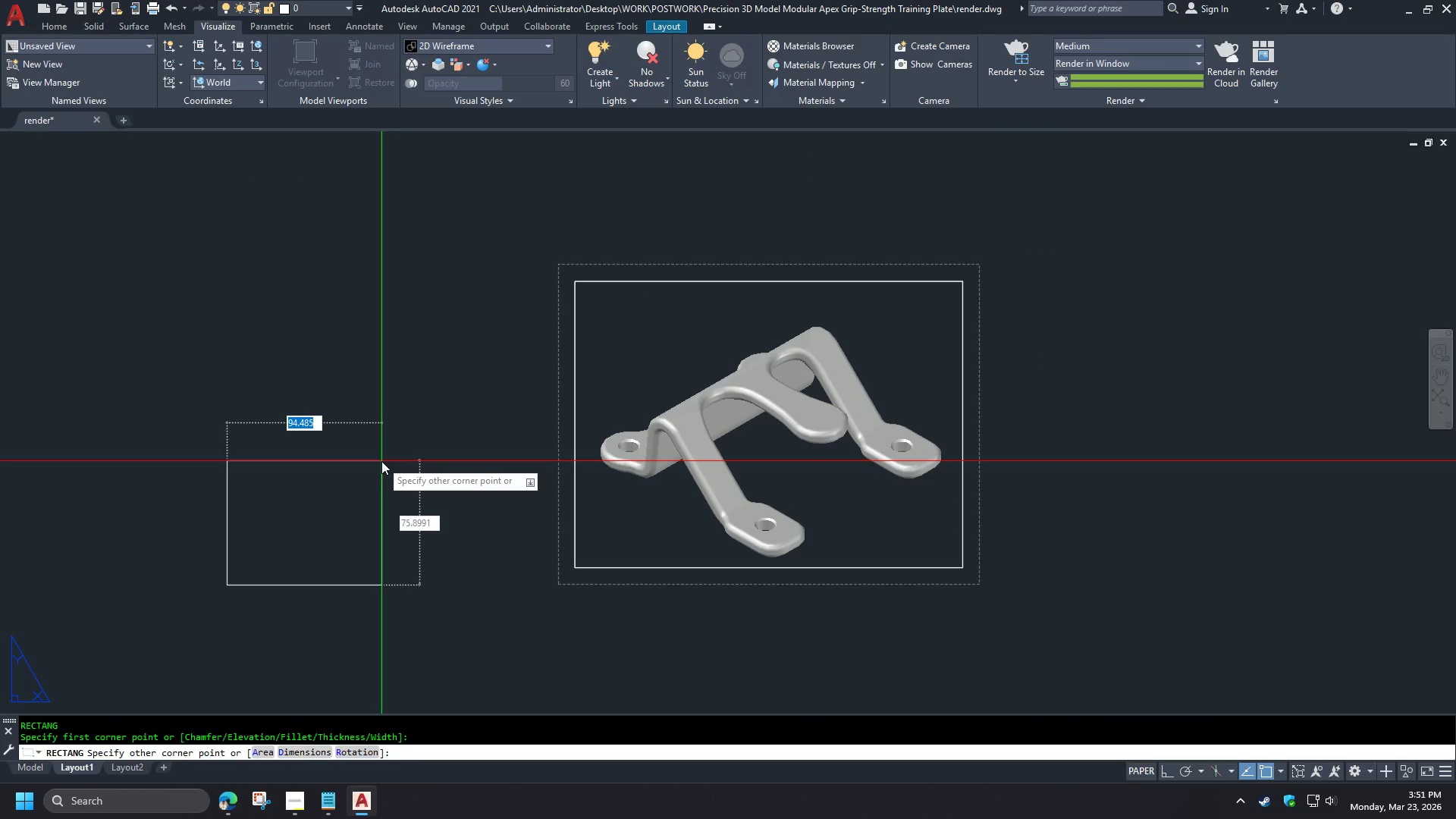 
key(Escape)
 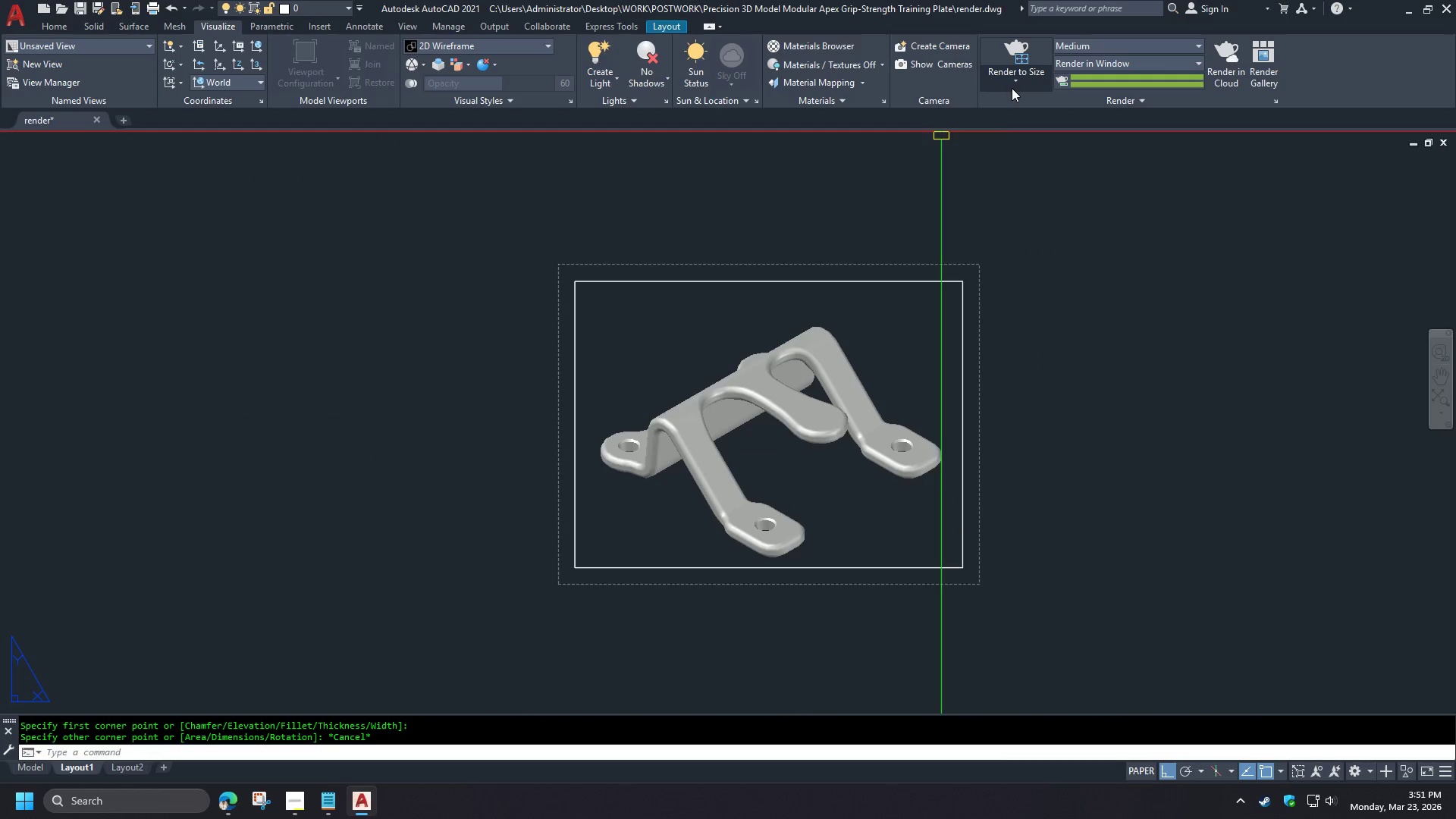 
left_click([1012, 87])
 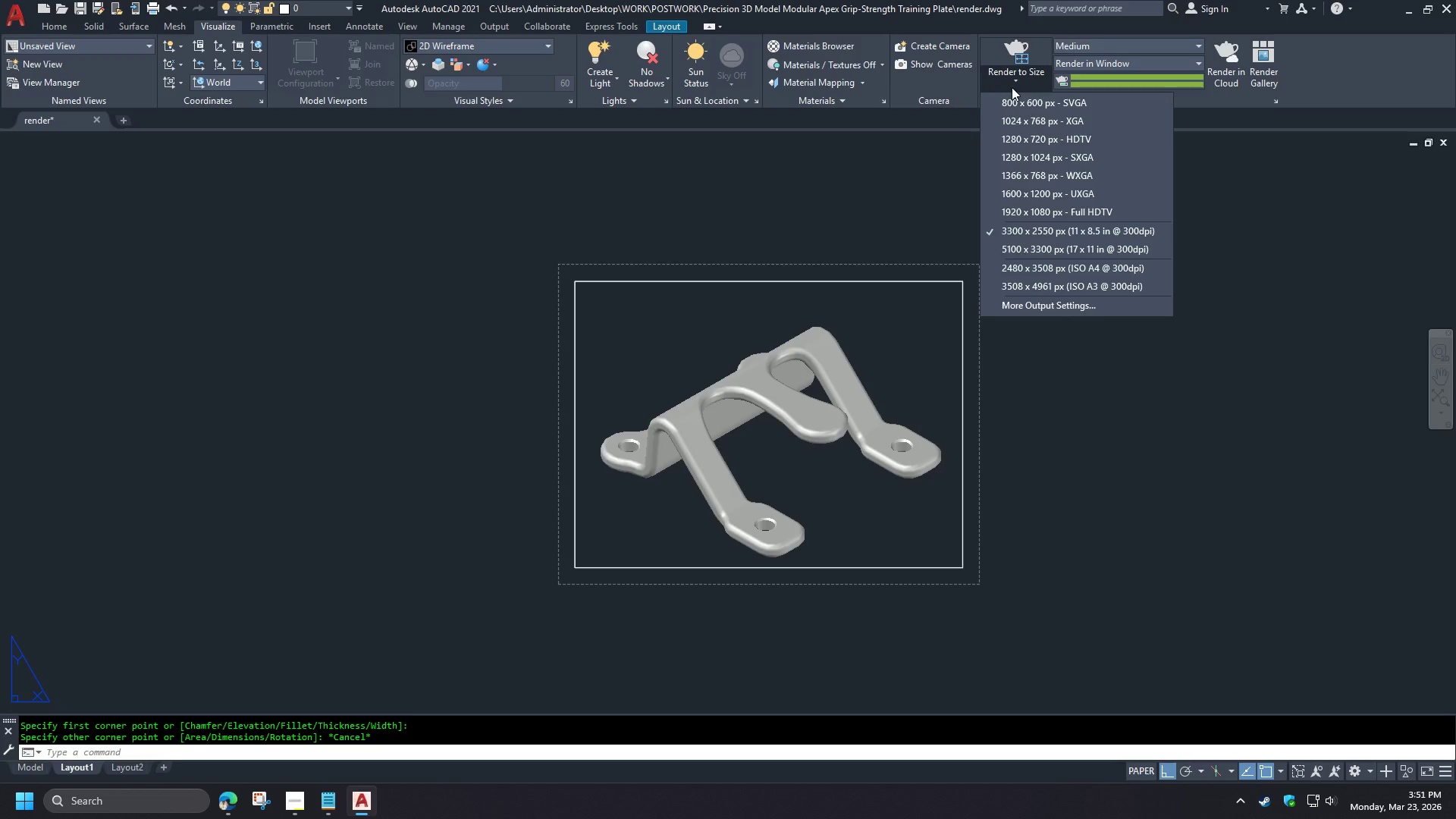 
key(Escape)
type(re)
 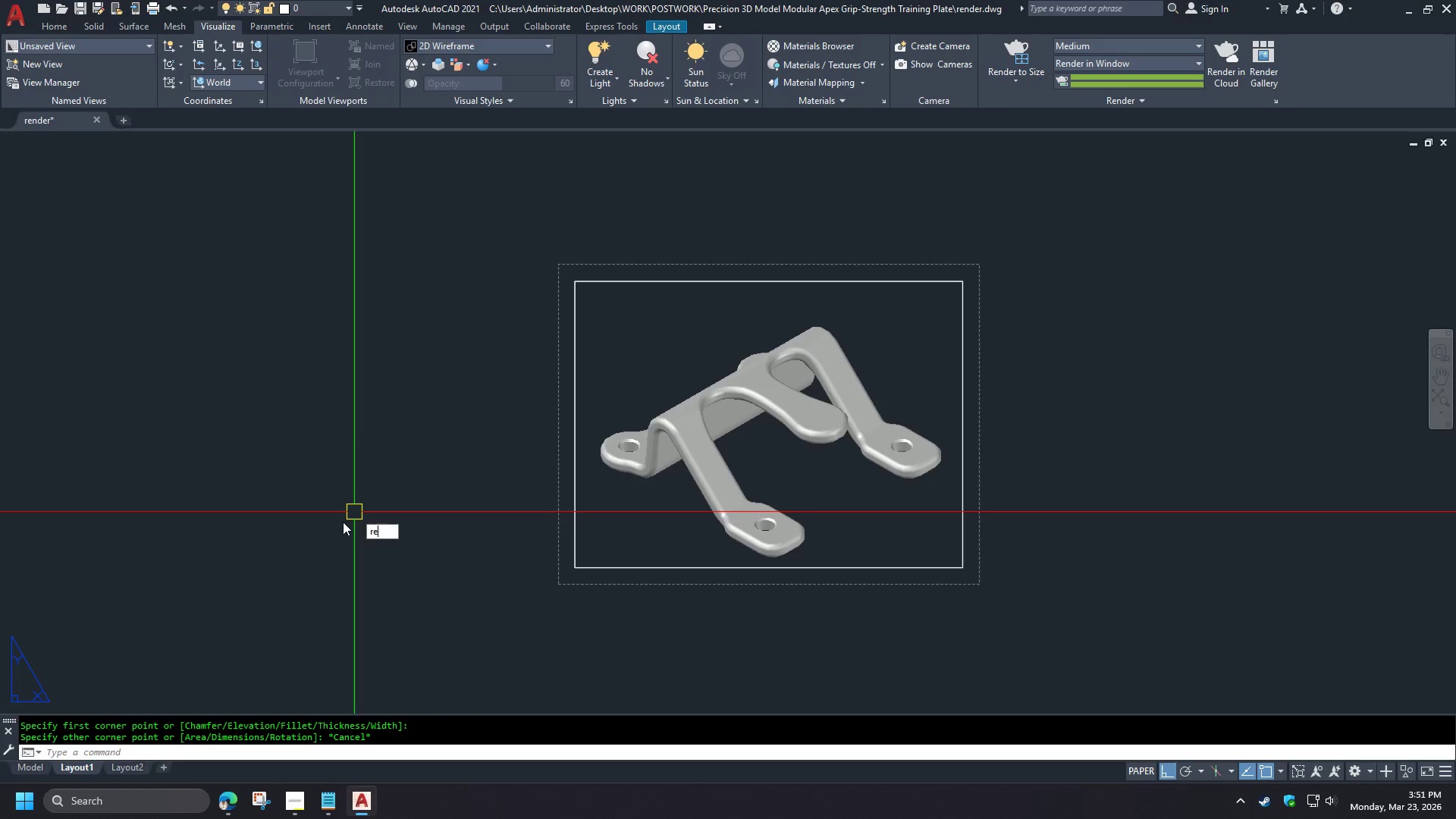 
key(C)
 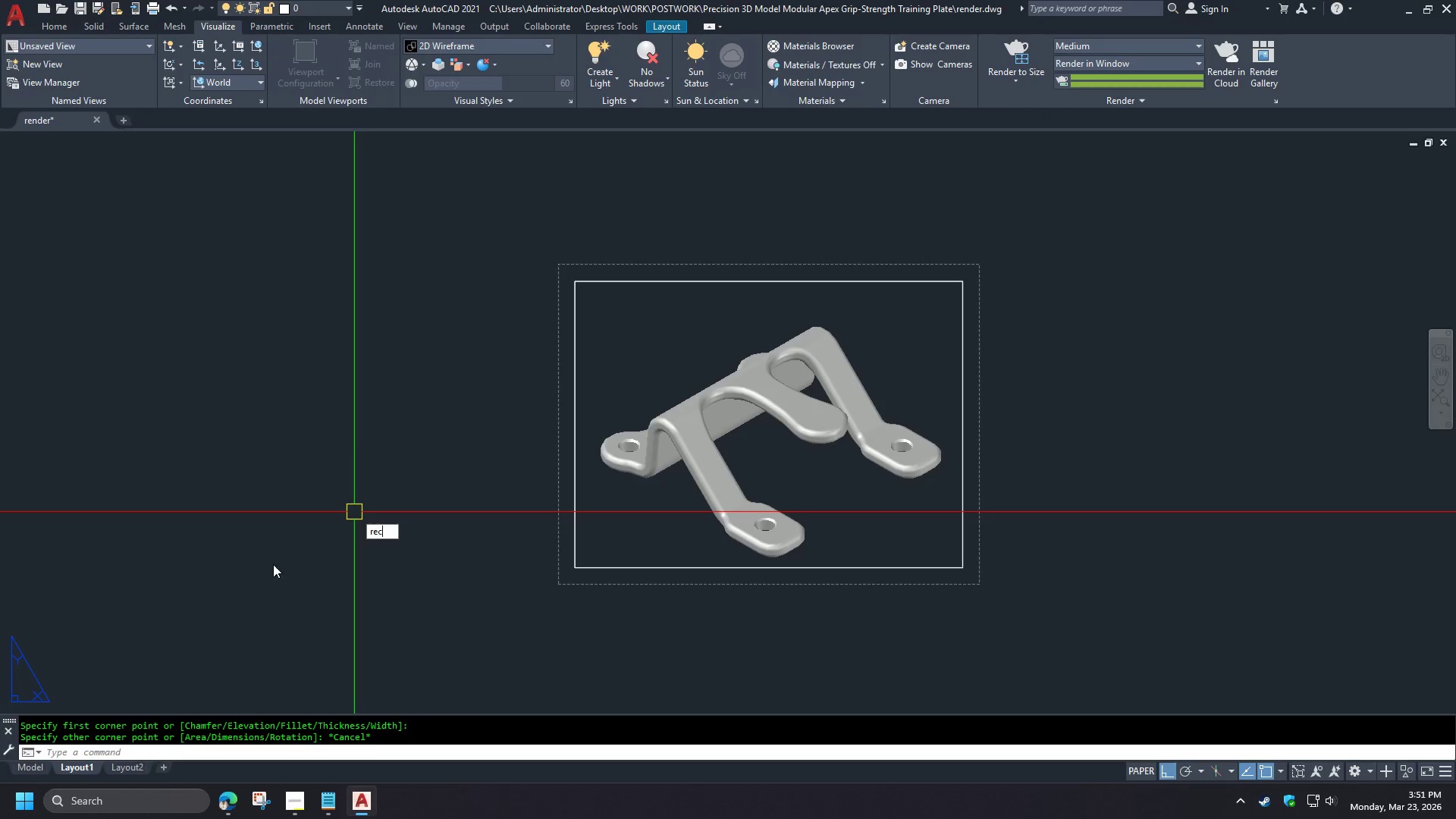 
key(Space)
 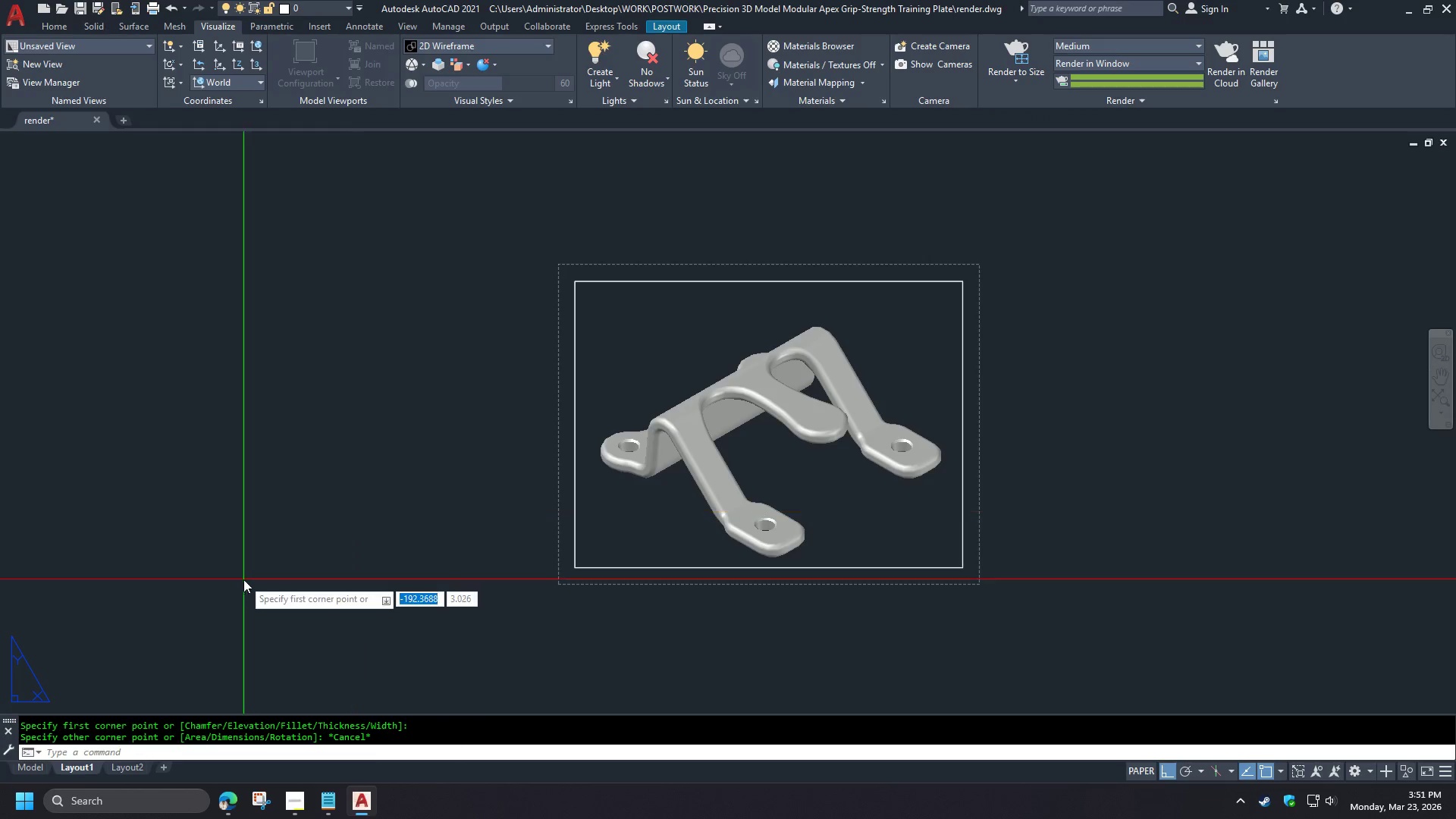 
left_click_drag(start_coordinate=[243, 579], to_coordinate=[252, 576])
 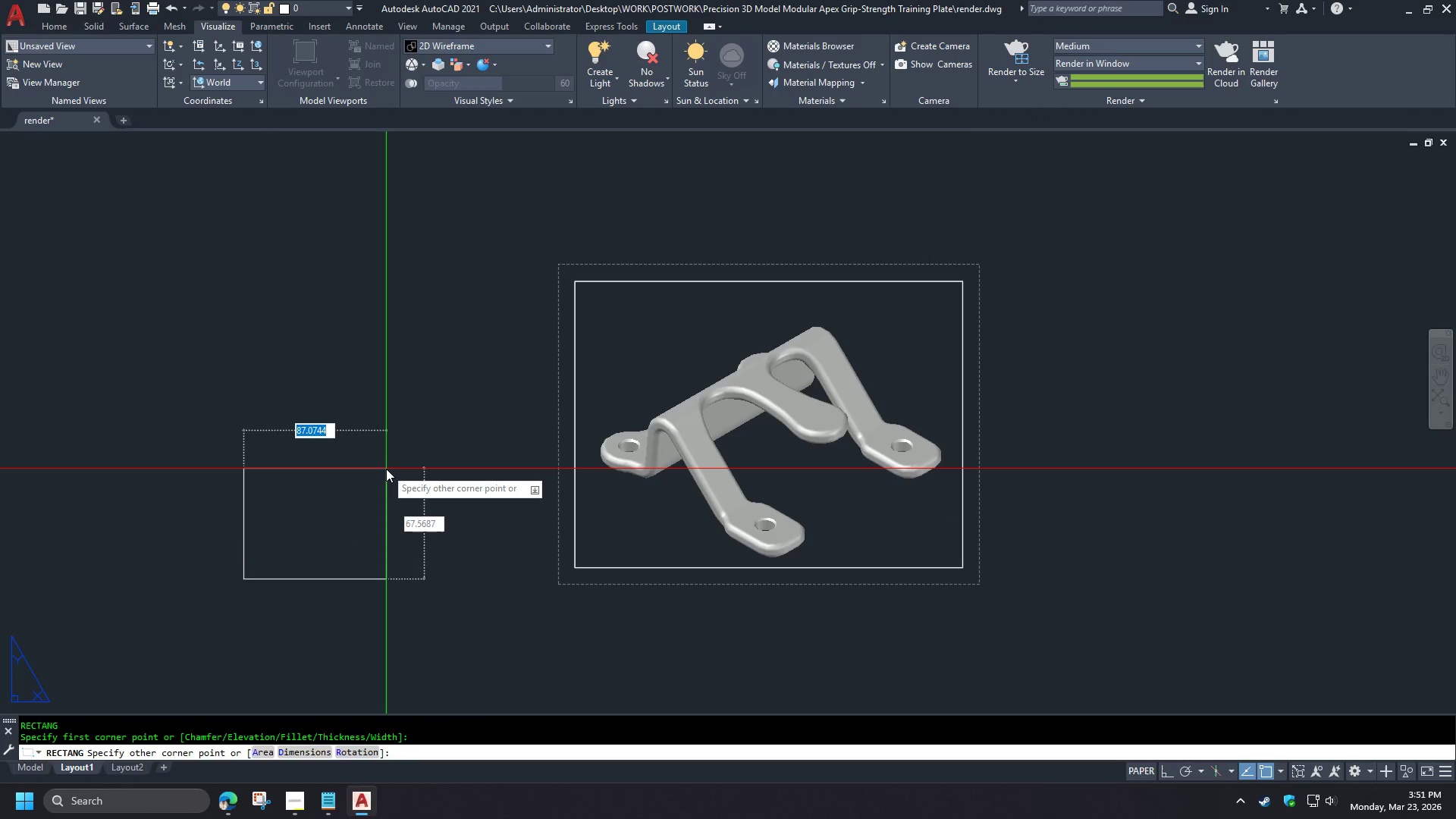 
key(Numpad3)
 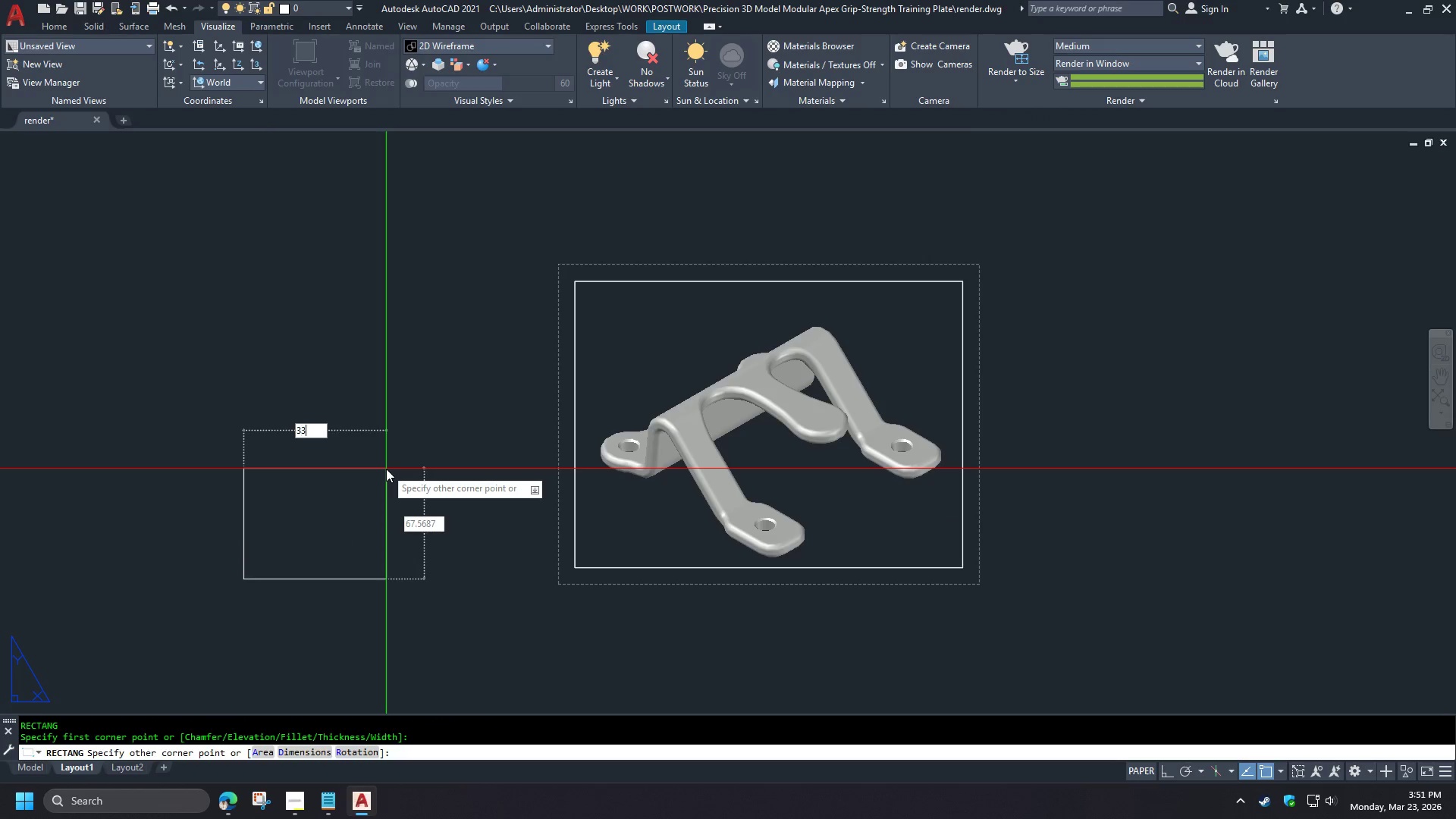 
key(Numpad3)
 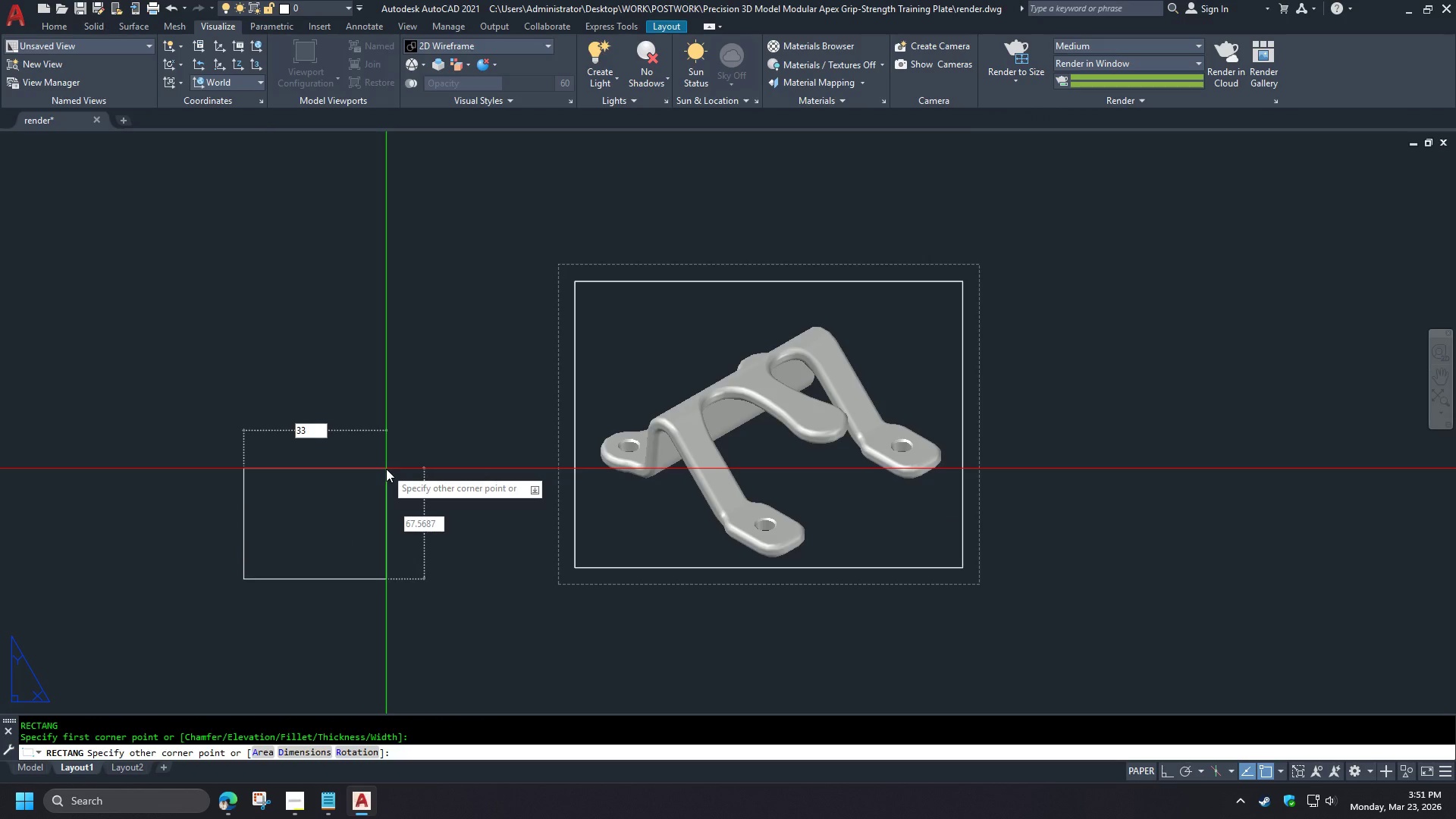 
key(Numpad0)
 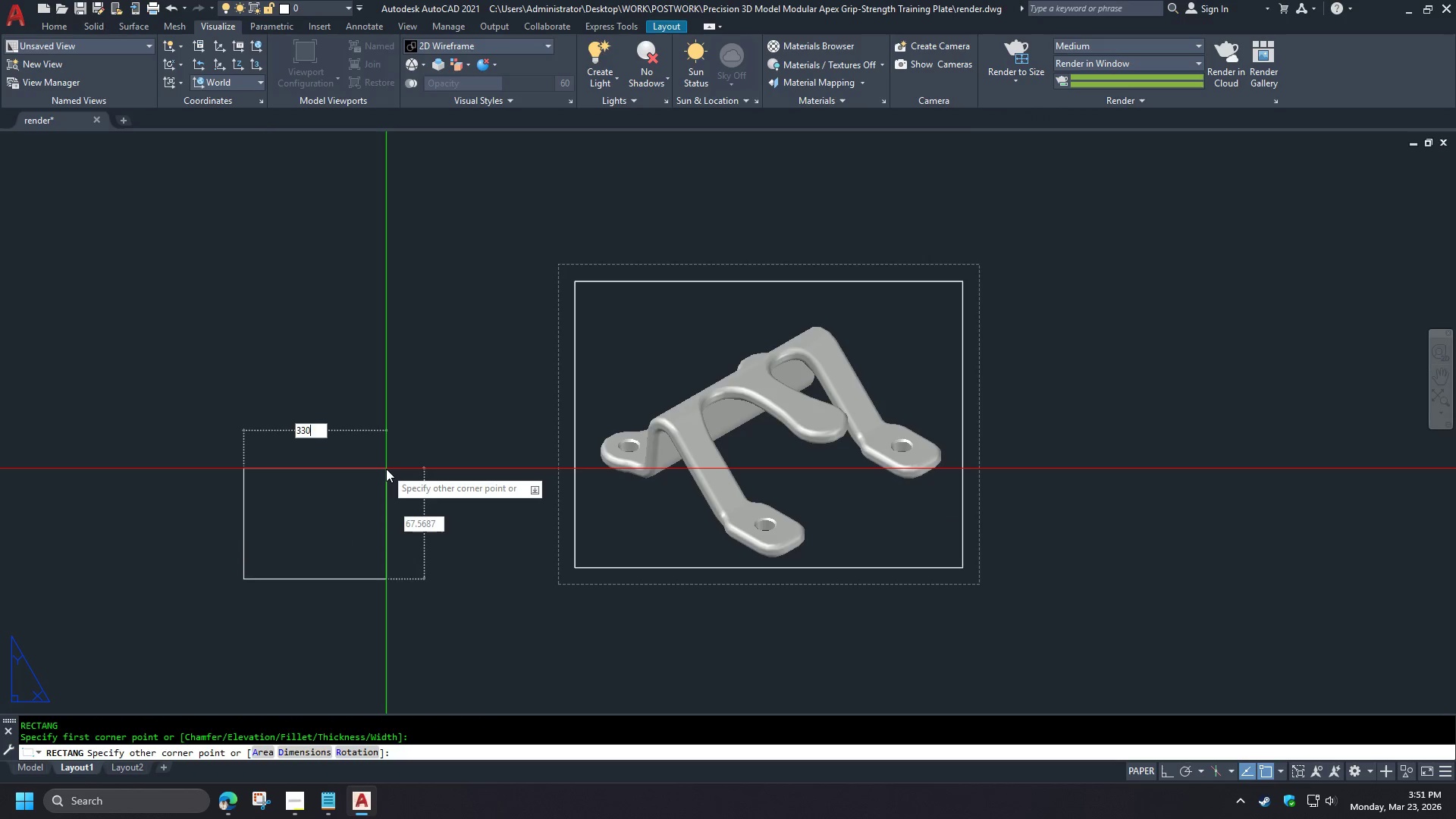 
key(Numpad0)
 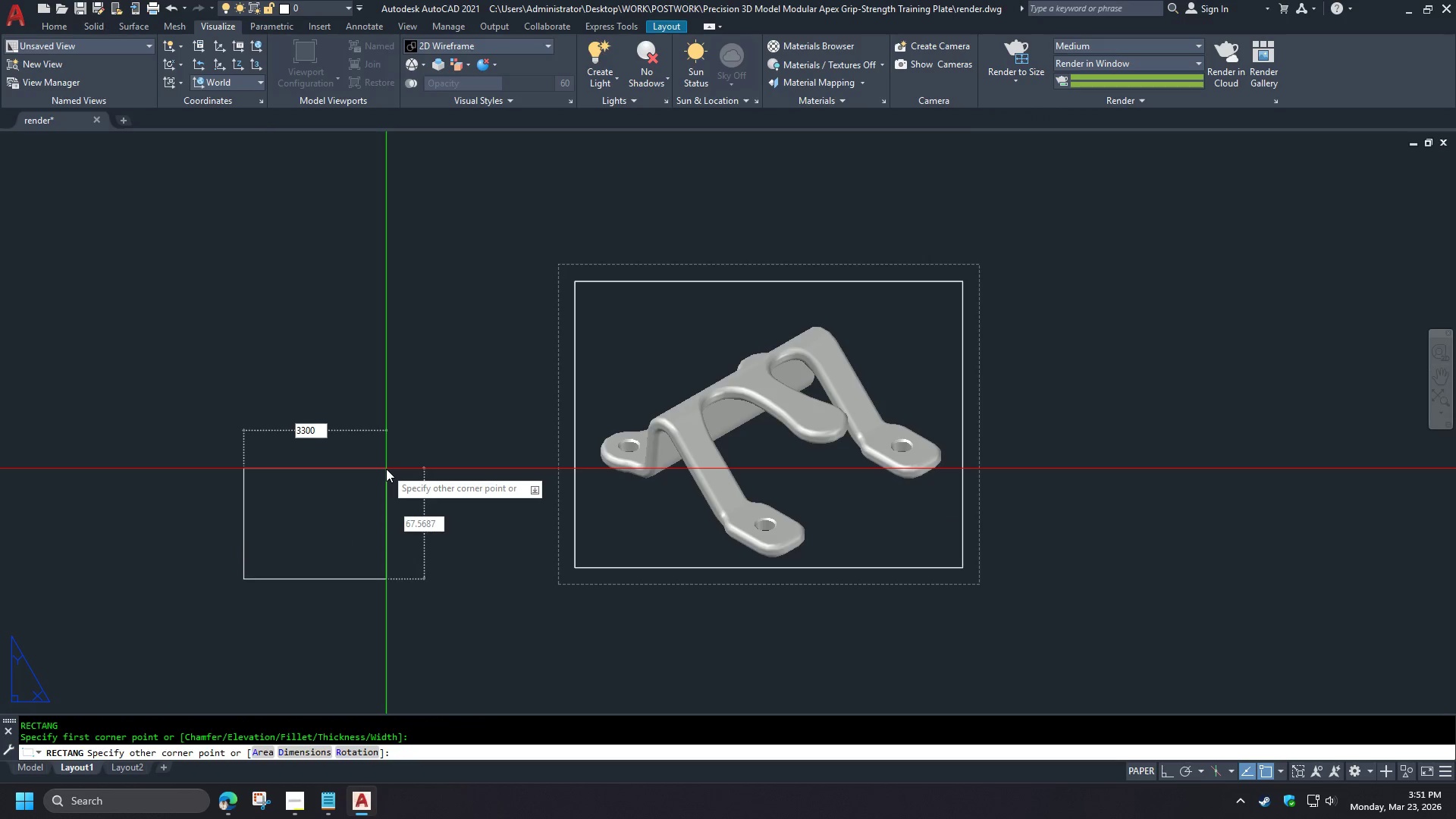 
key(Escape)
 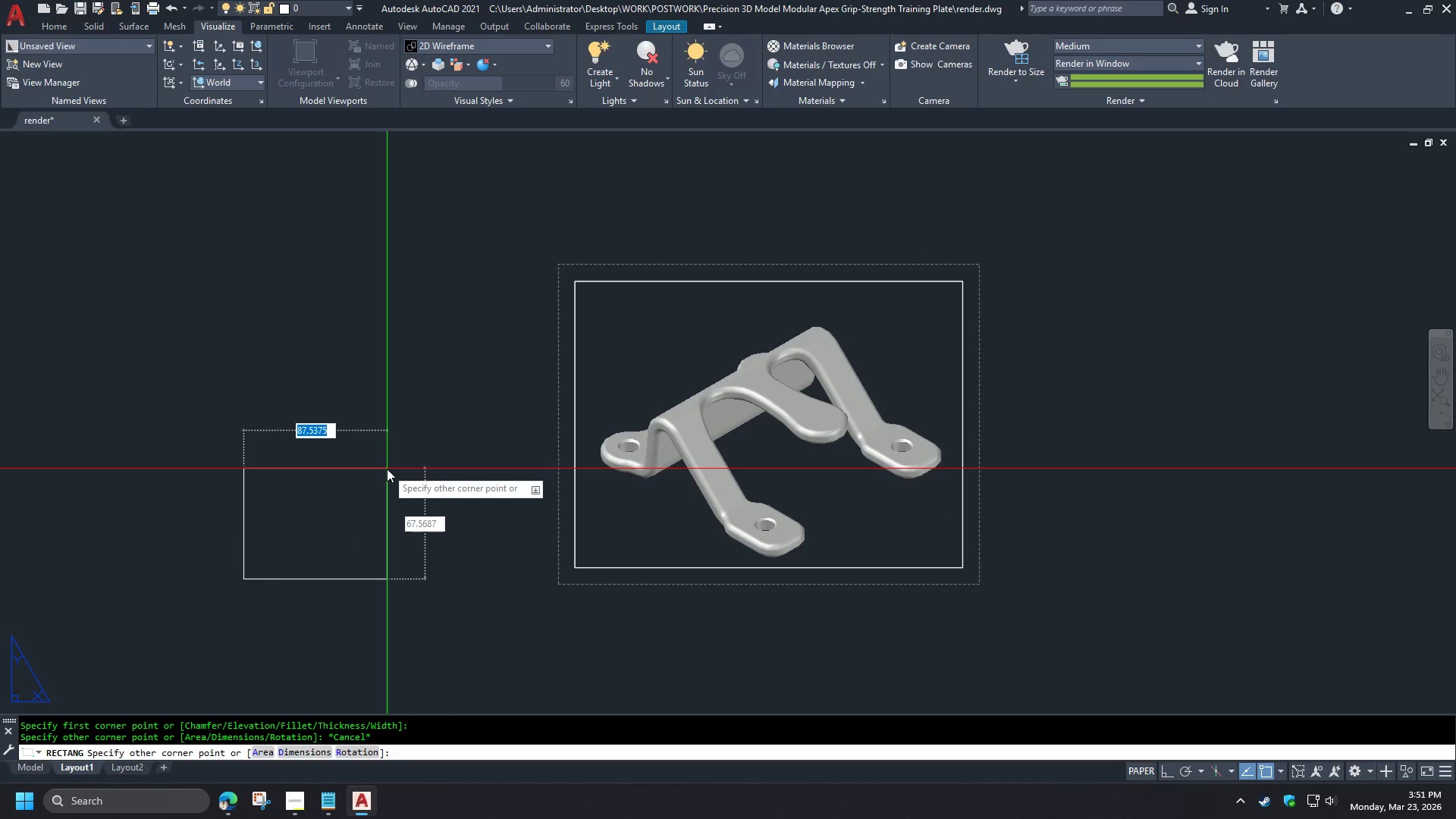 
key(Escape)
 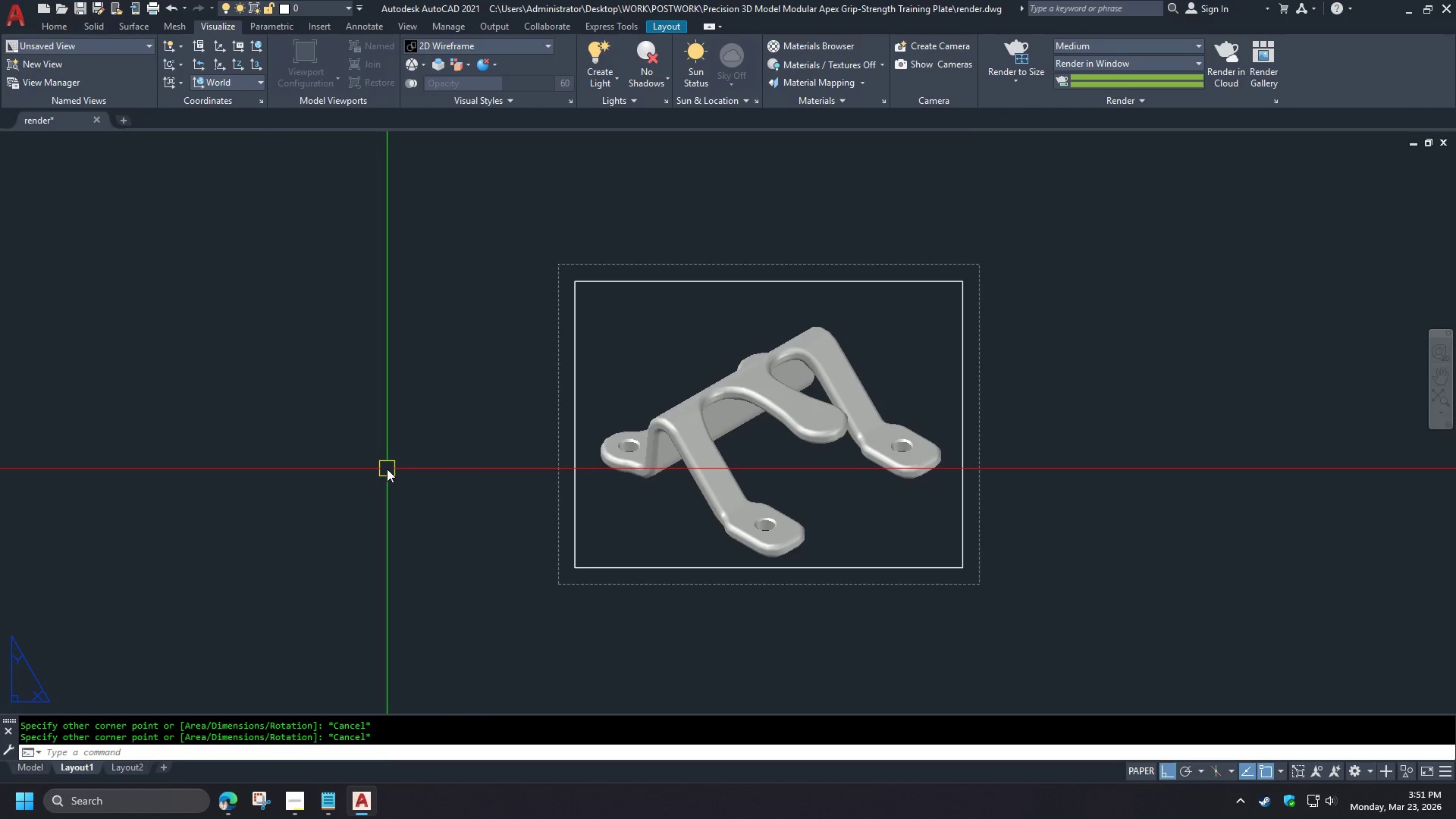 
type(d)
key(Escape)
type(di )
 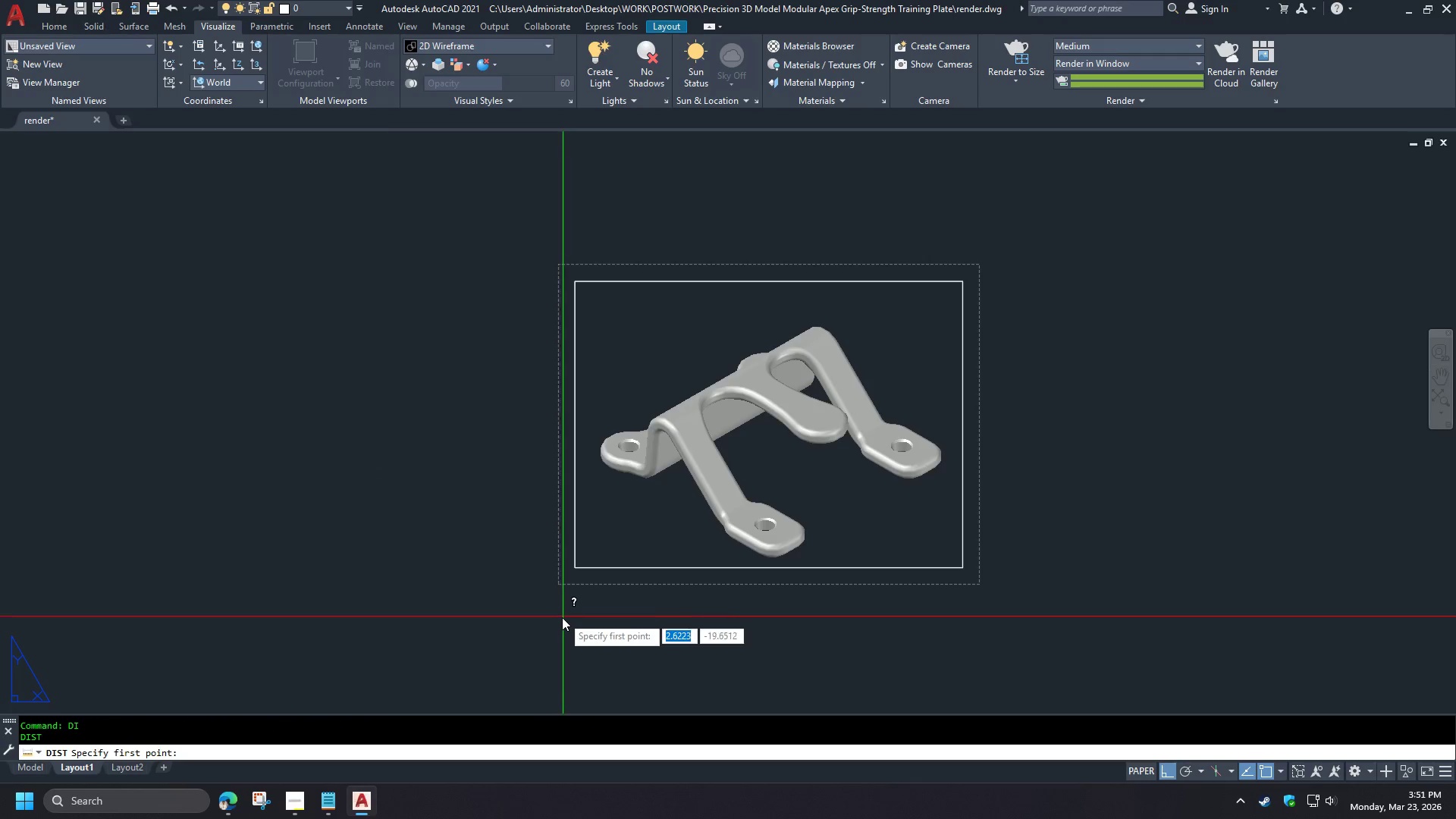 
left_click([560, 617])
 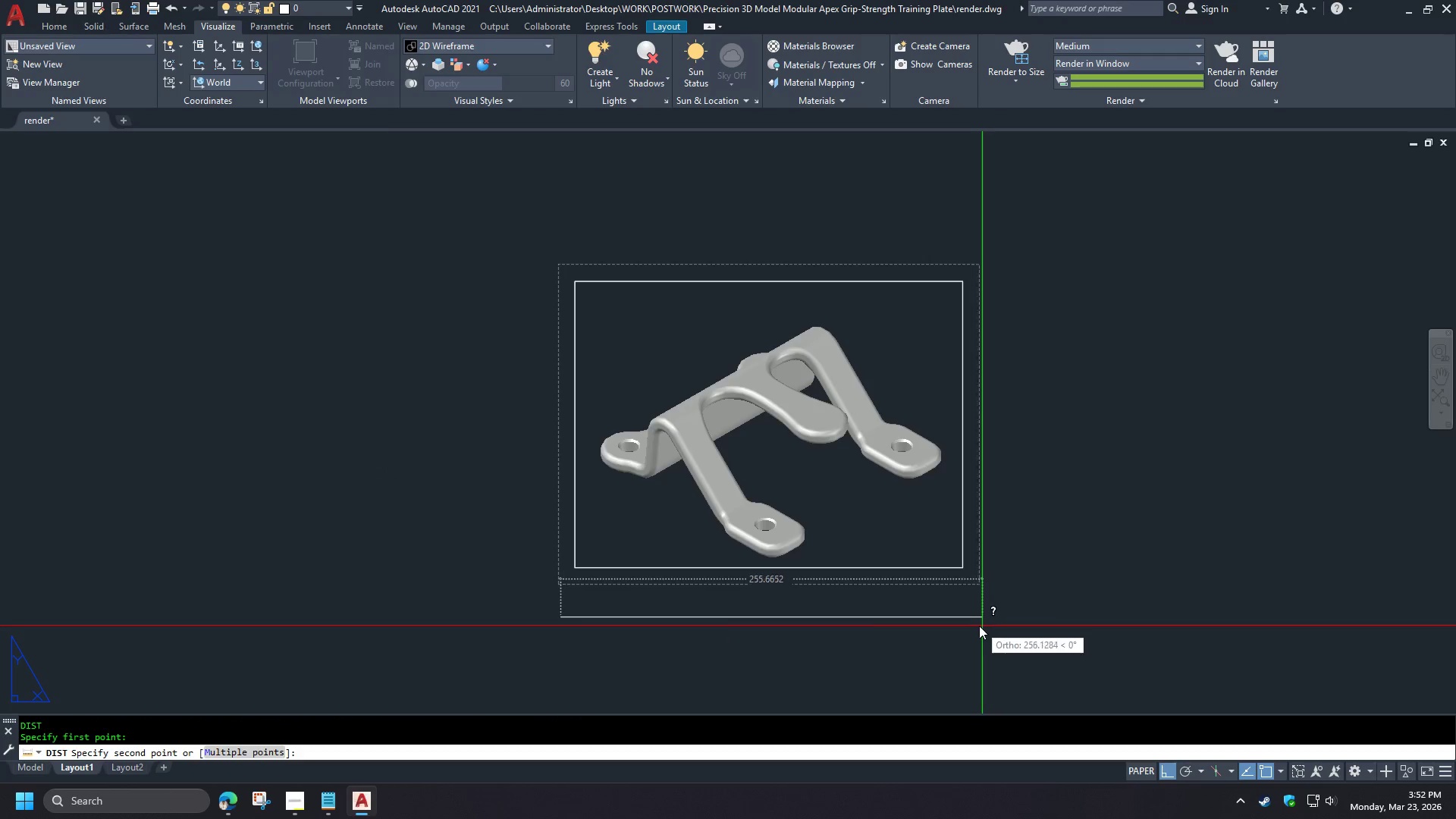 
key(Escape)
 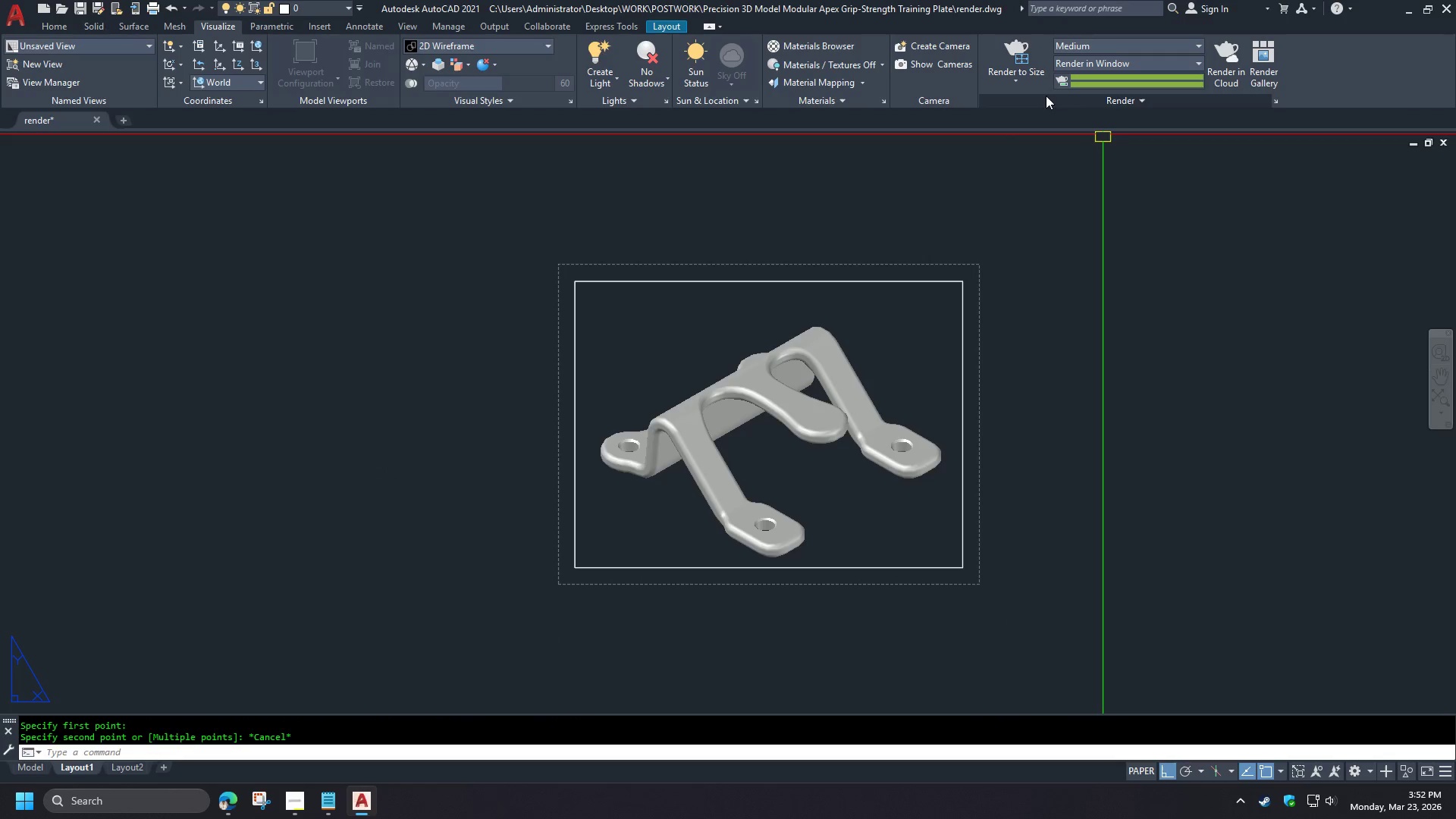 
left_click([1034, 80])
 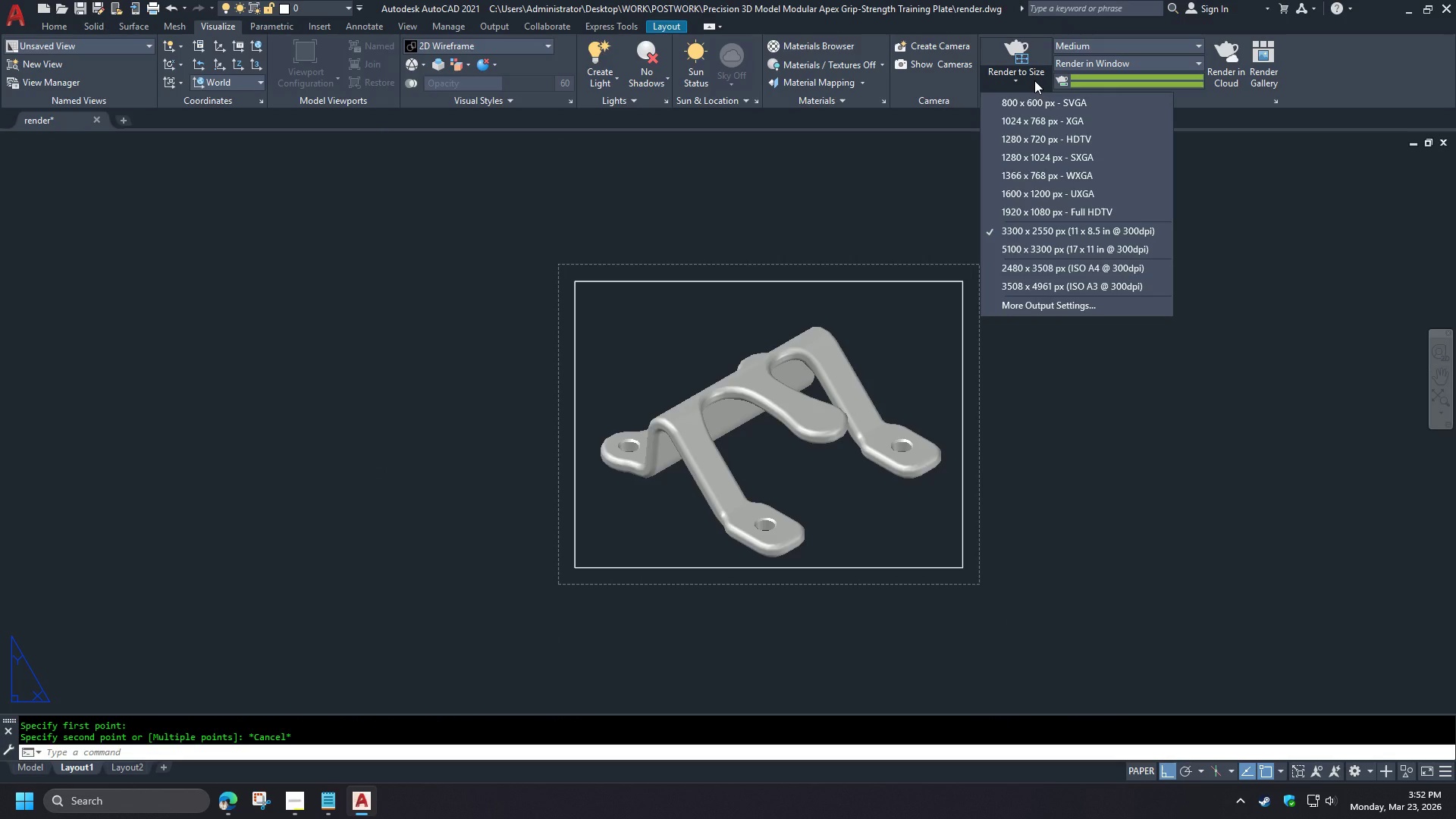 
key(Escape)
type(rec 330)
 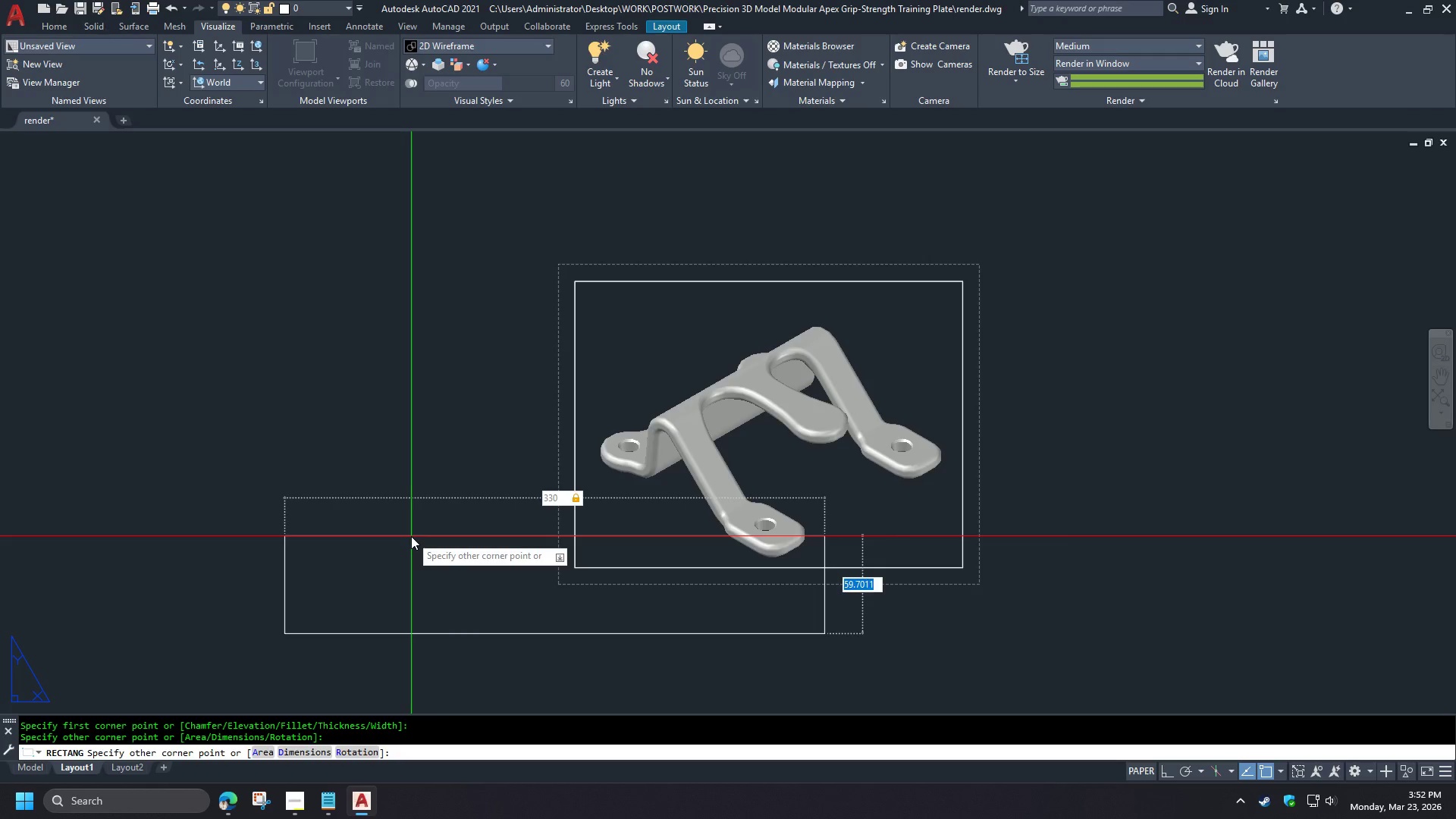 
left_click_drag(start_coordinate=[284, 634], to_coordinate=[323, 612])
 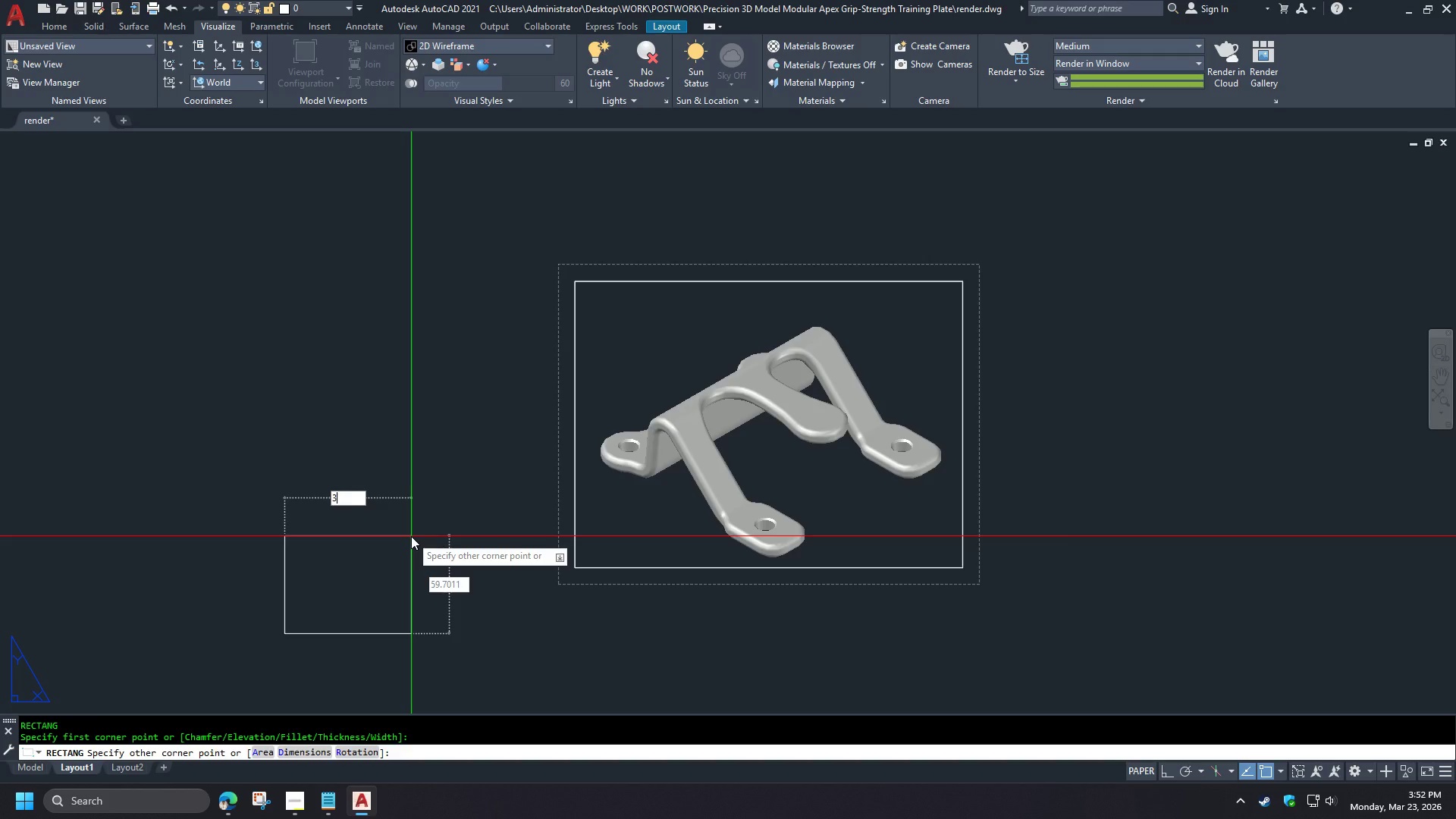 
key(Tab)
 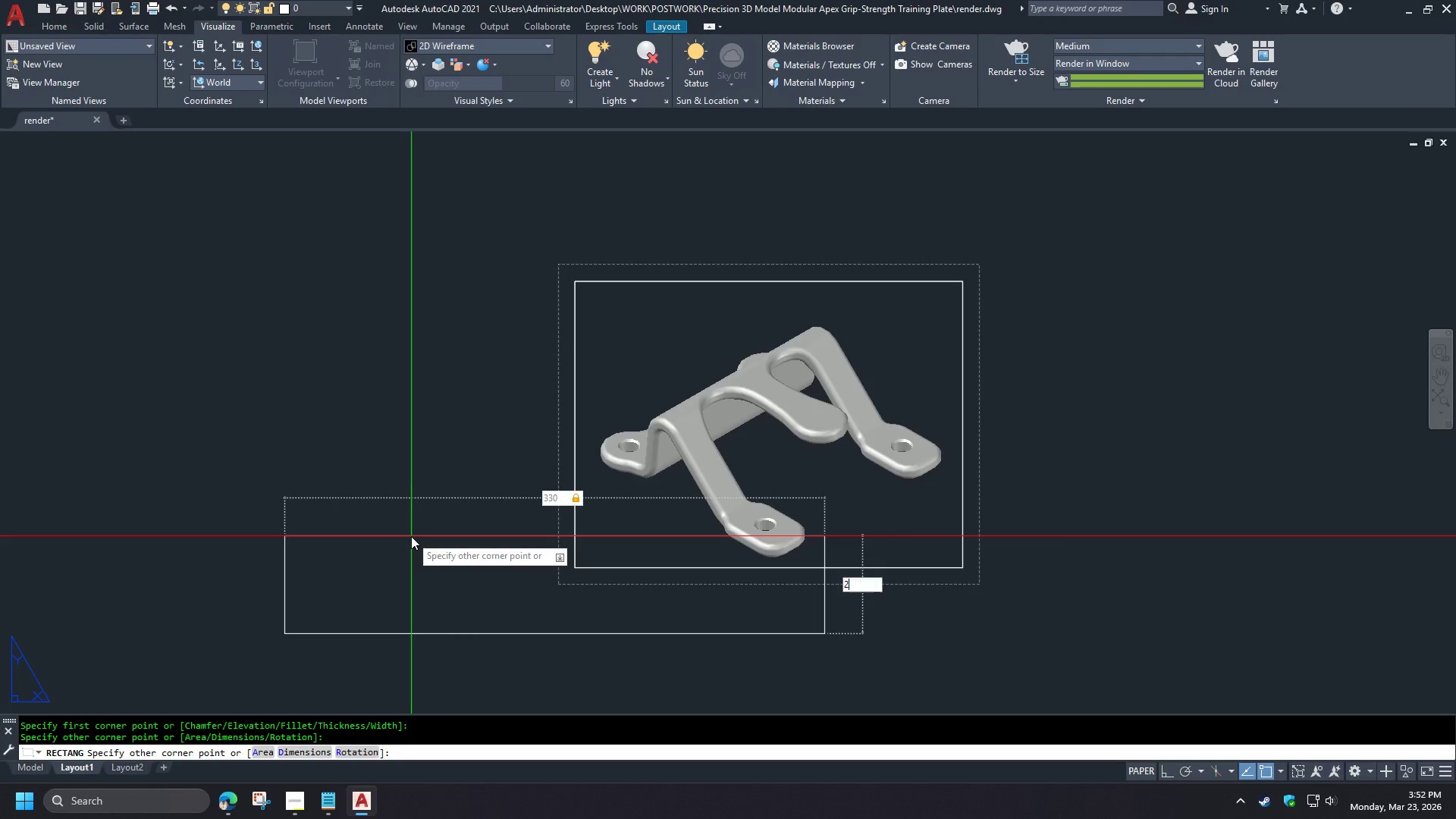 
key(Numpad2)
 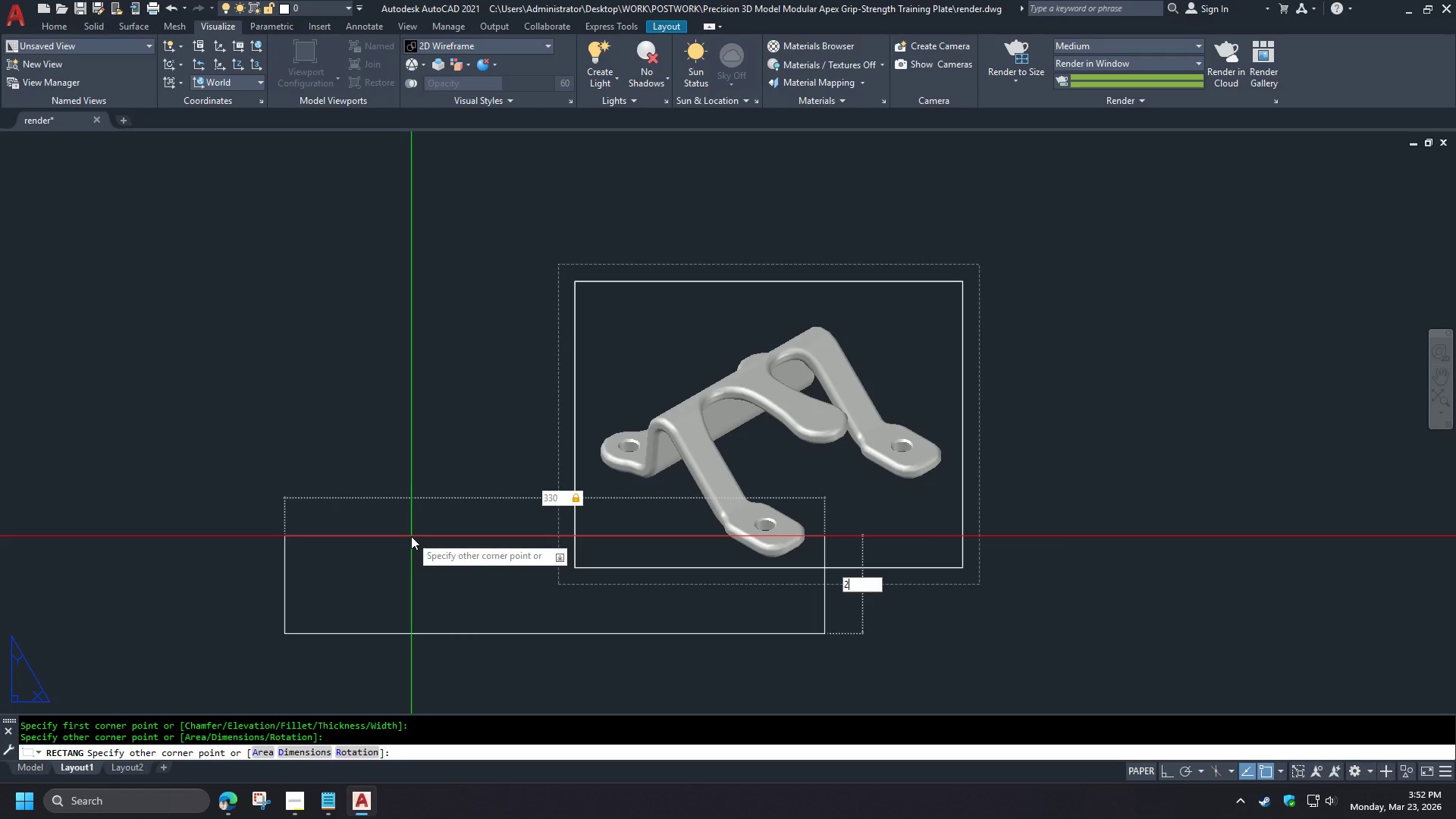 
key(Numpad5)
 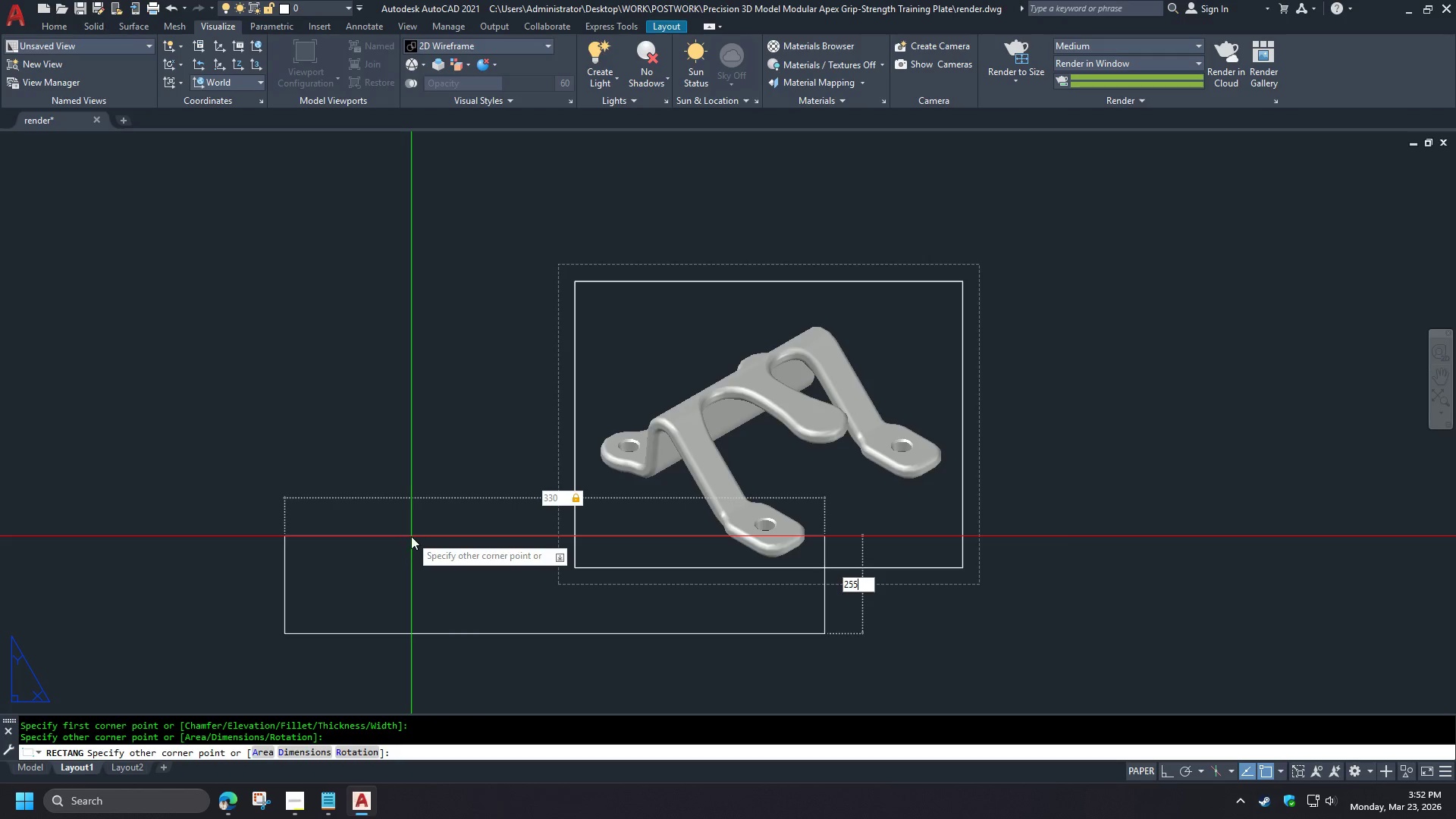 
key(Numpad5)
 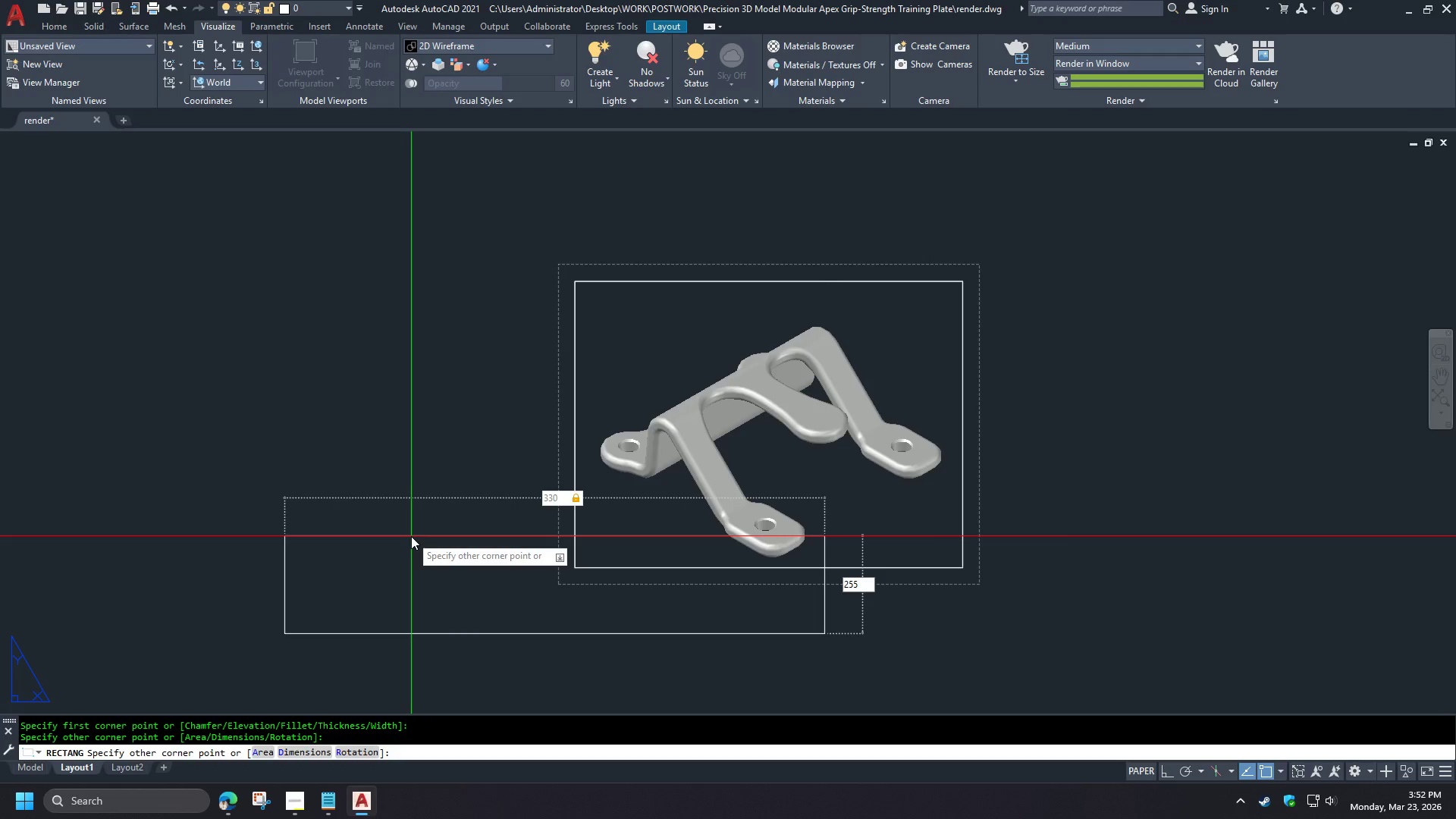 
key(NumpadEnter)
 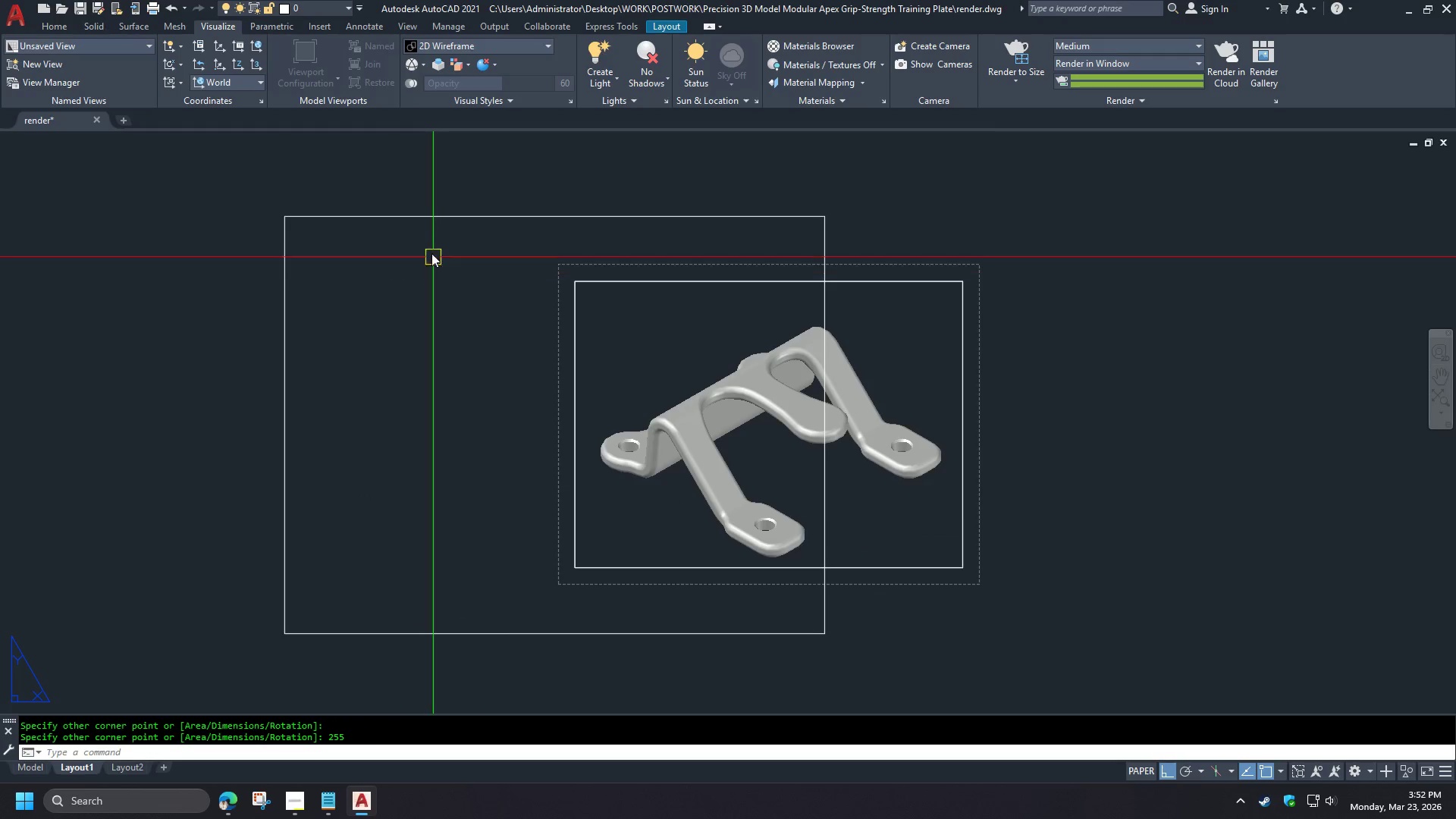 
left_click([423, 221])
 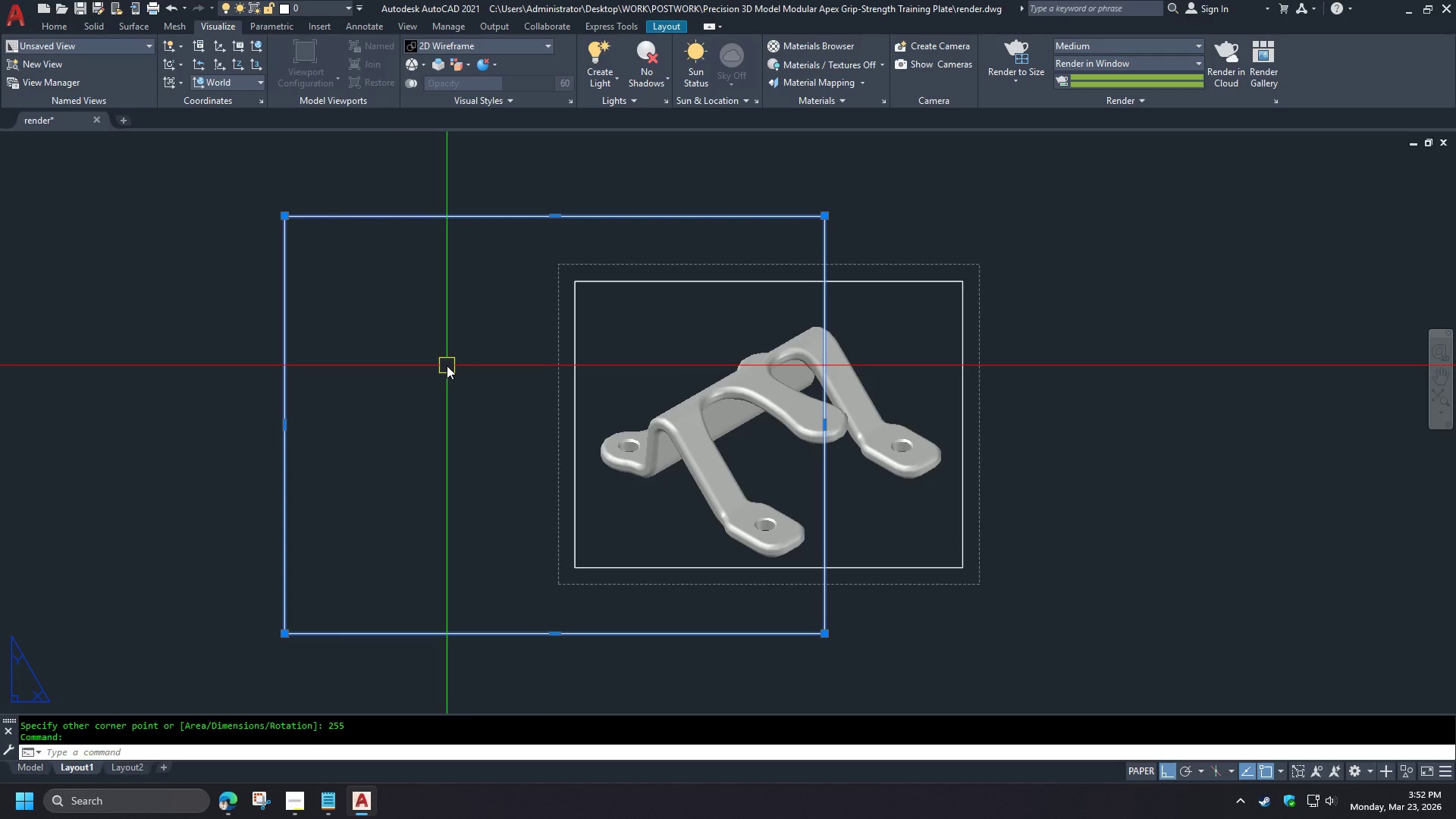 
key(M)
 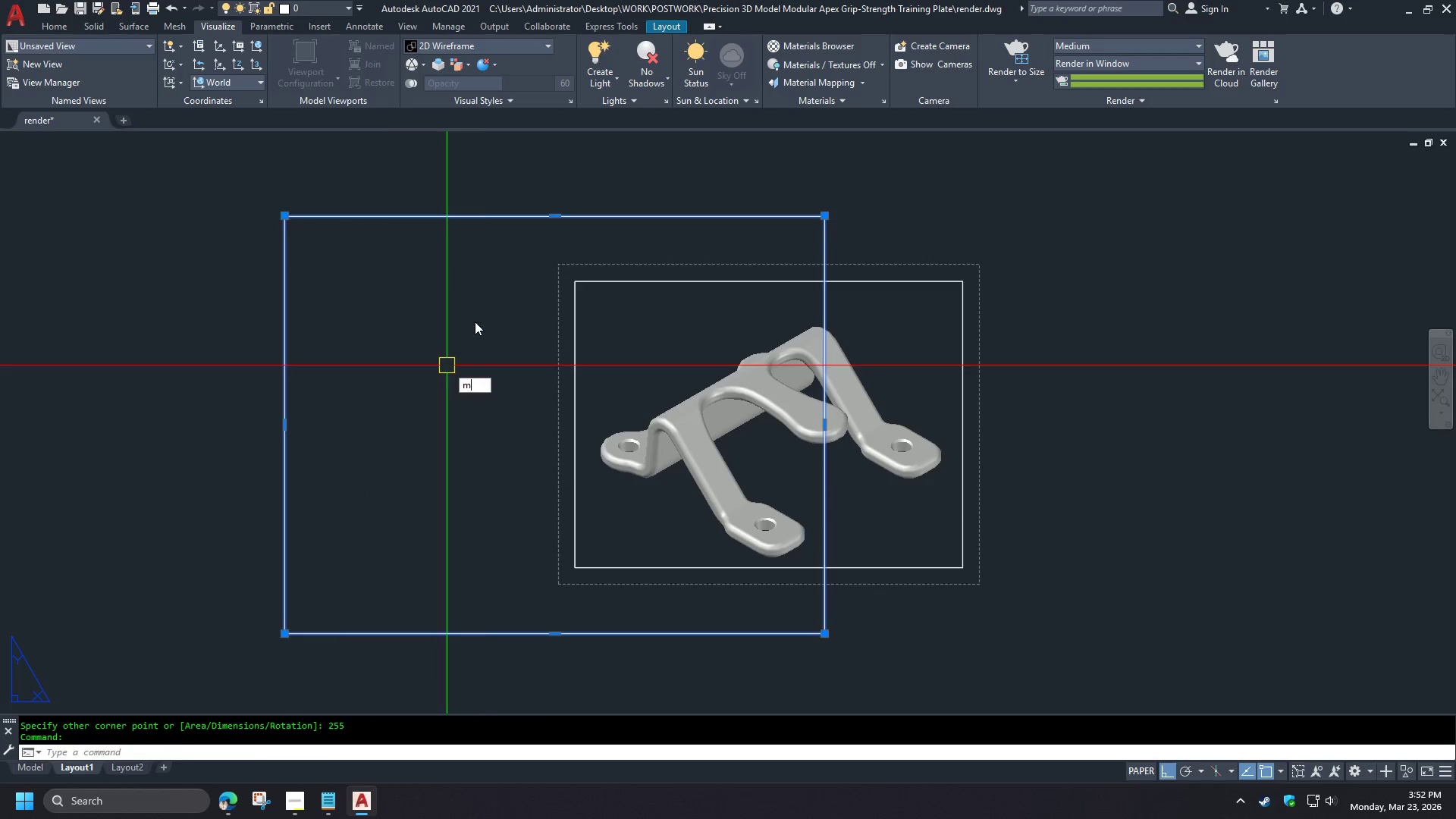 
key(Space)
 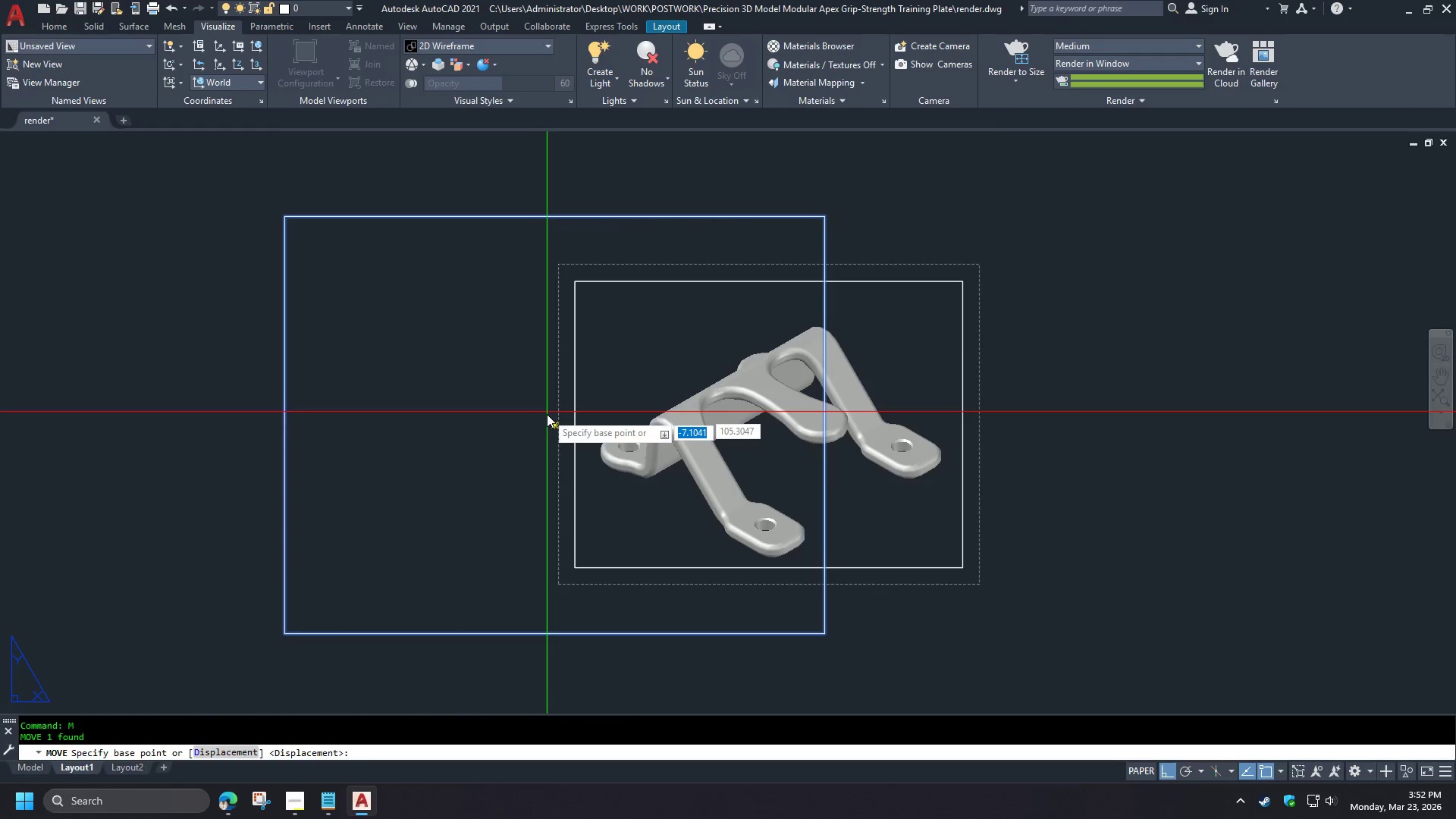 
left_click([551, 424])
 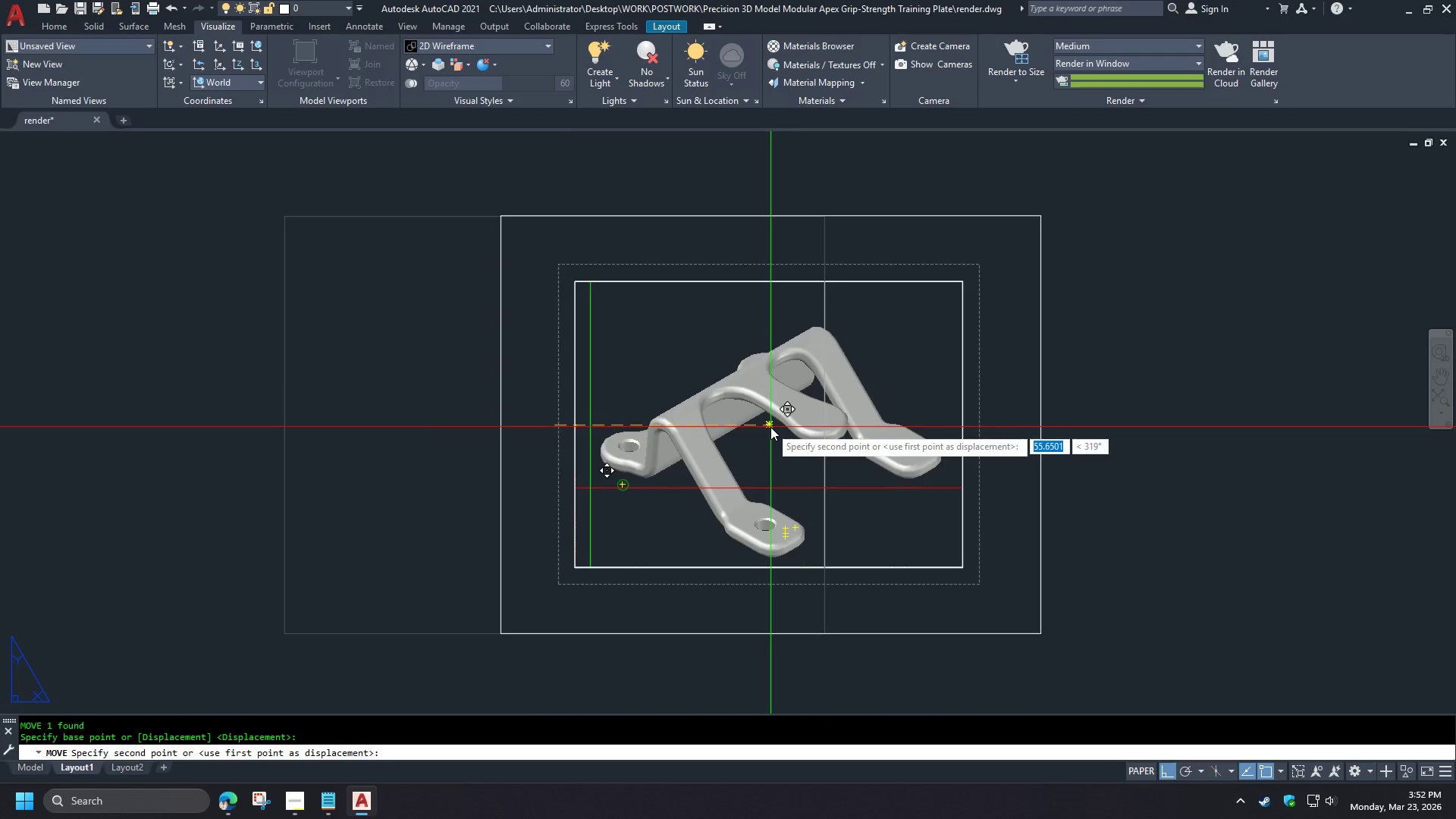 
wait(5.7)
 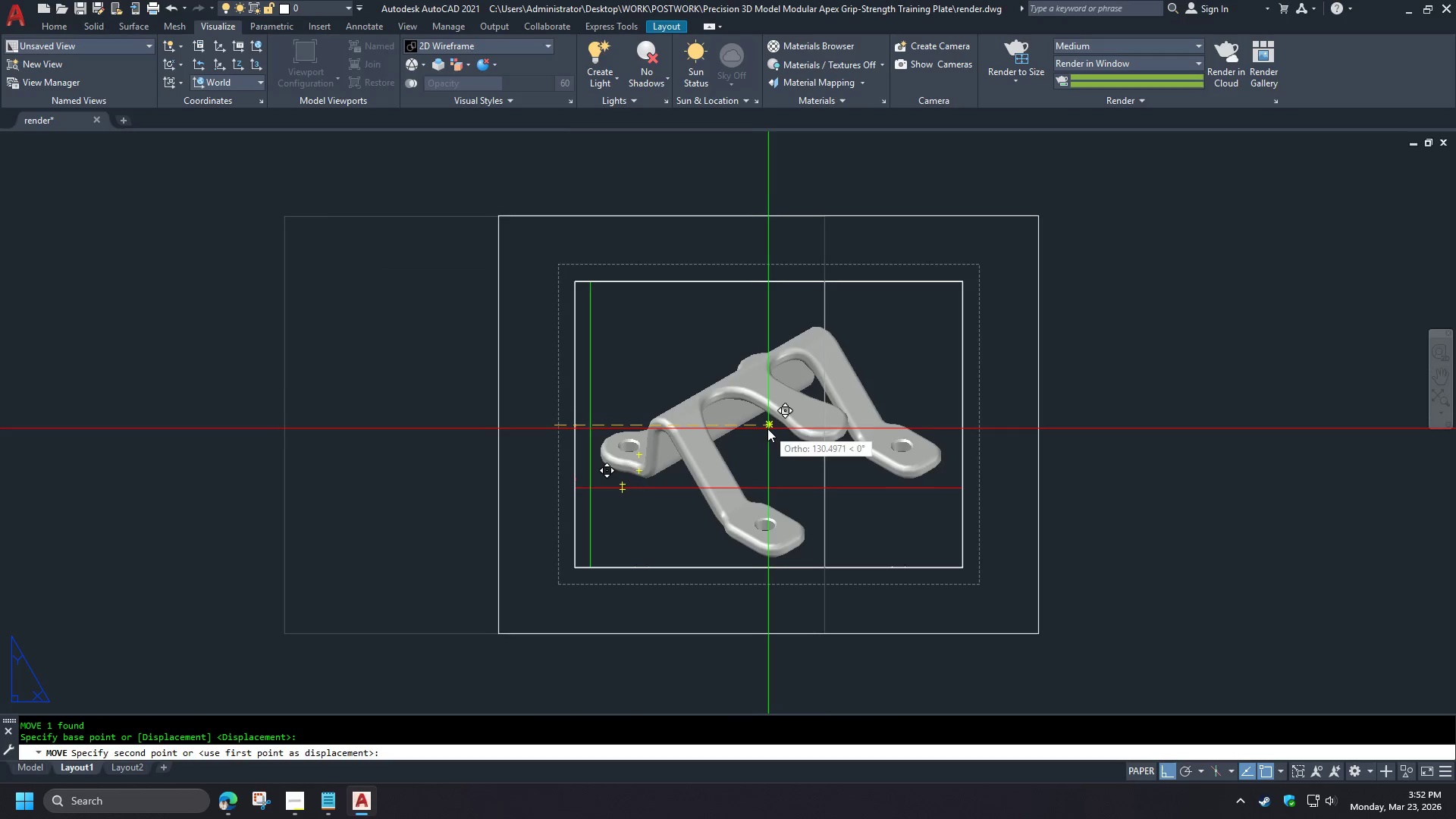 
hold_key(key=ShiftLeft, duration=0.41)
 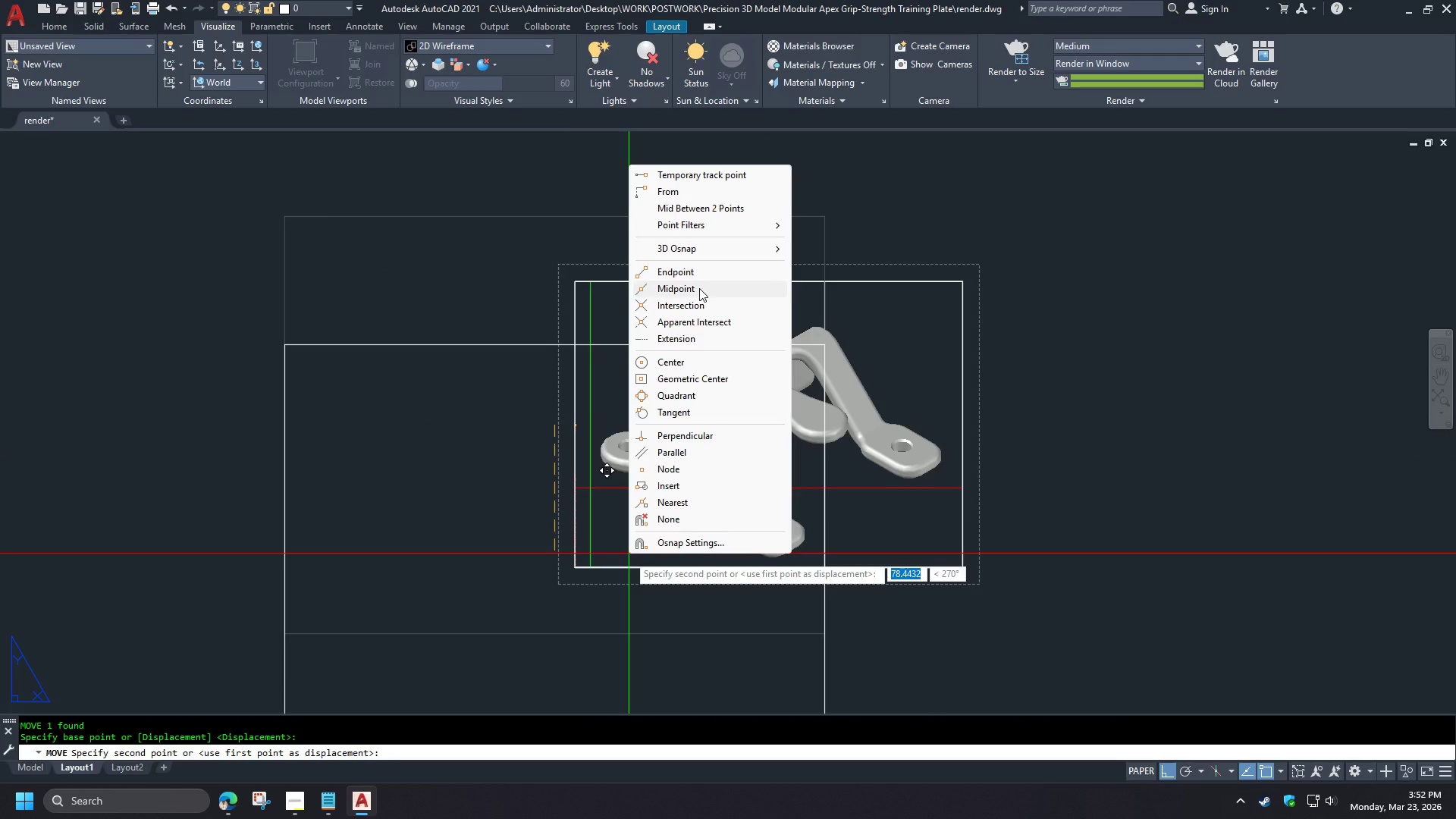 
wait(12.45)
 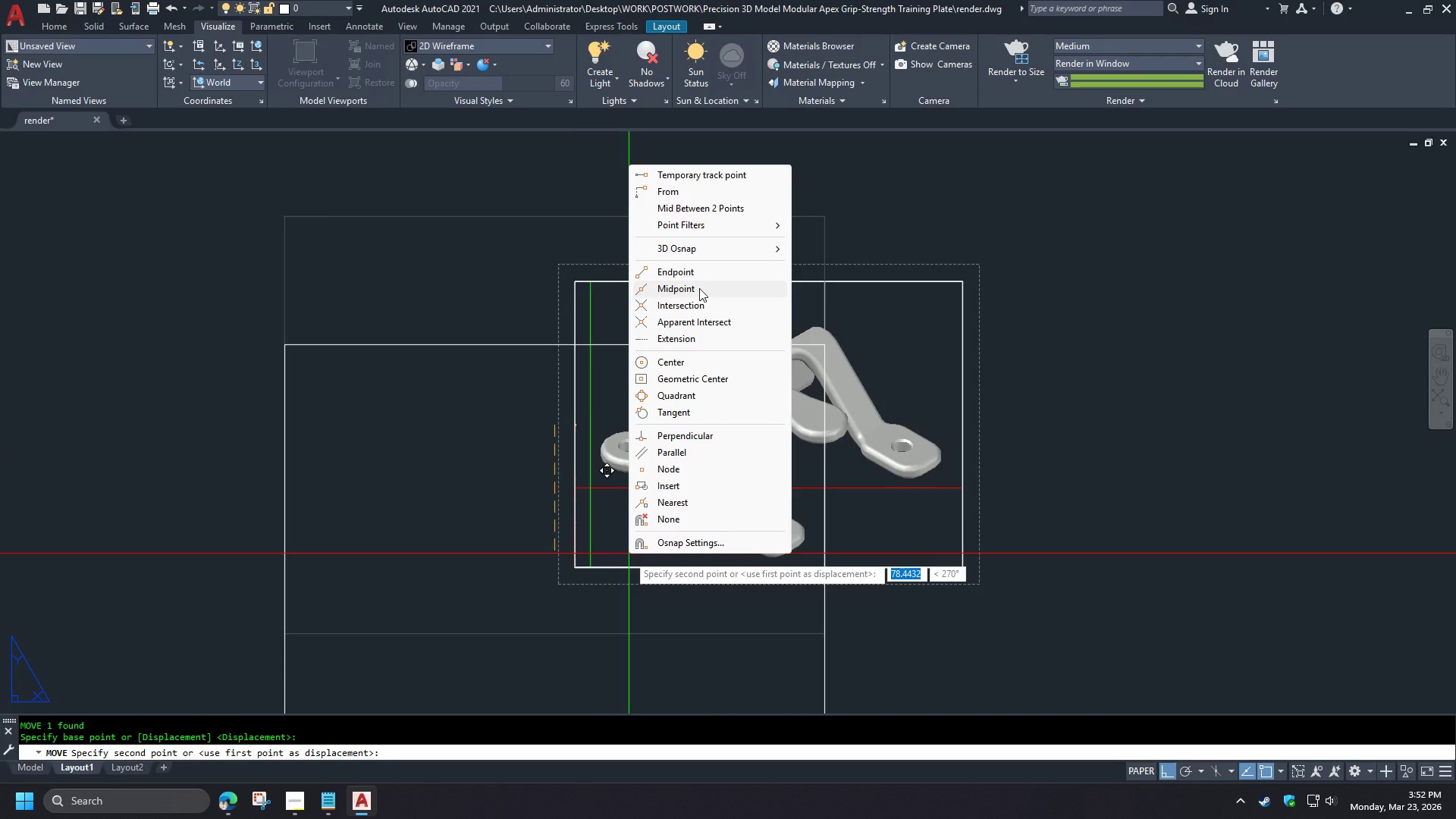 
left_click([698, 380])
 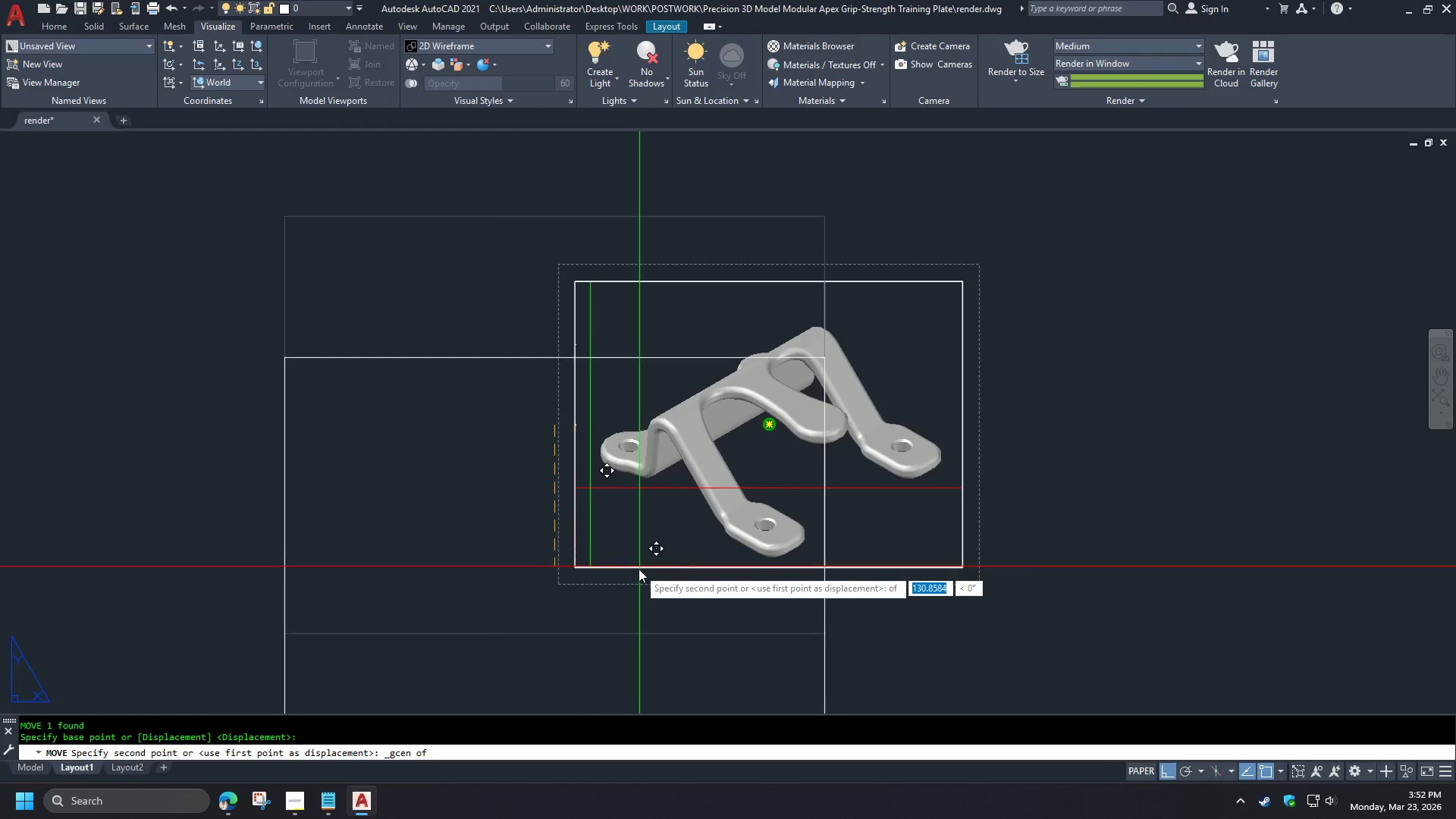 
left_click([639, 569])
 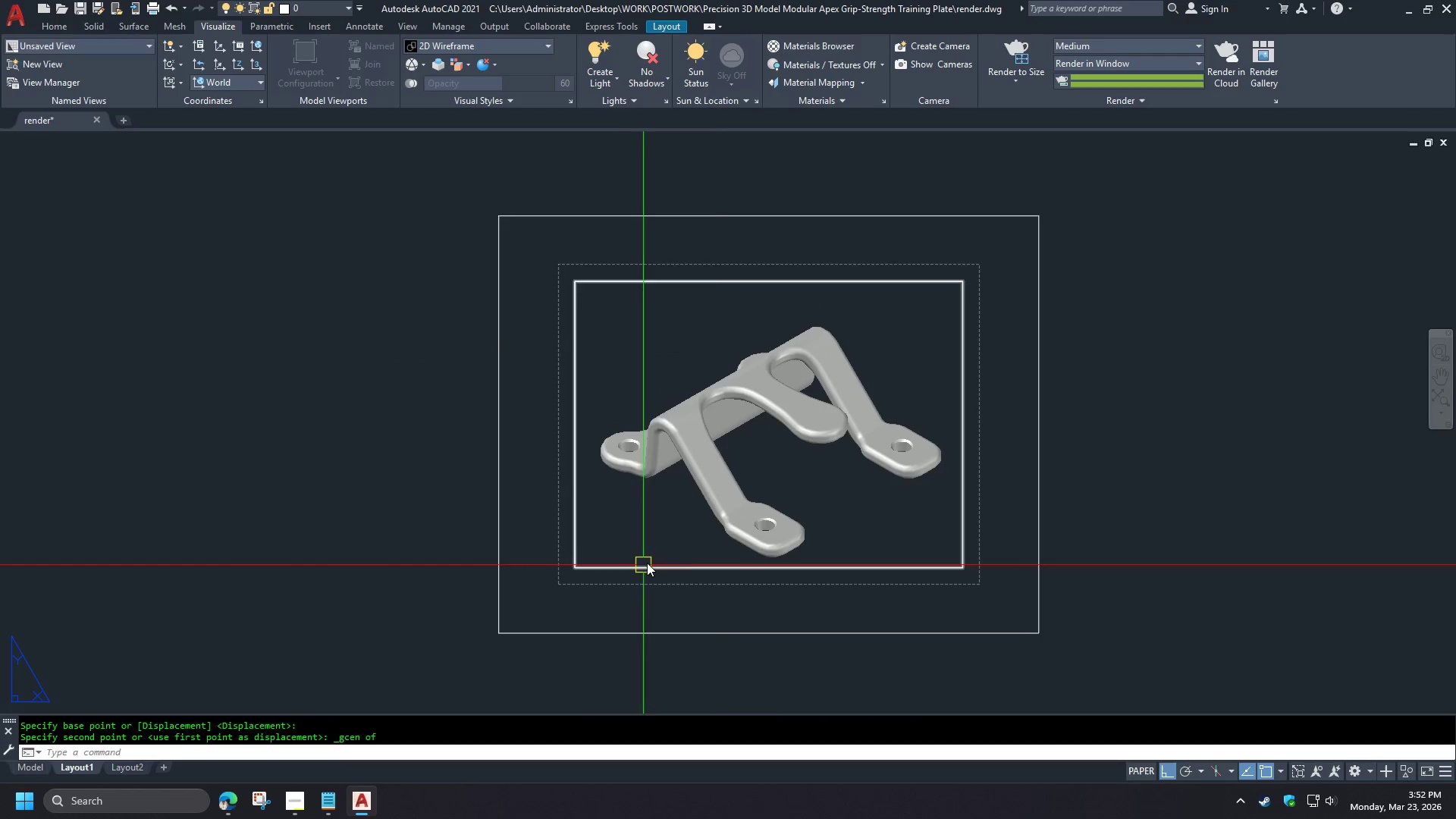 
key(Escape)
 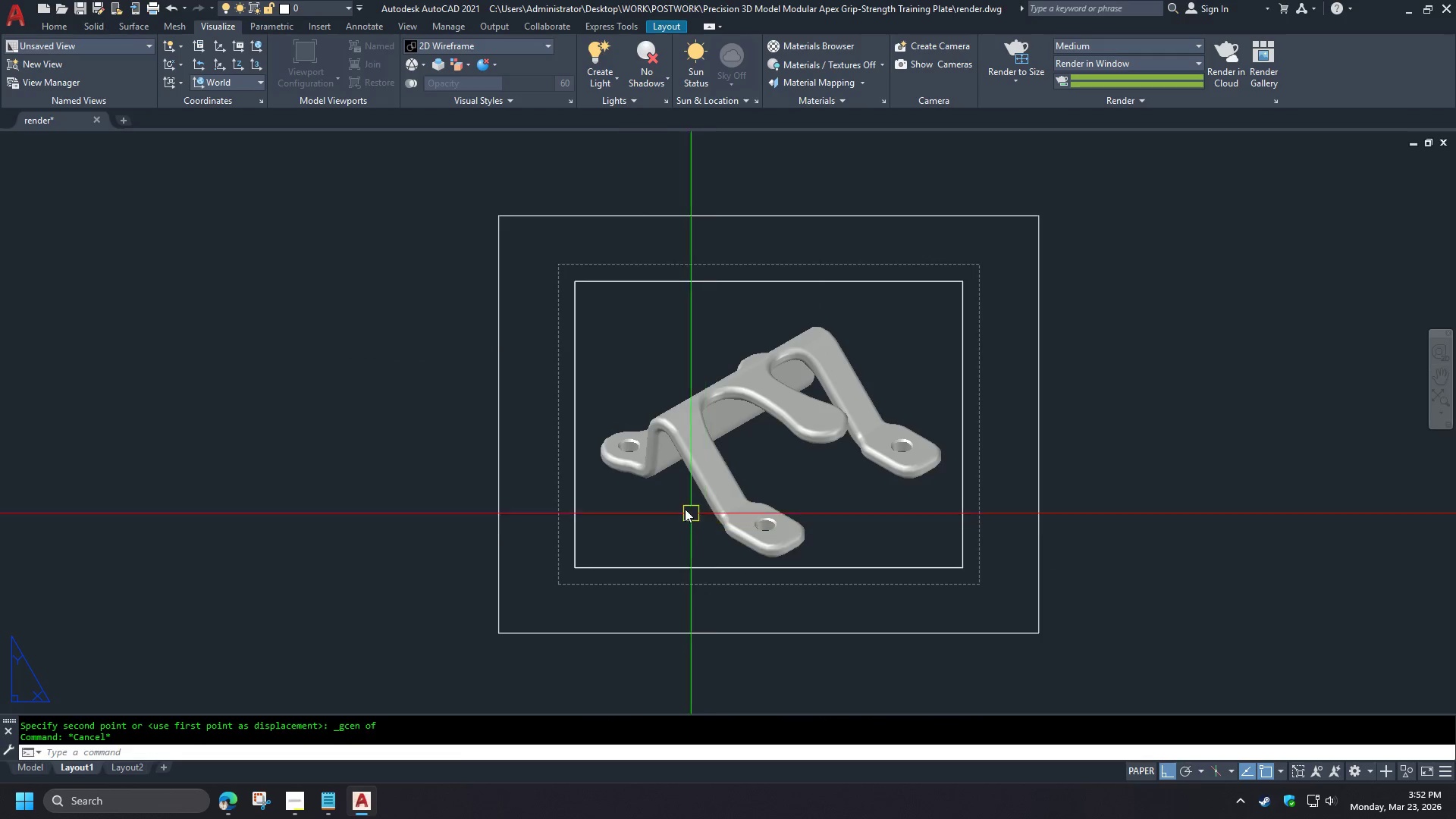 
key(Escape)
 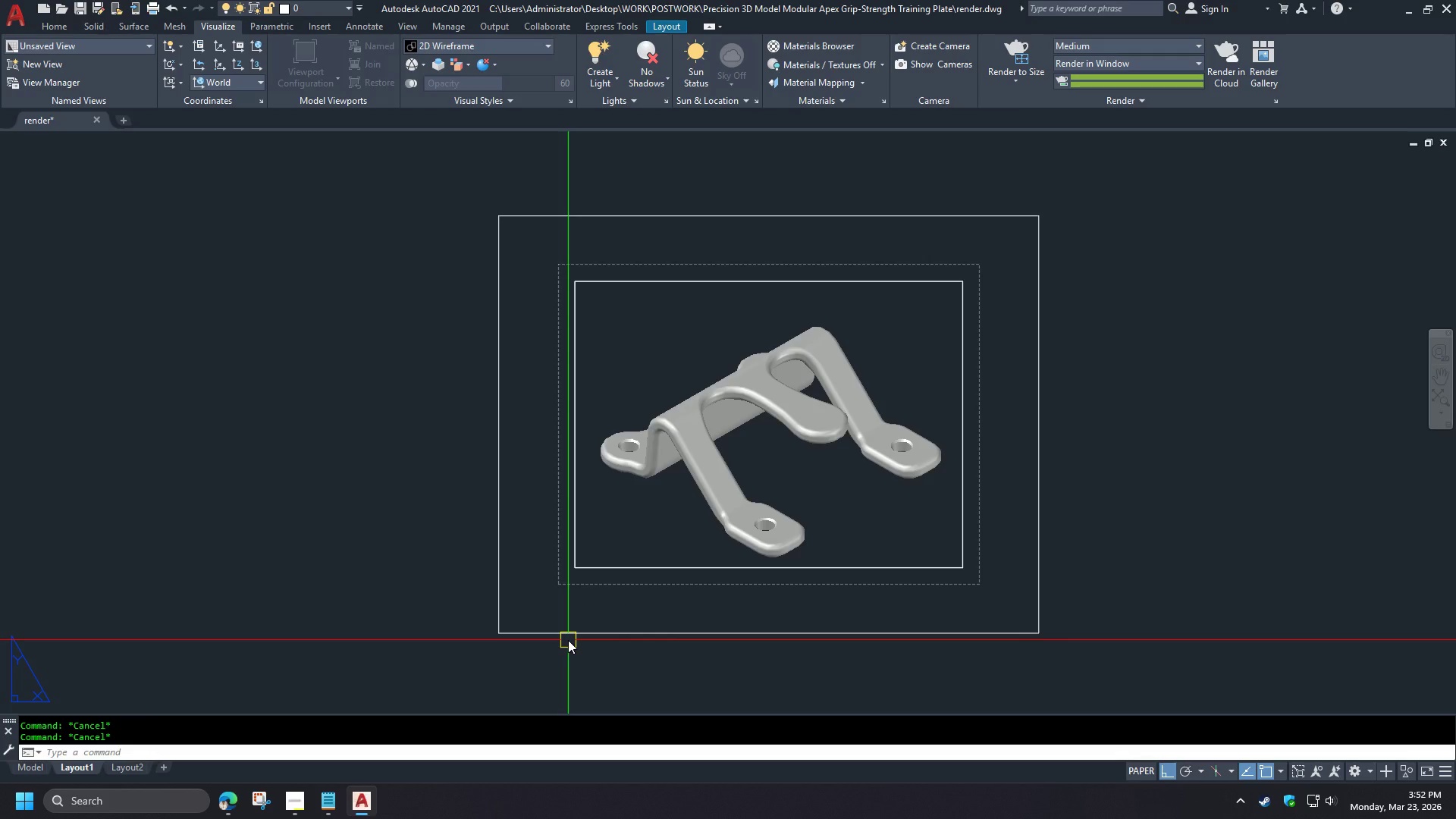 
left_click([568, 640])
 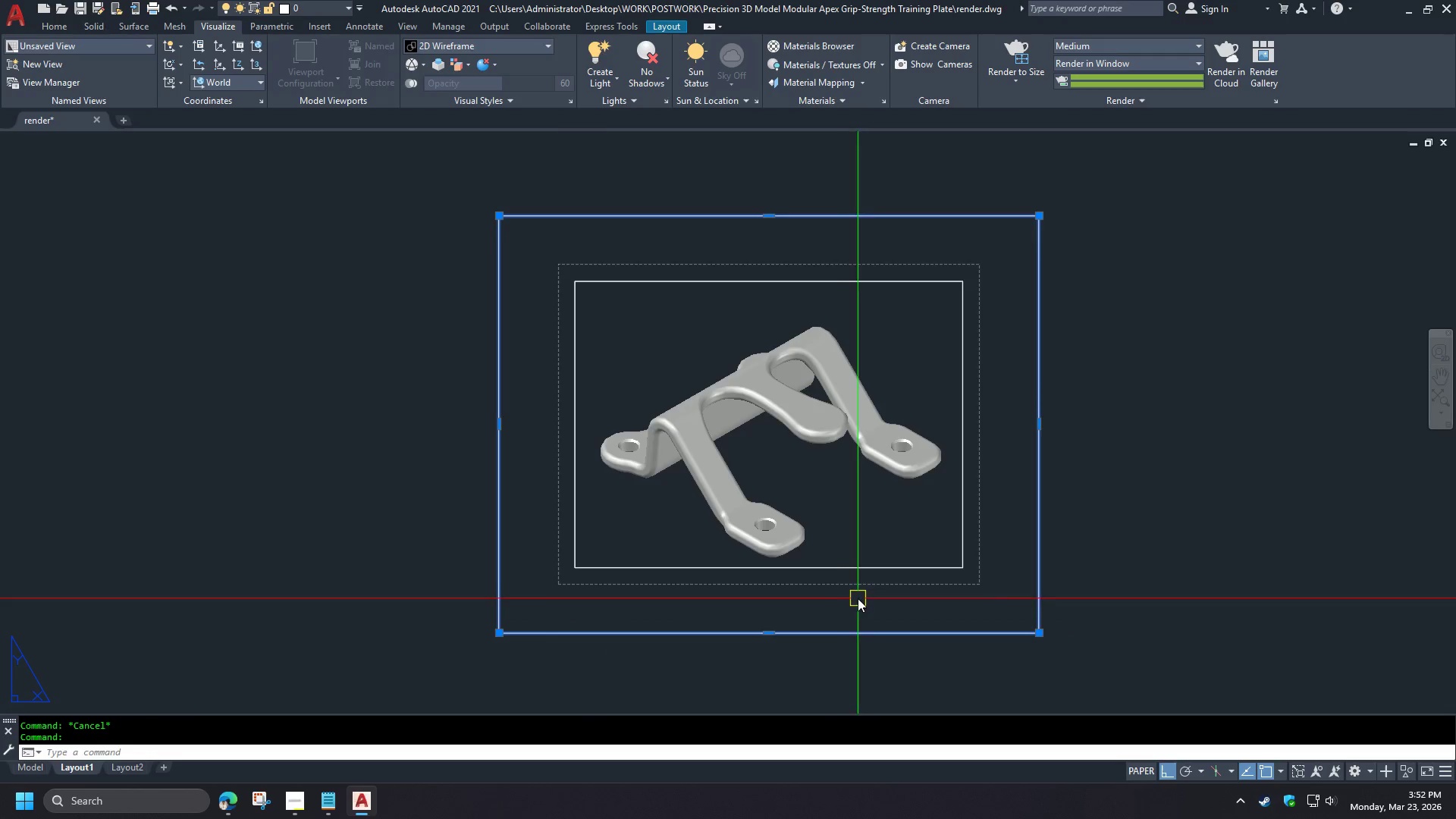 
type(sc )
 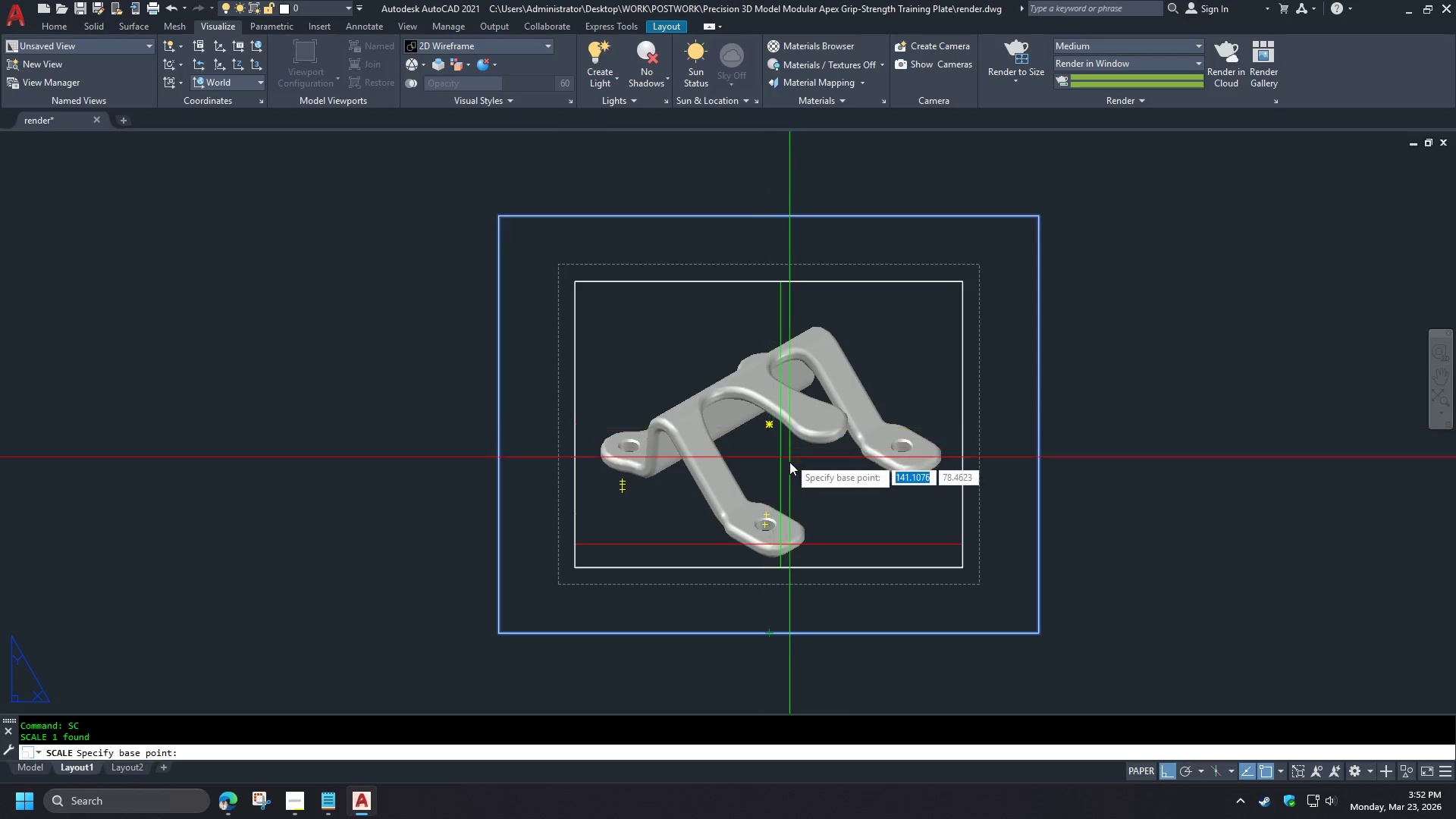 
key(Escape)
 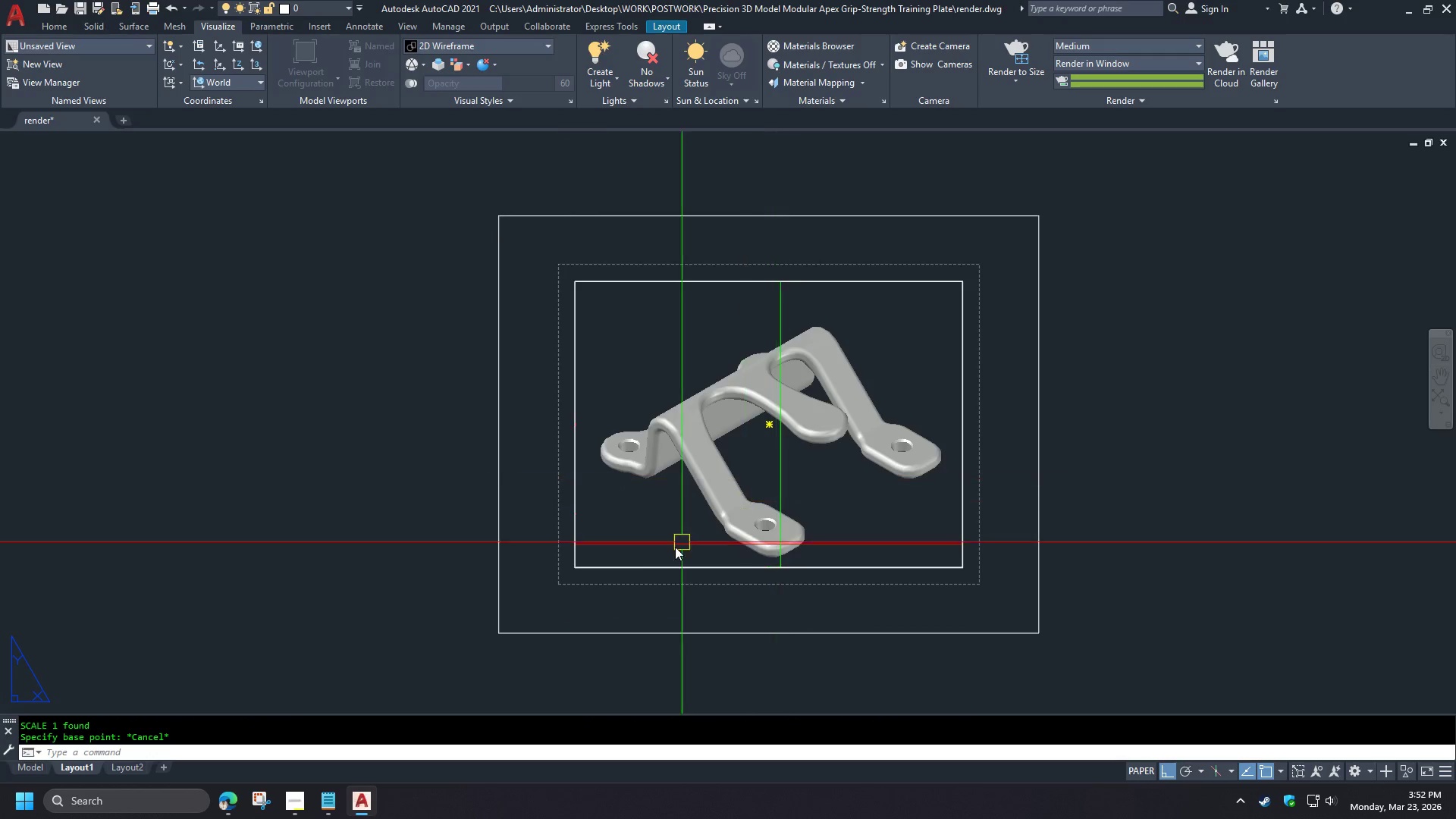 
key(Escape)
 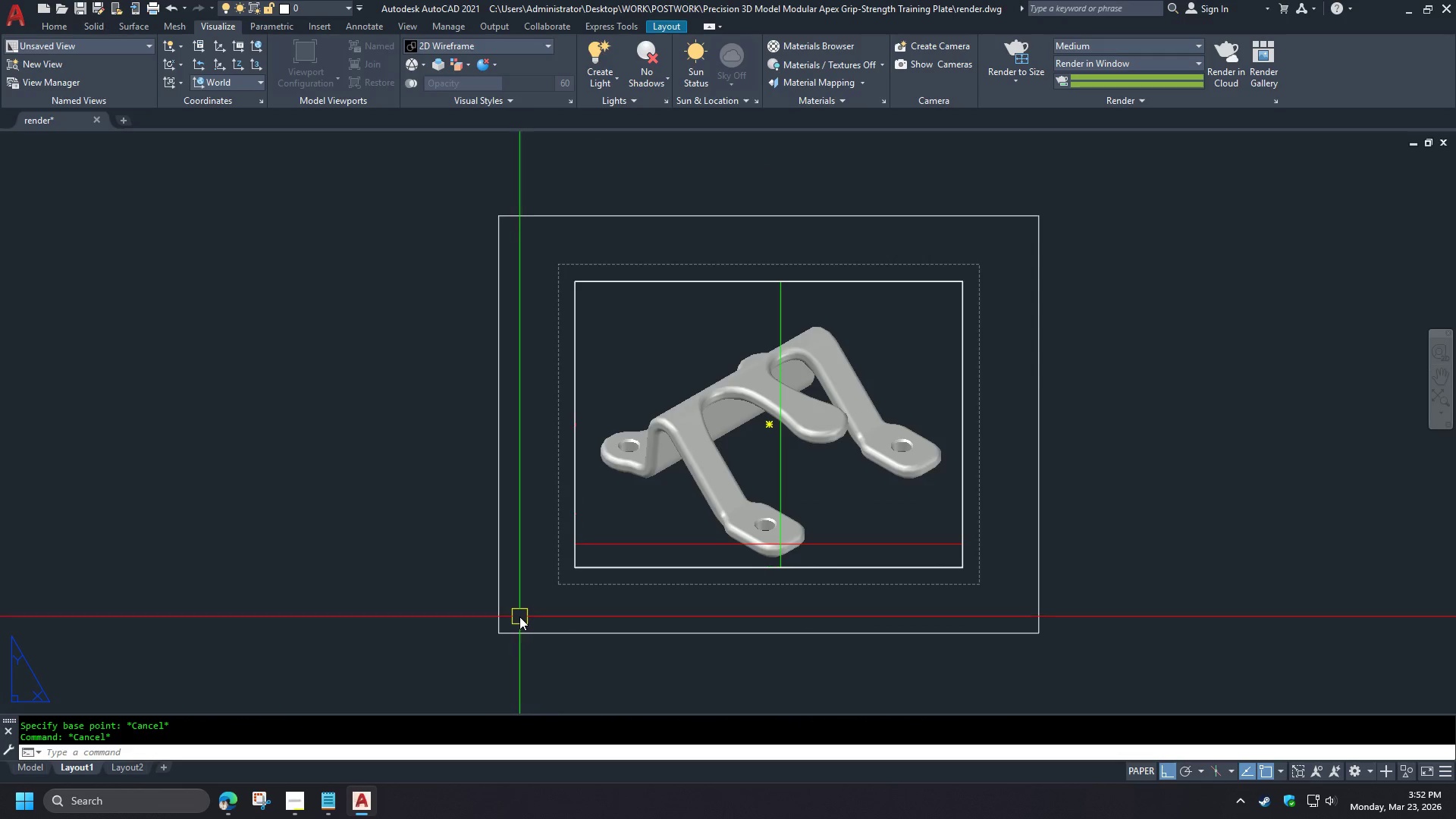 
type(di )
 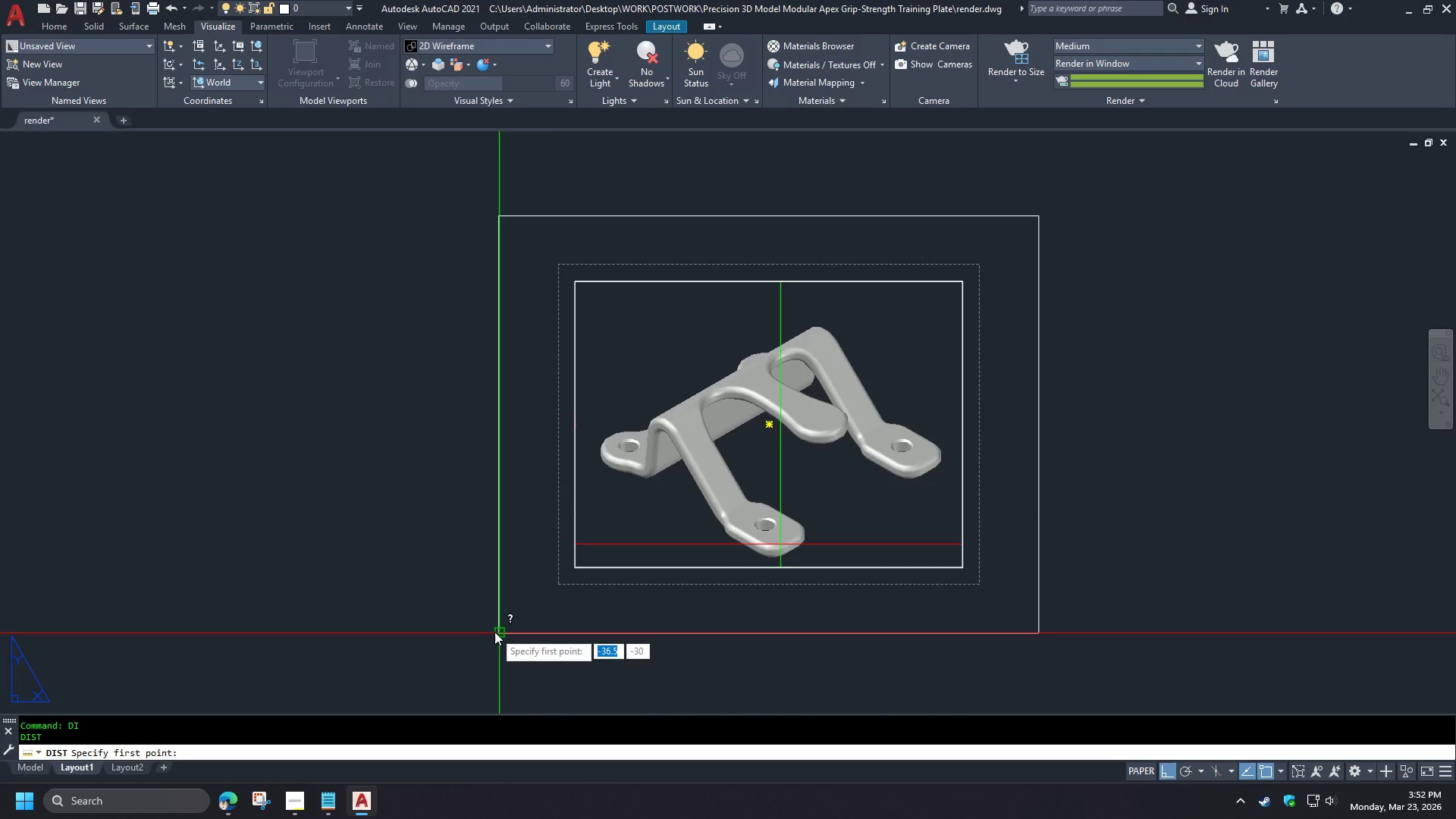 
left_click([494, 632])
 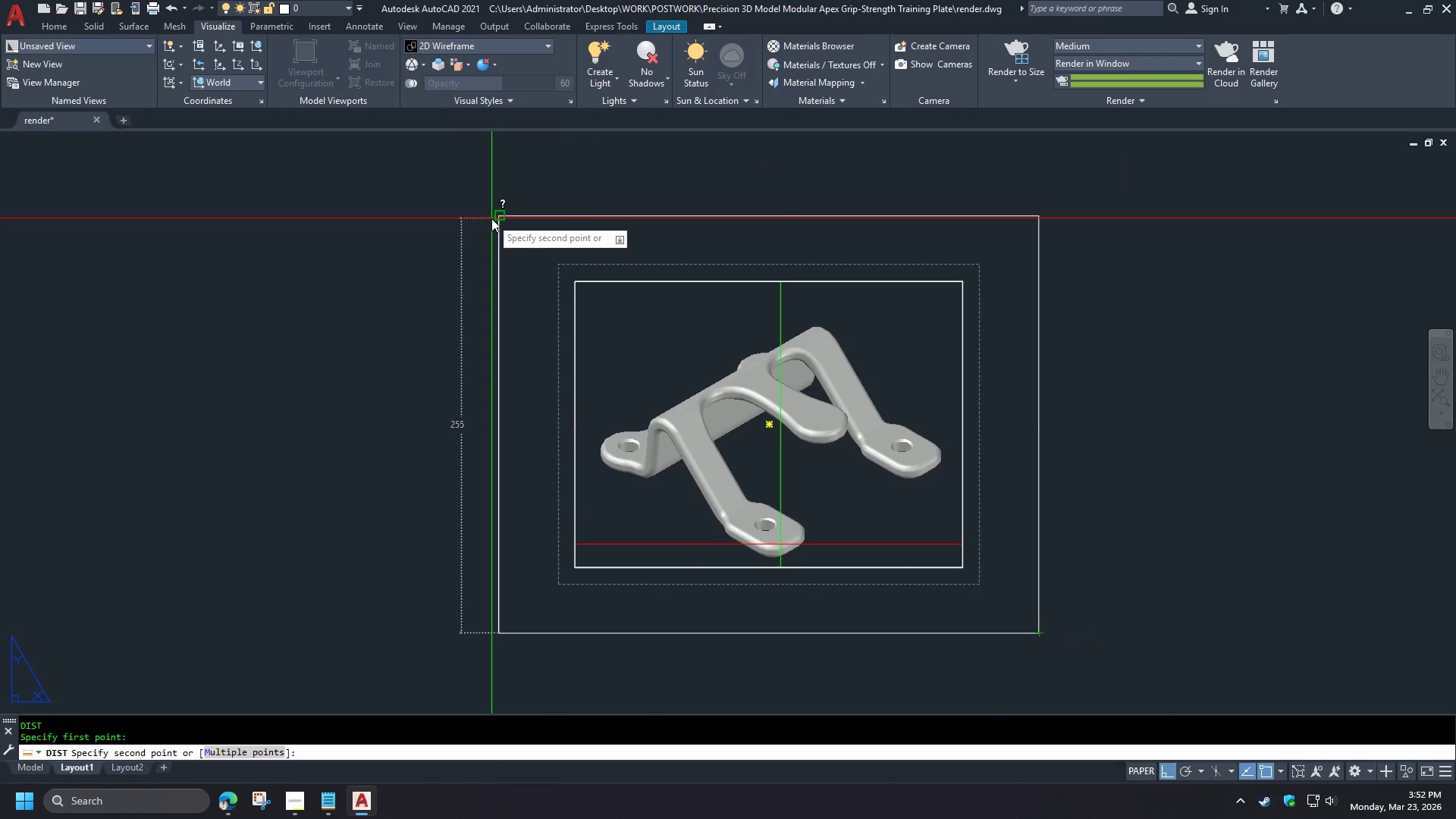 
key(Escape)
 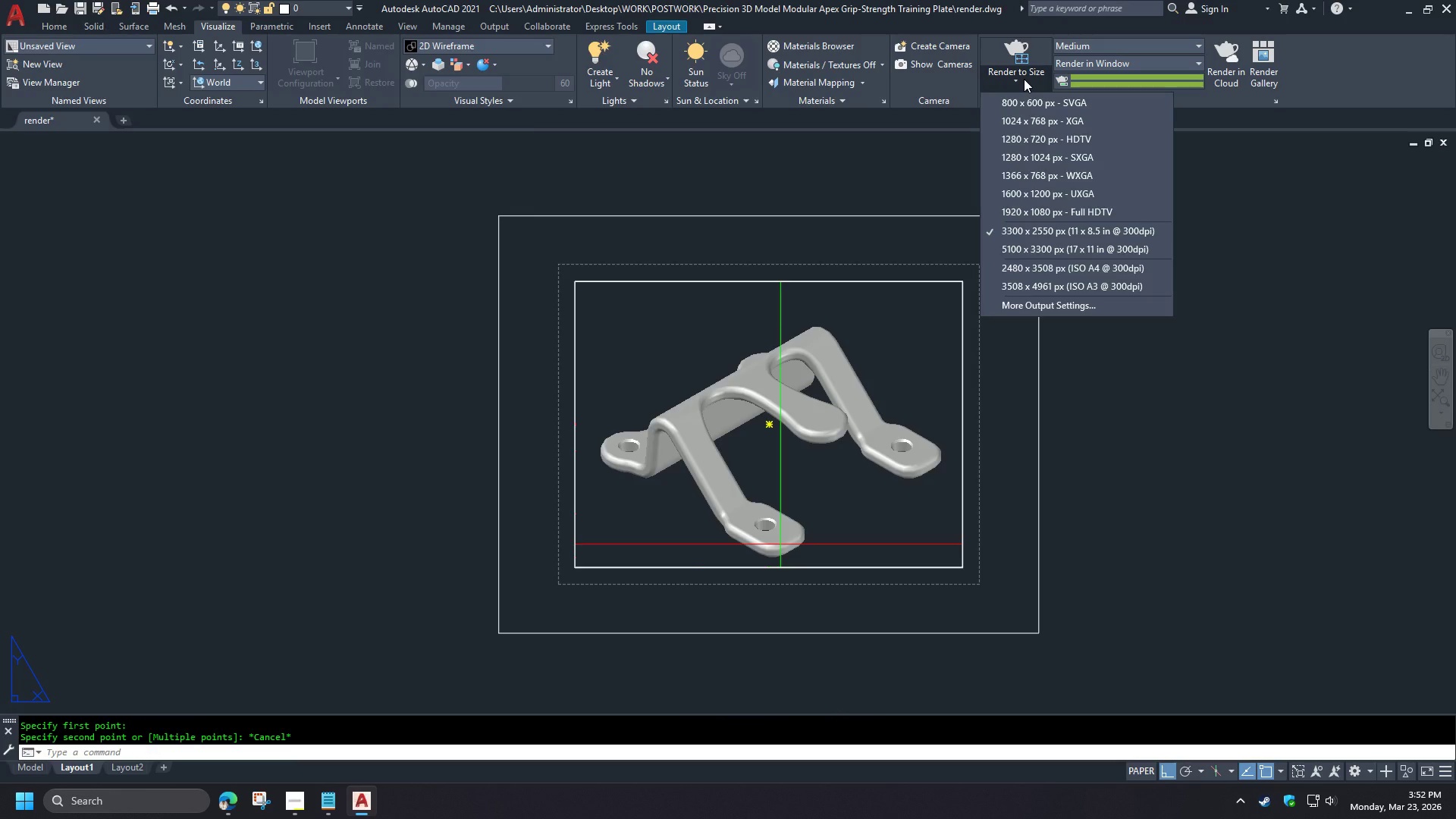 
key(Escape)
key(Escape)
type(di )
 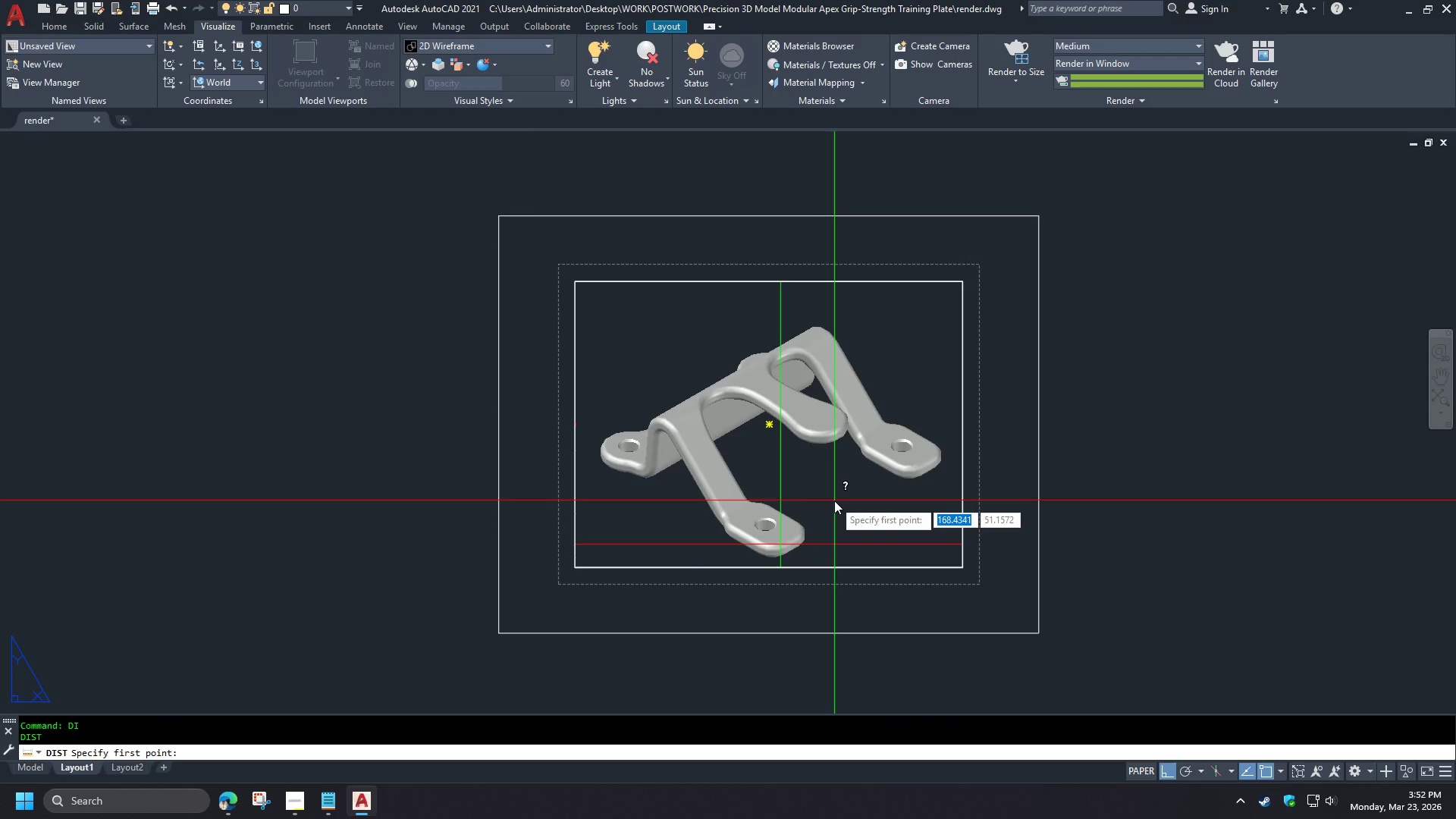 
key(Escape)
 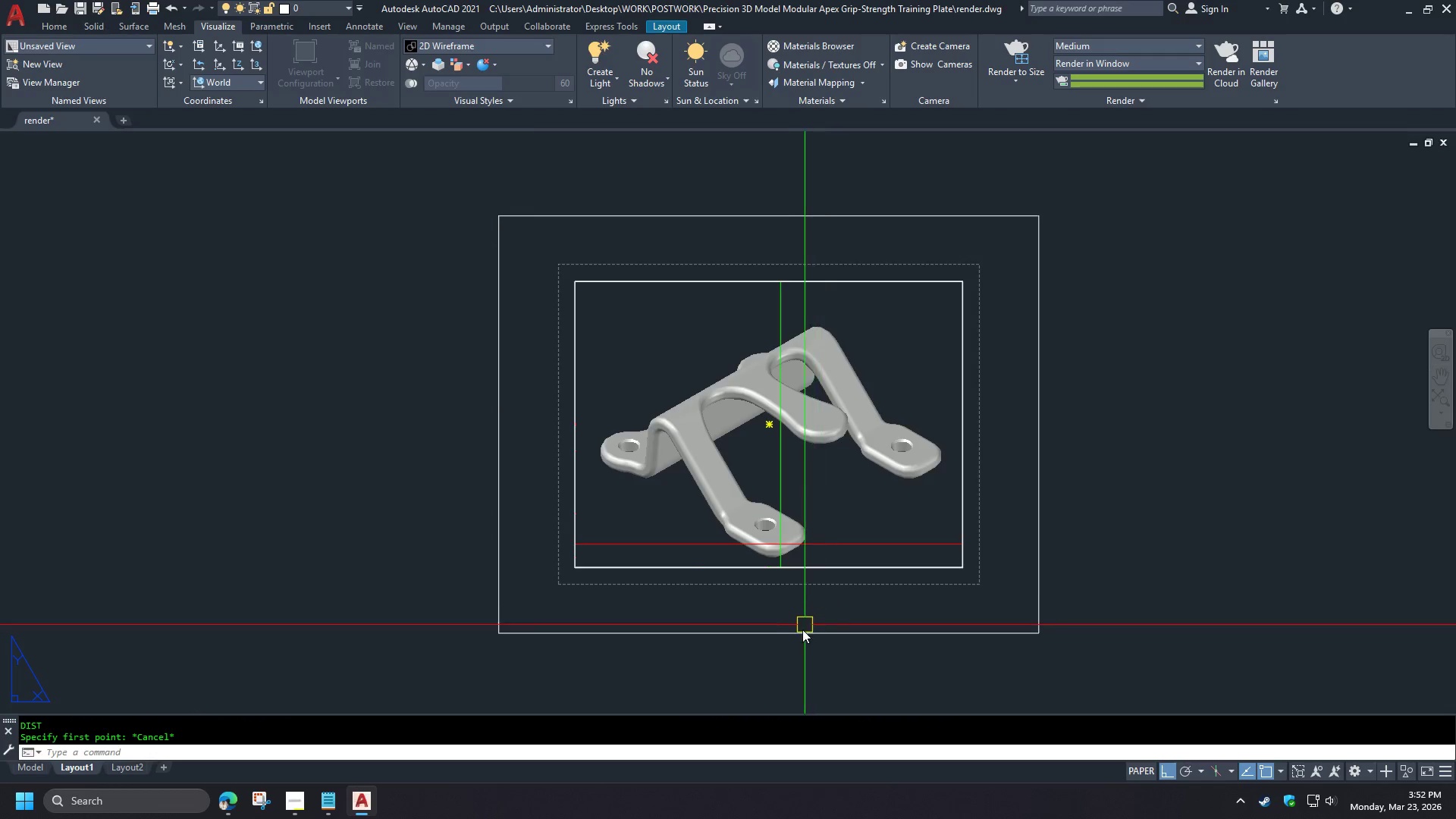 
left_click([798, 639])
 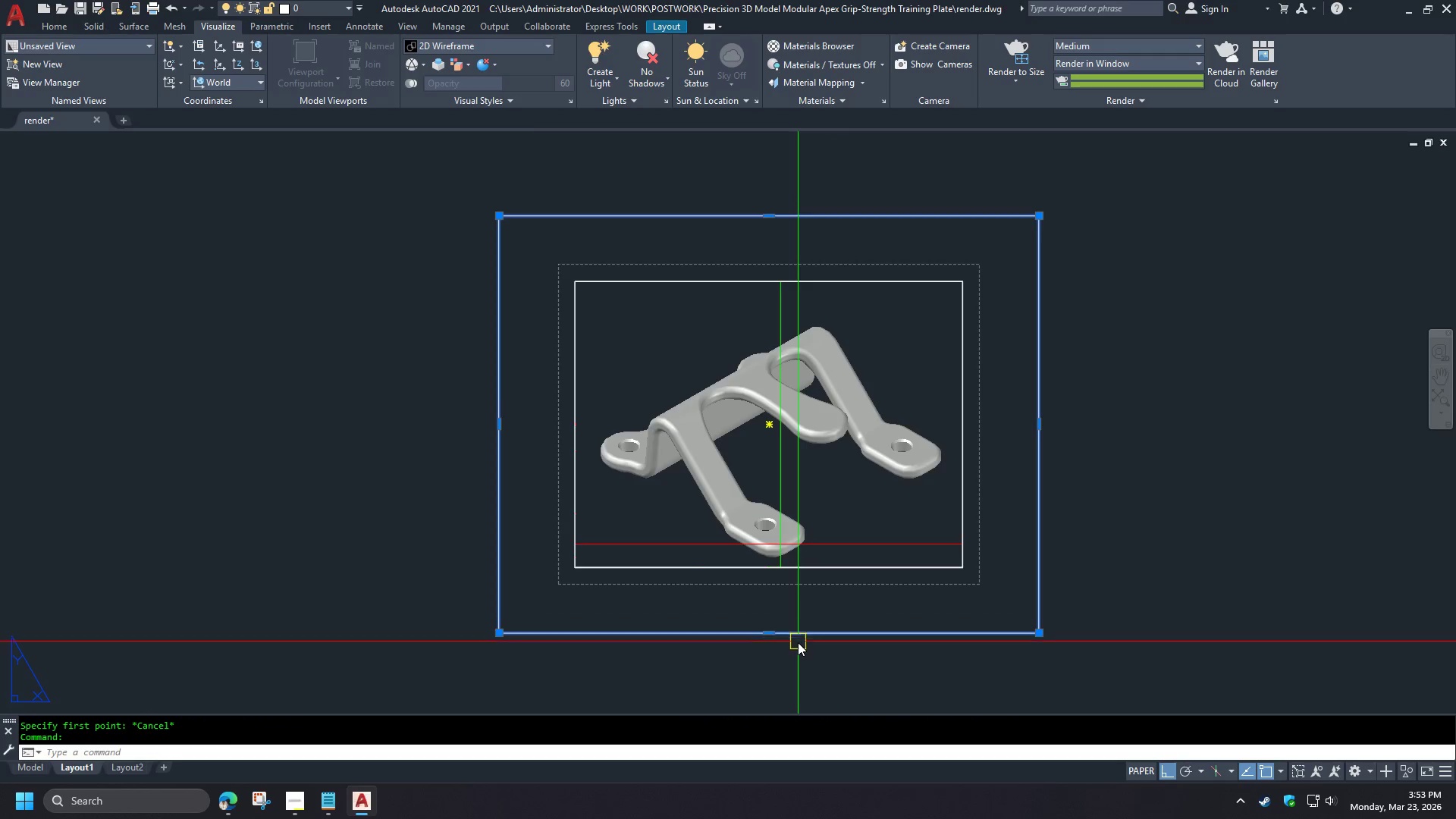 
type(sc )
 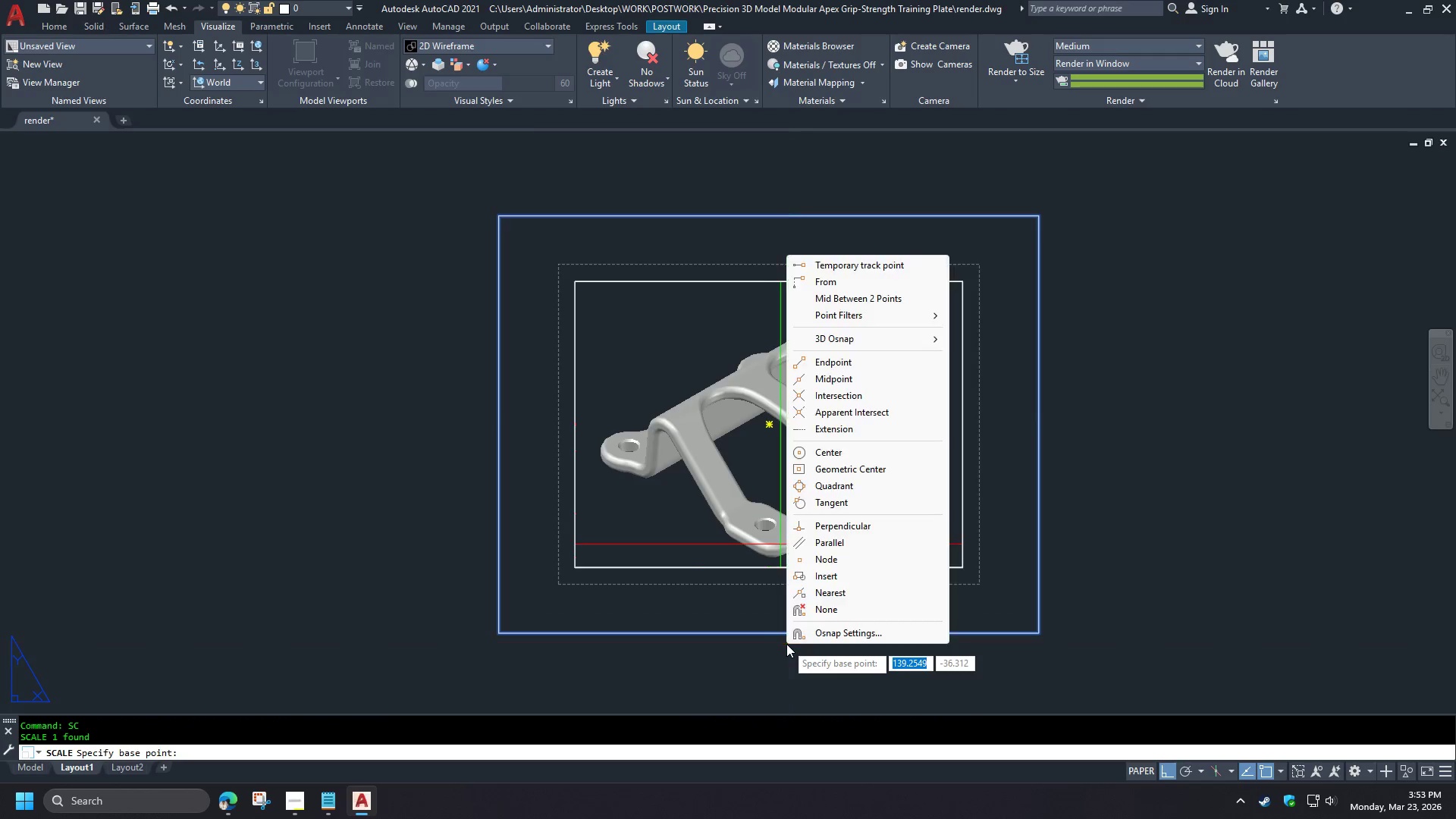 
right_click([786, 644])
 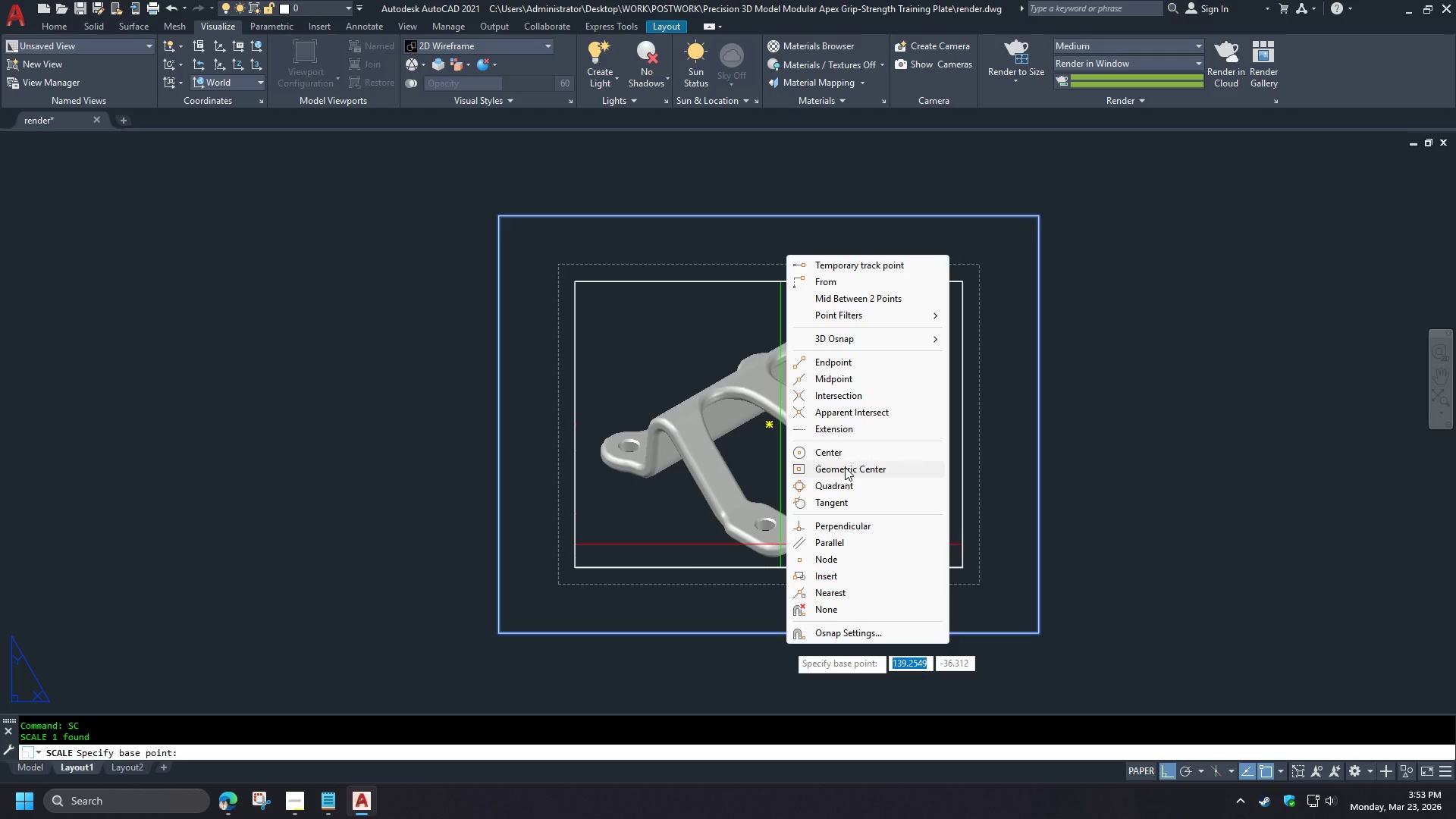 
left_click([846, 471])
 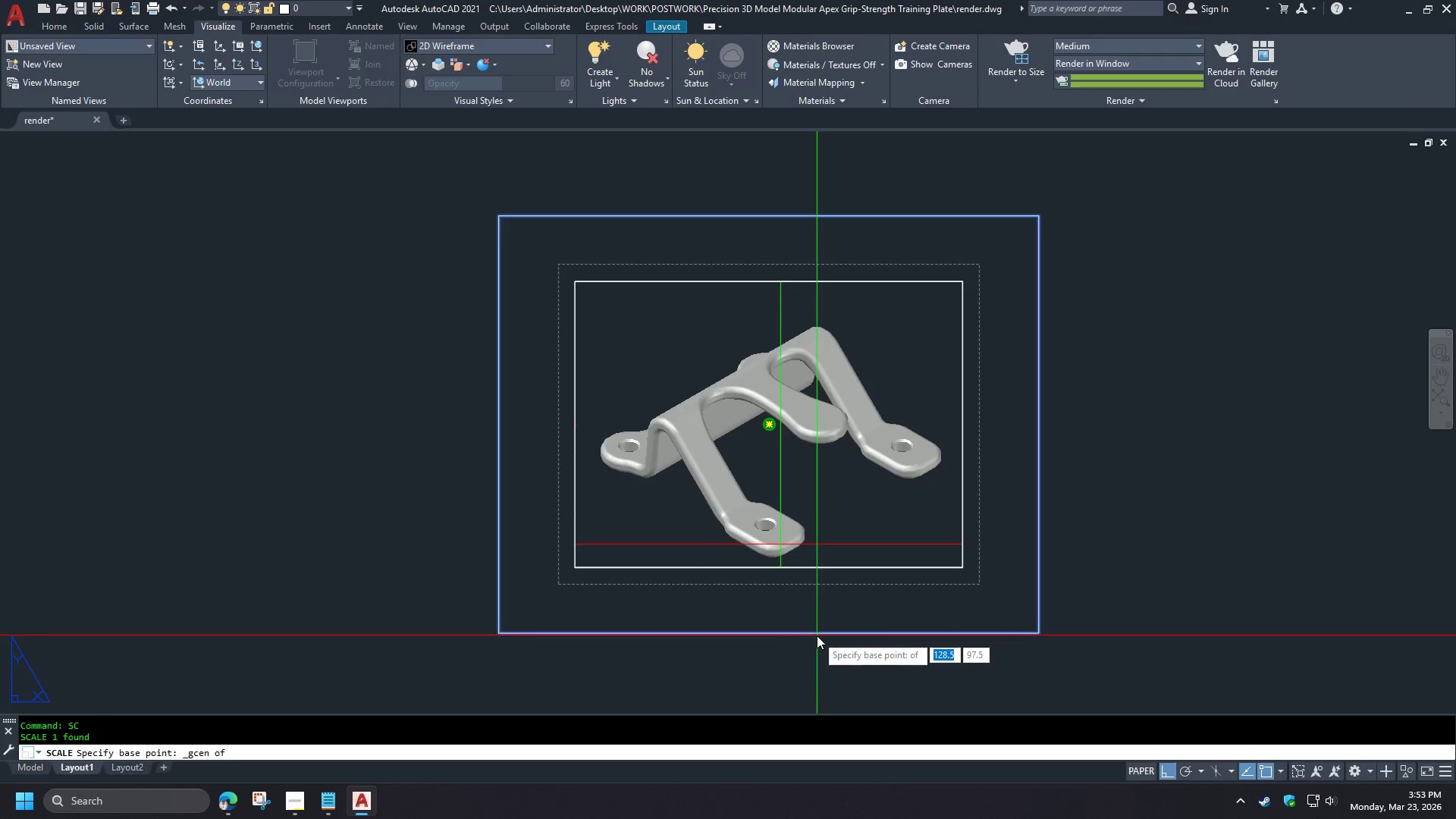 
left_click([817, 635])
 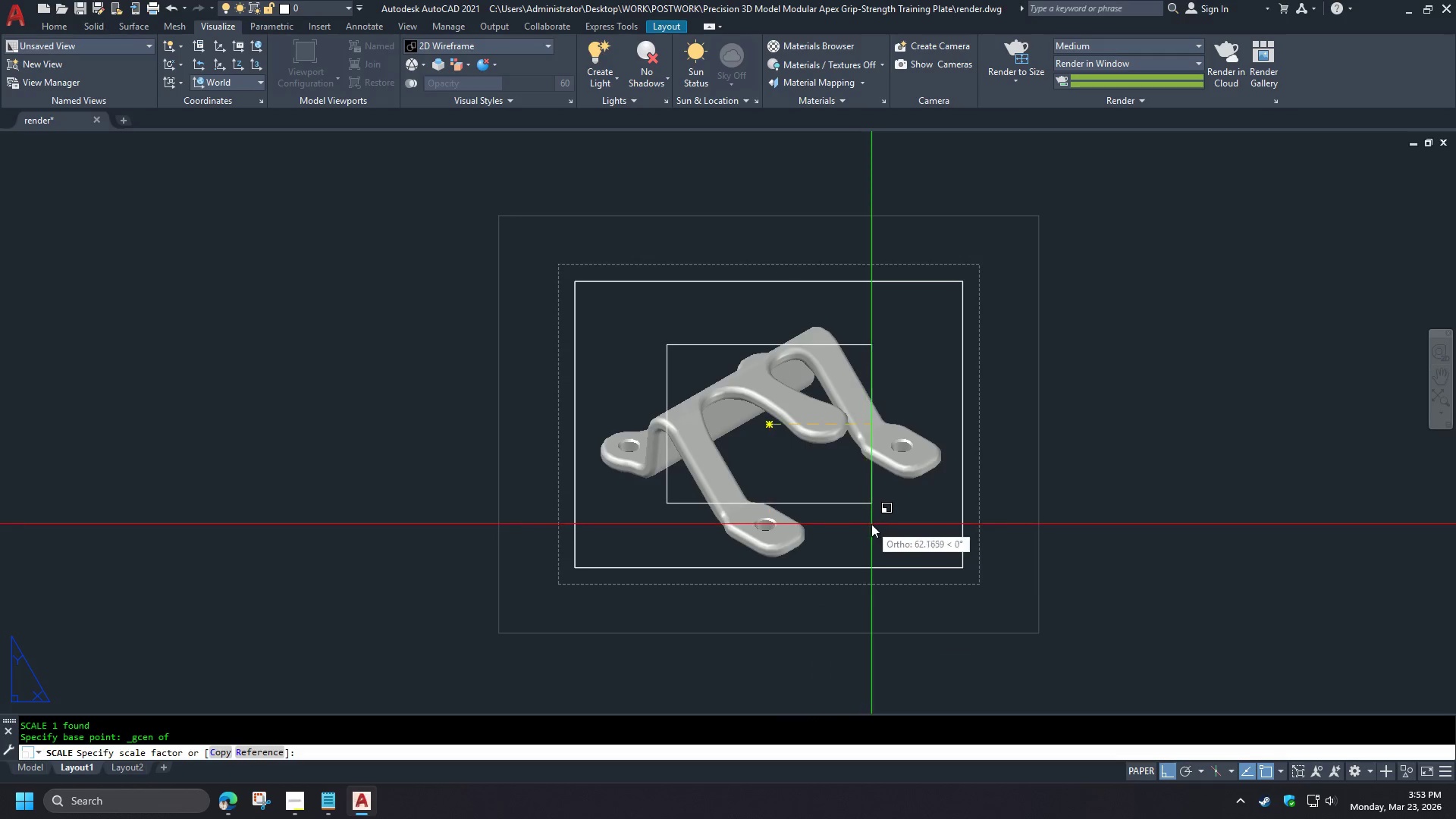 
key(Escape)
 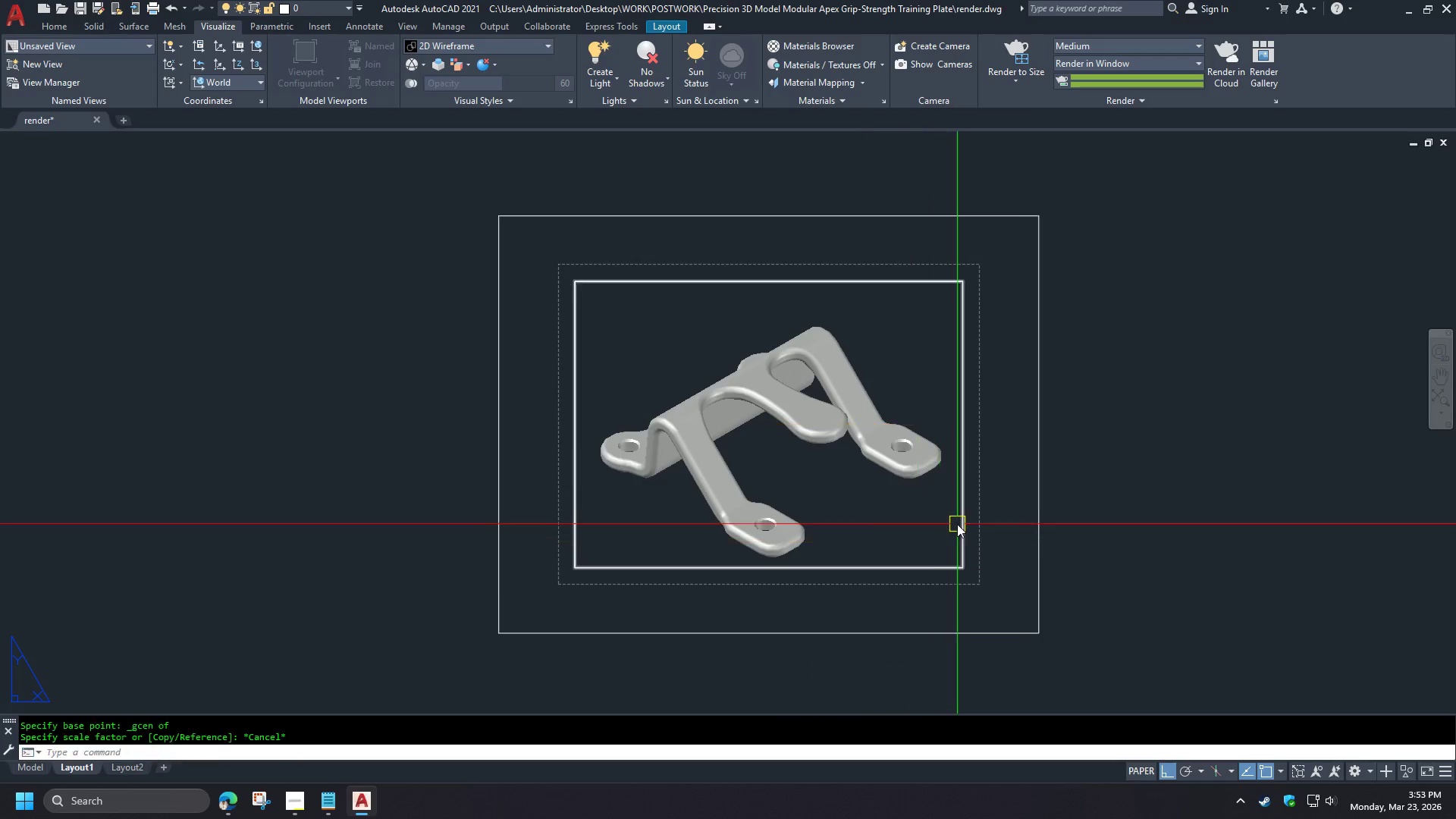 
key(Escape)
 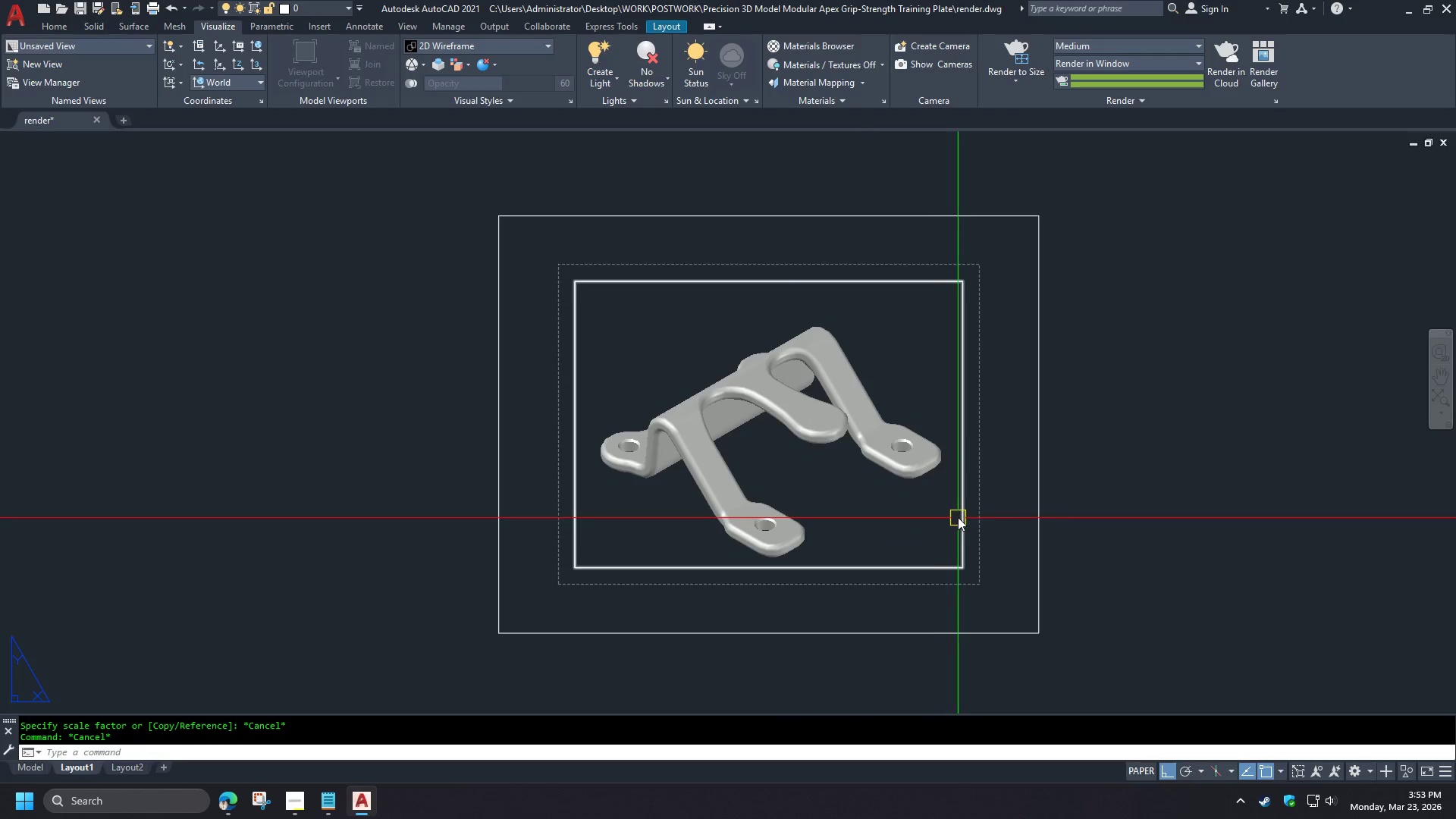 
left_click([958, 517])
 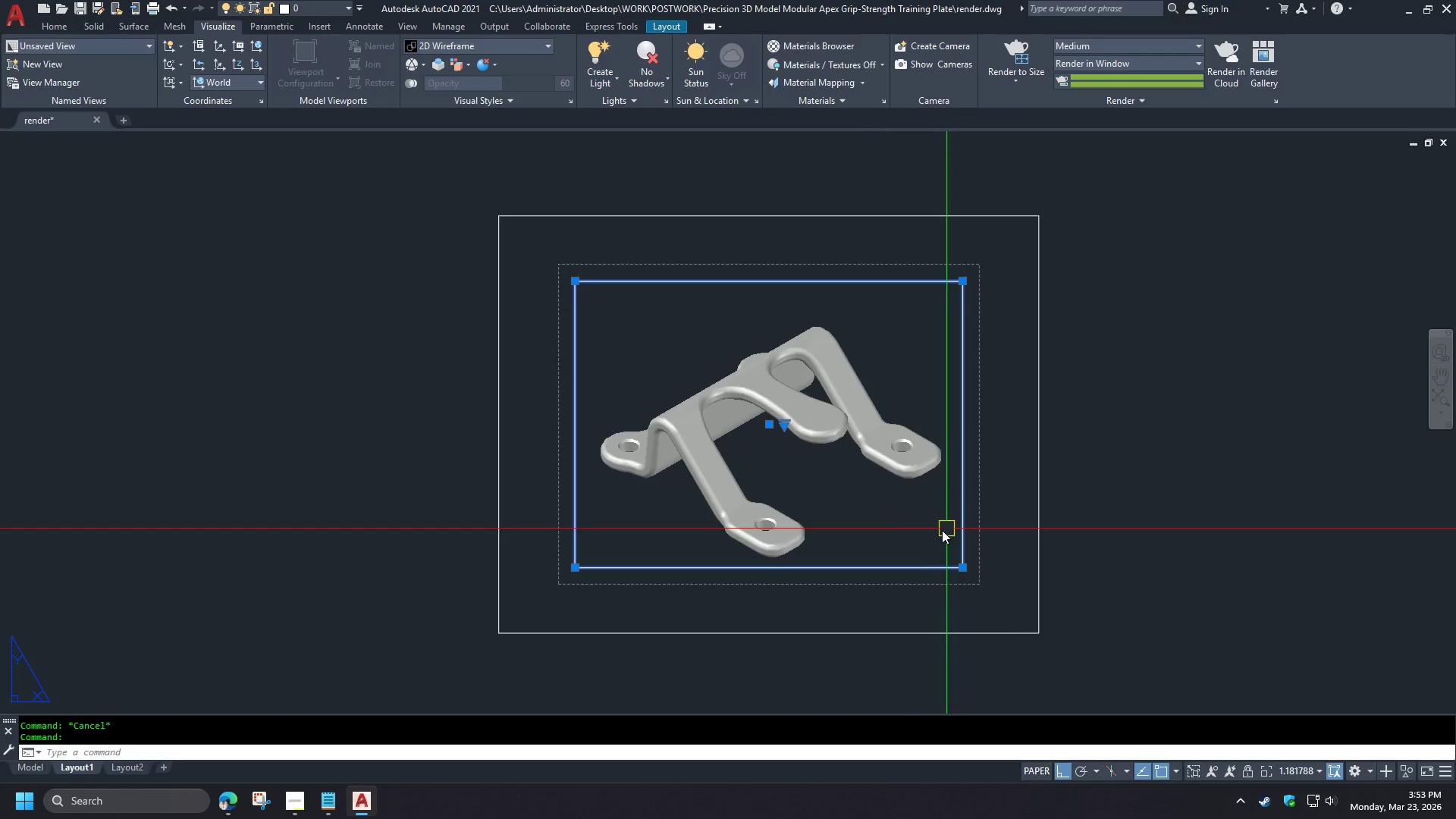 
key(E)
 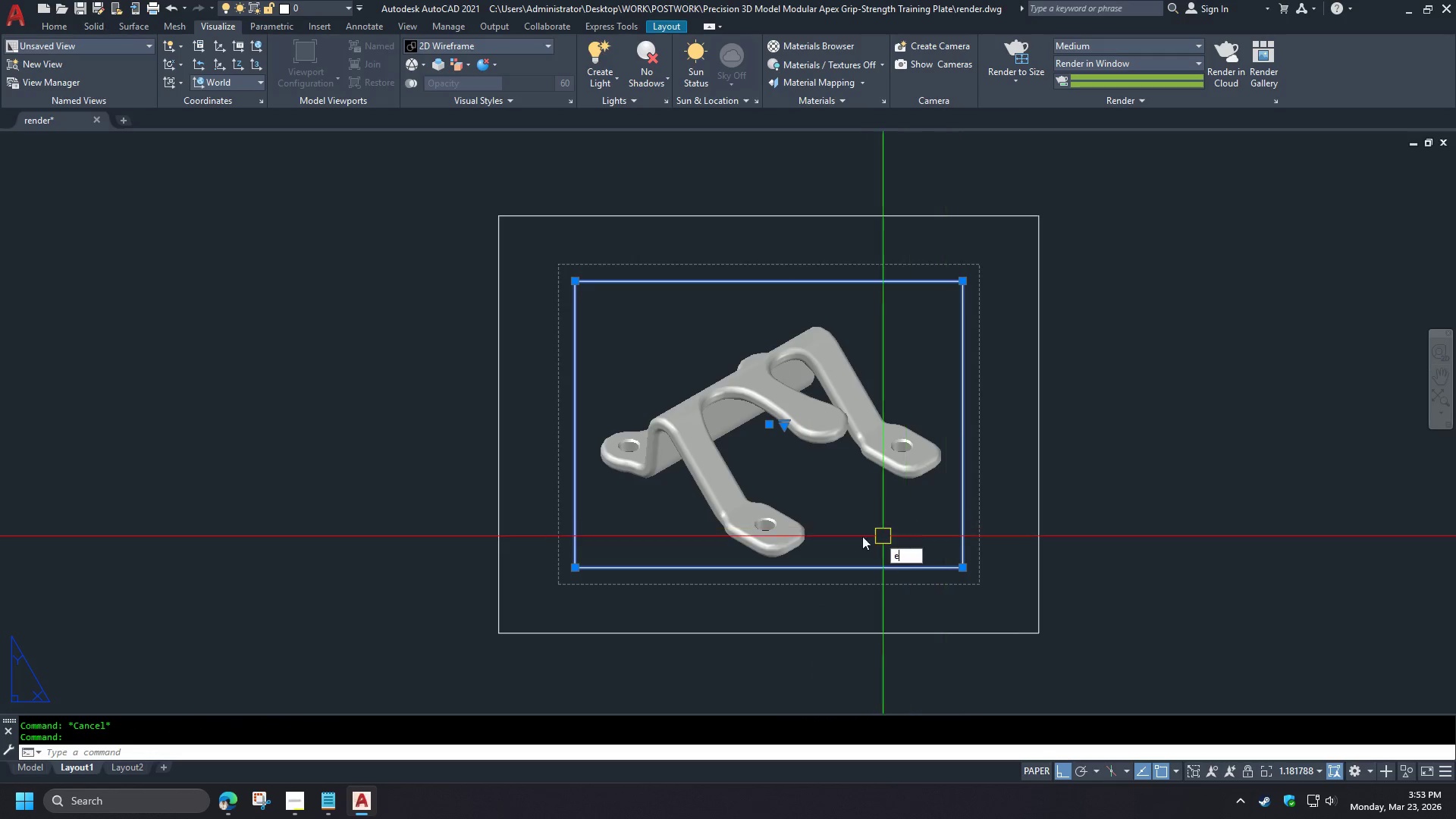 
key(Space)
 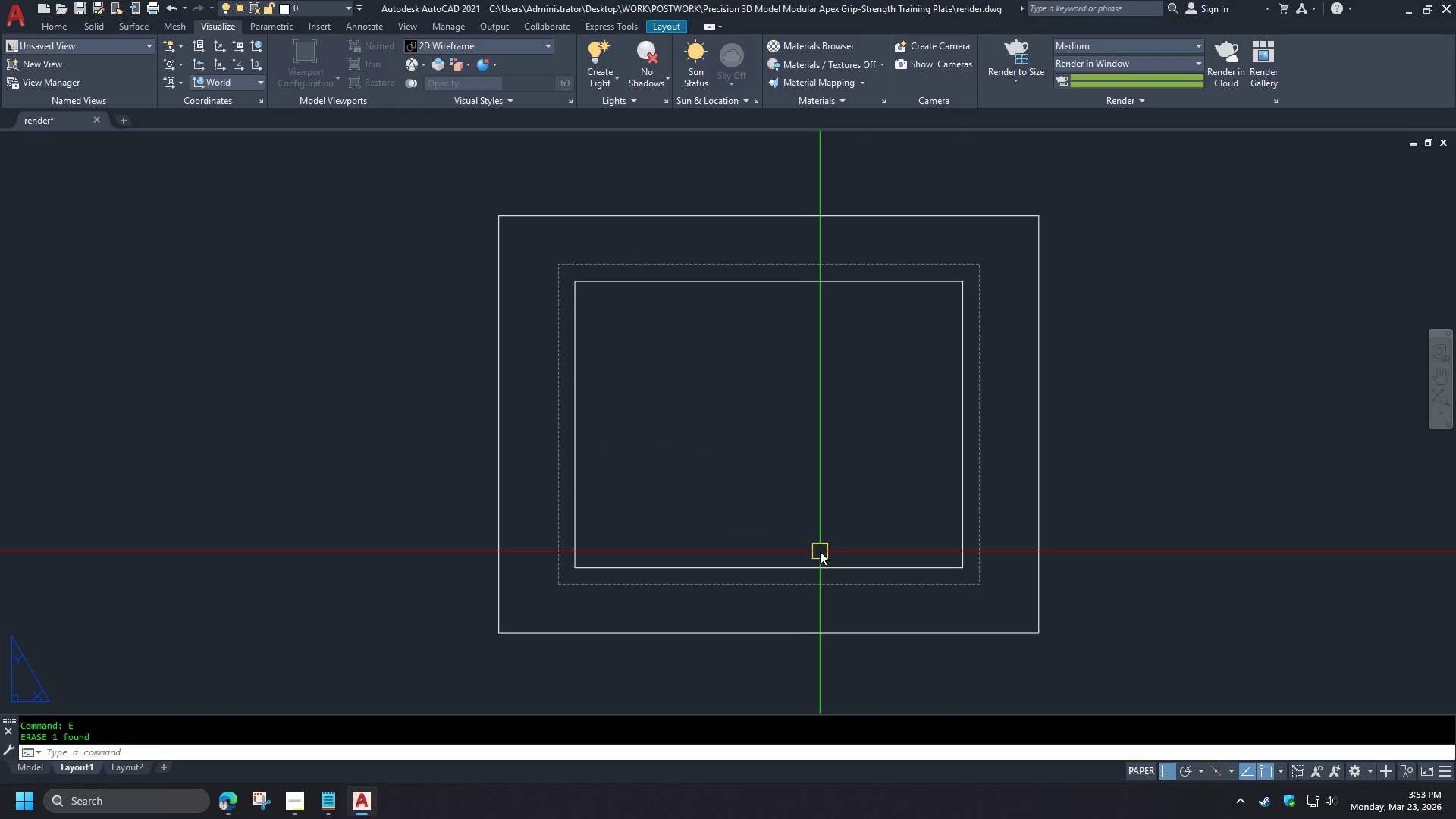 
left_click([789, 574])
 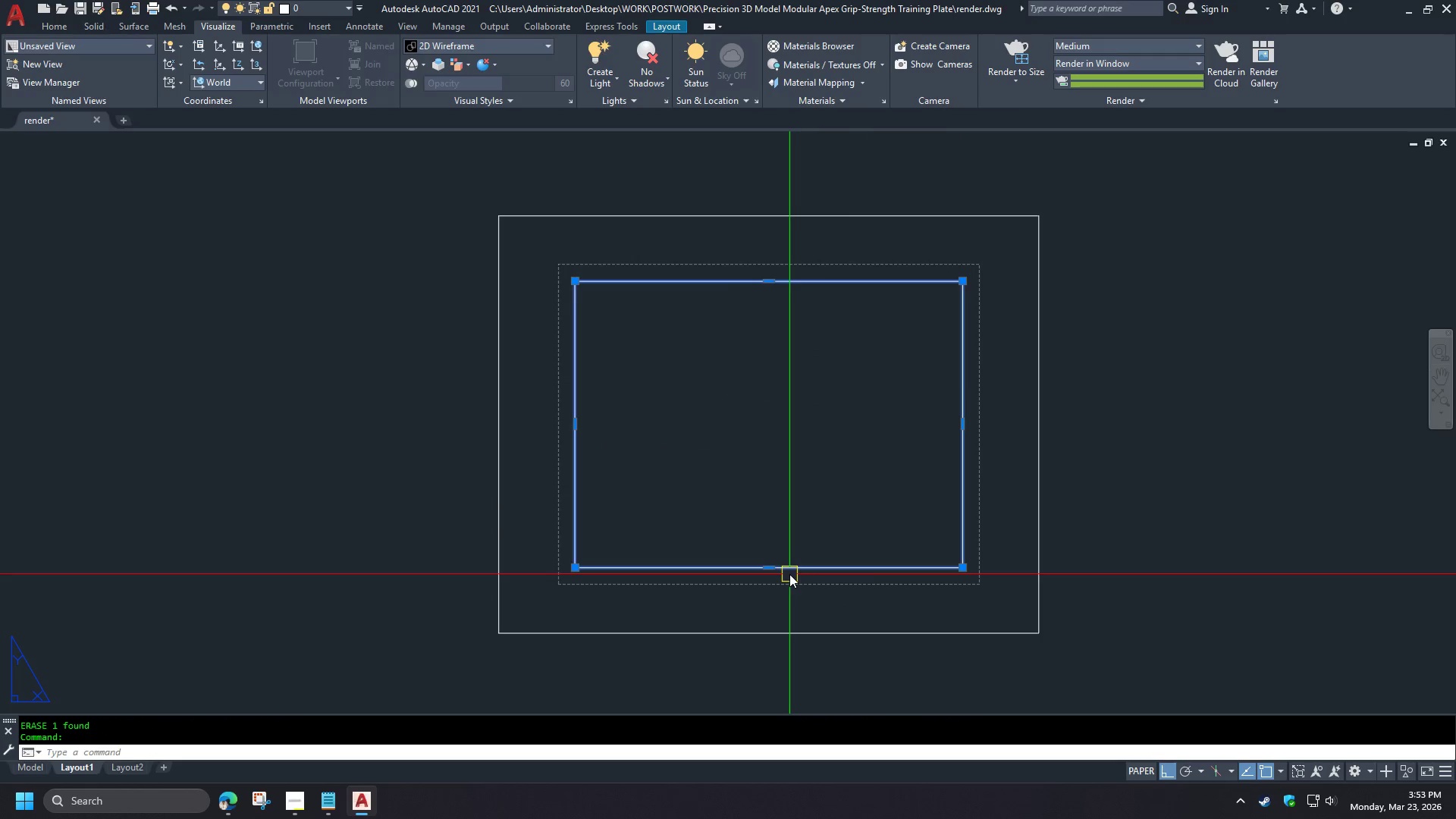 
type(e mv )
 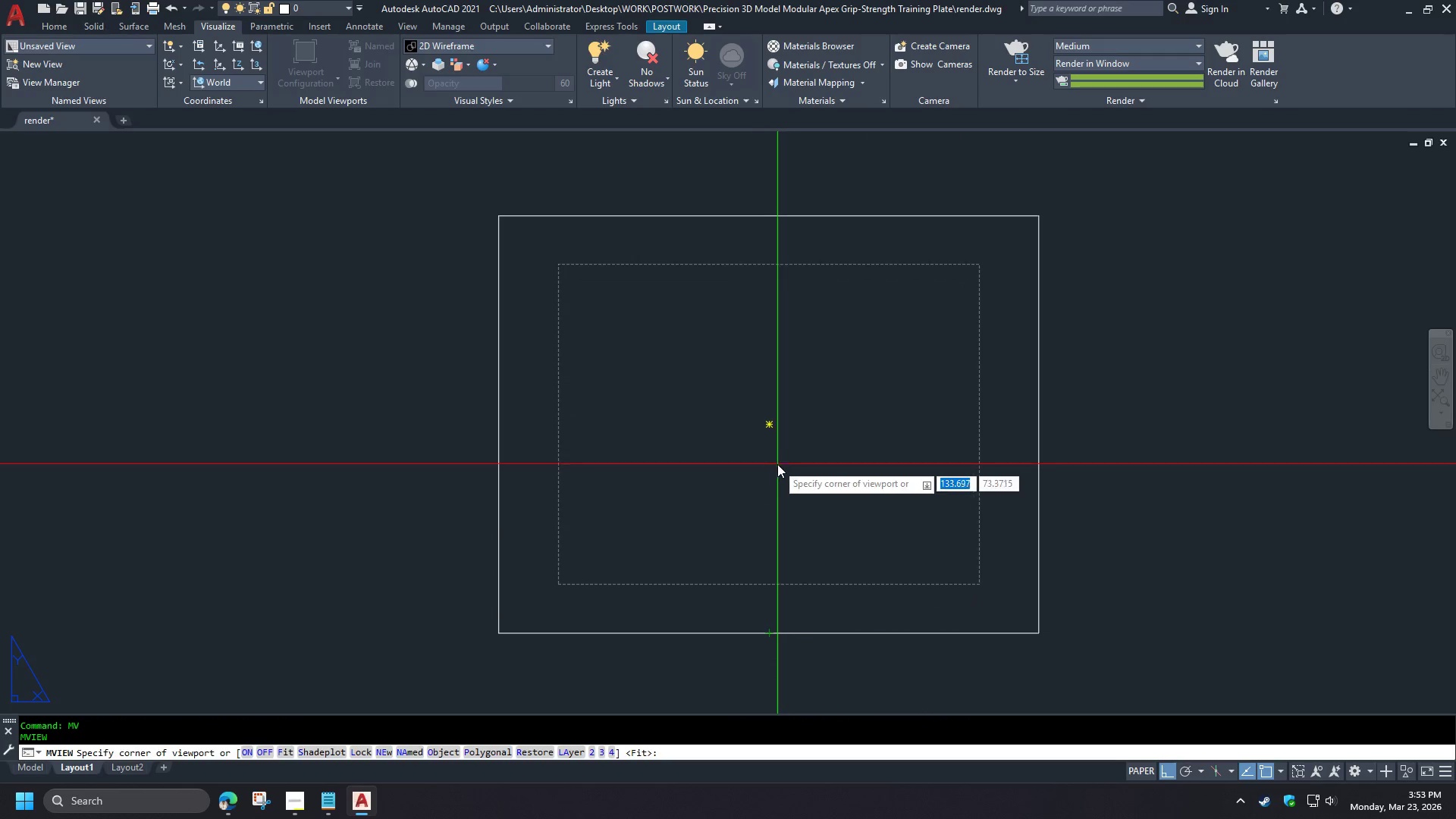 
left_click([772, 431])
 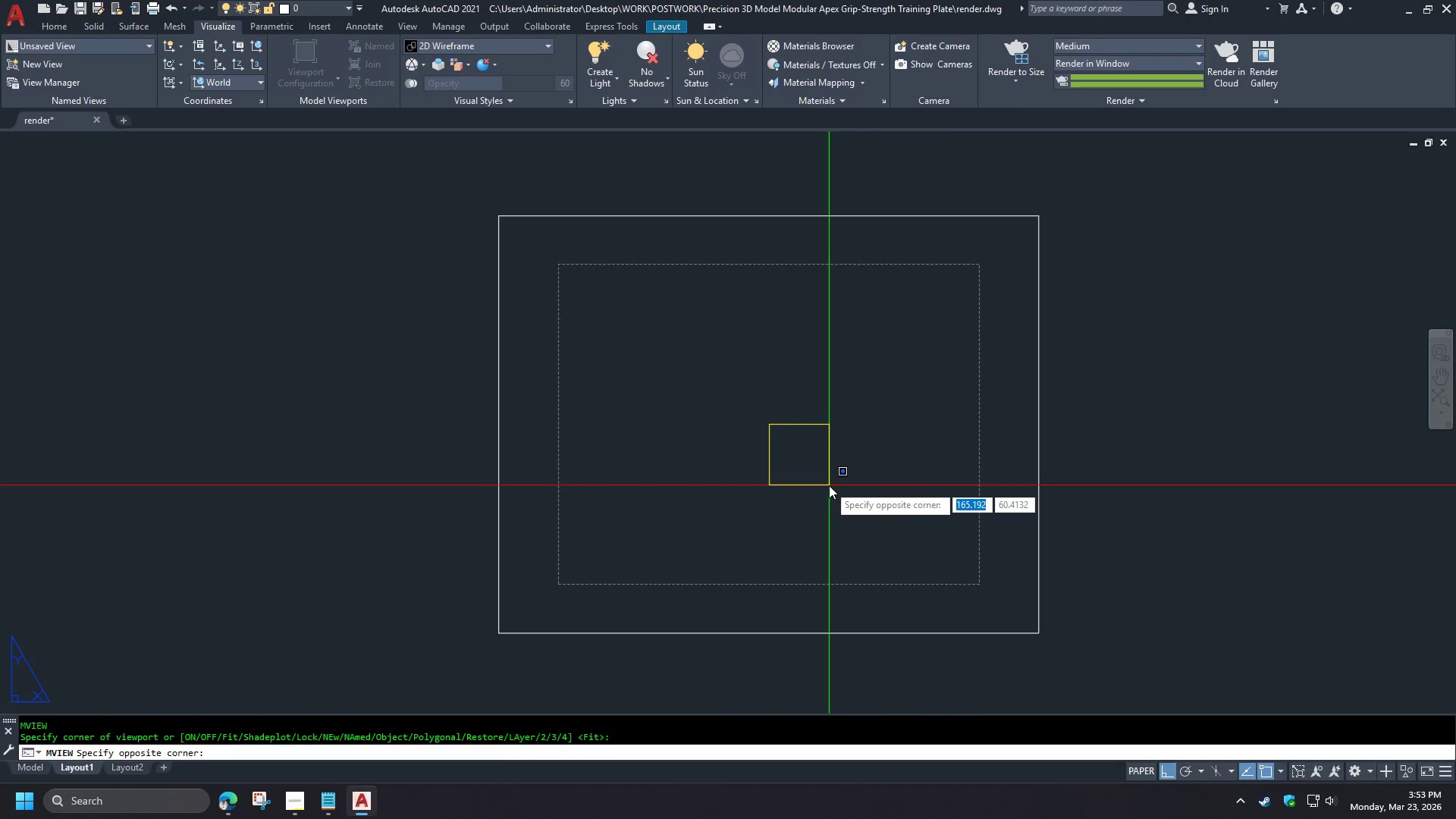 
key(Escape)
 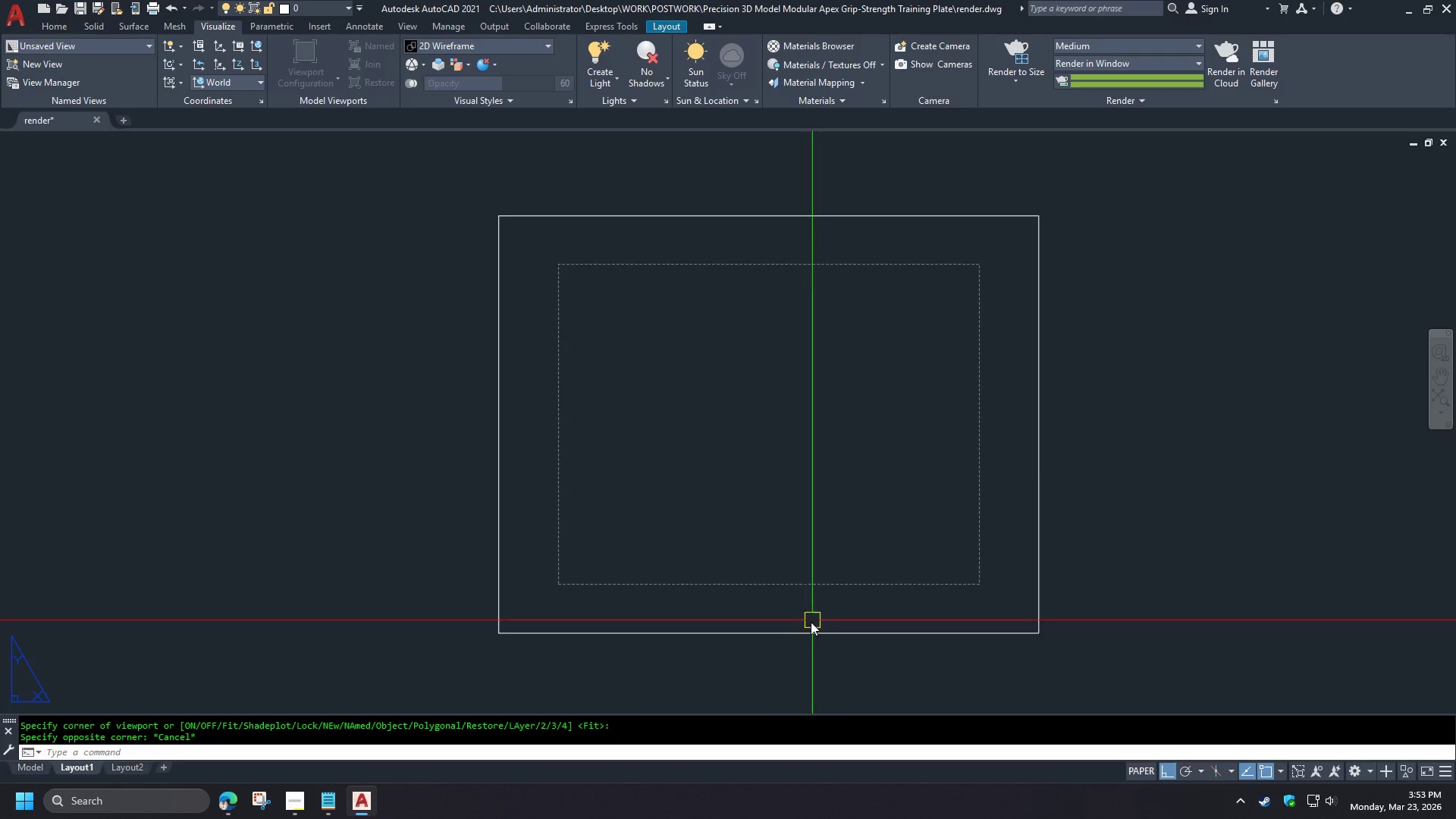 
key(Escape)
 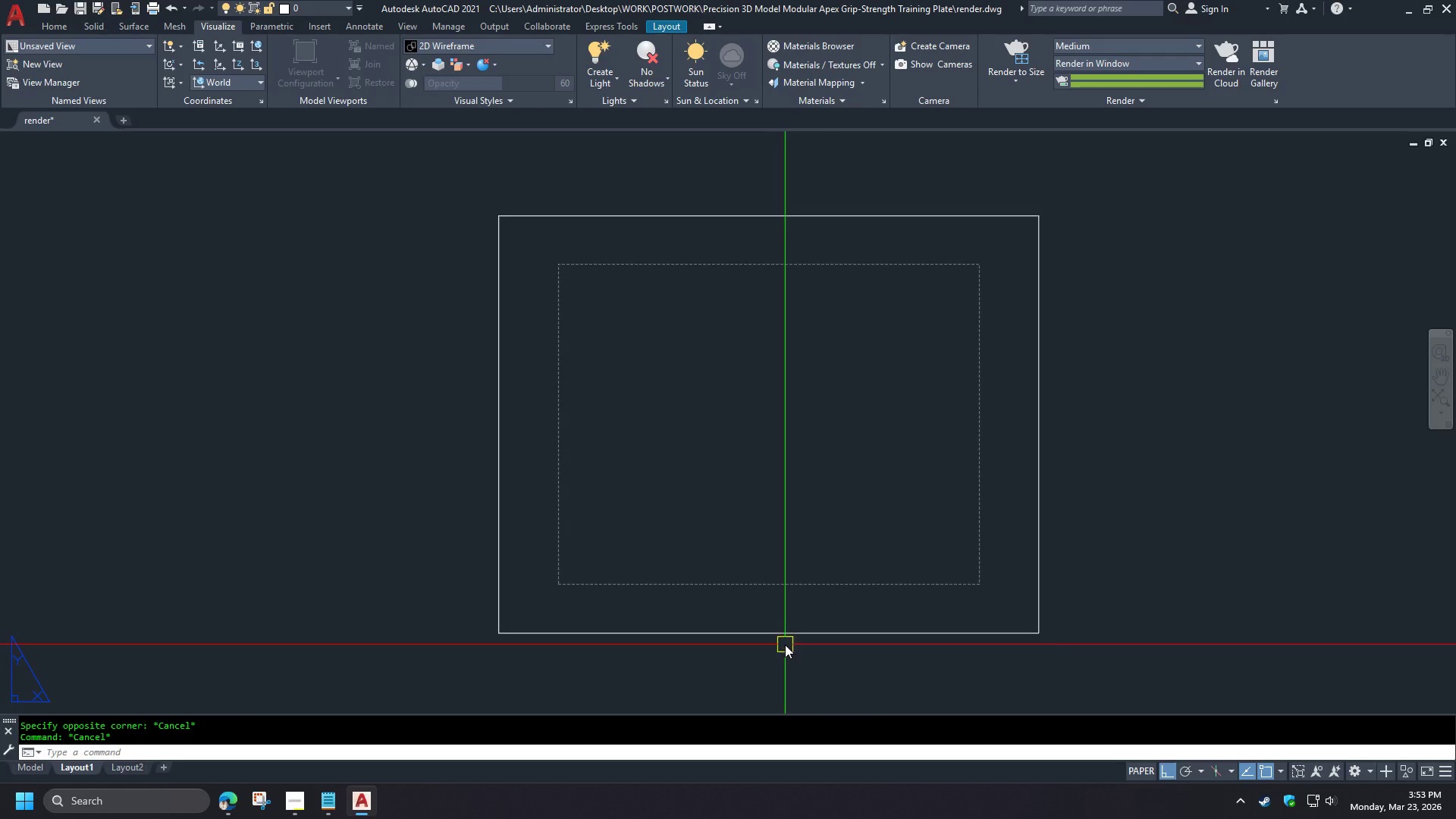 
left_click([785, 639])
 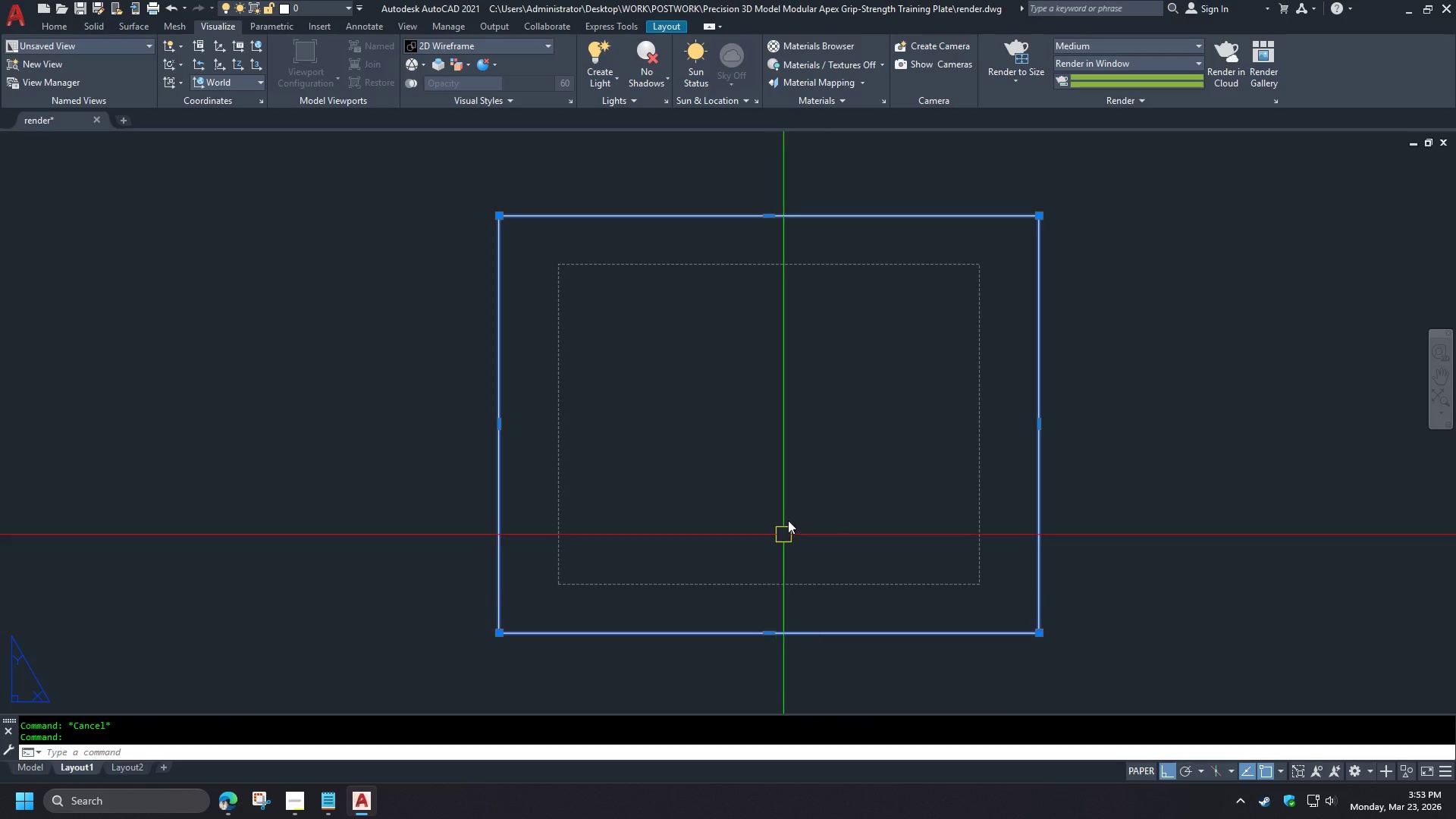 
type(sc )
 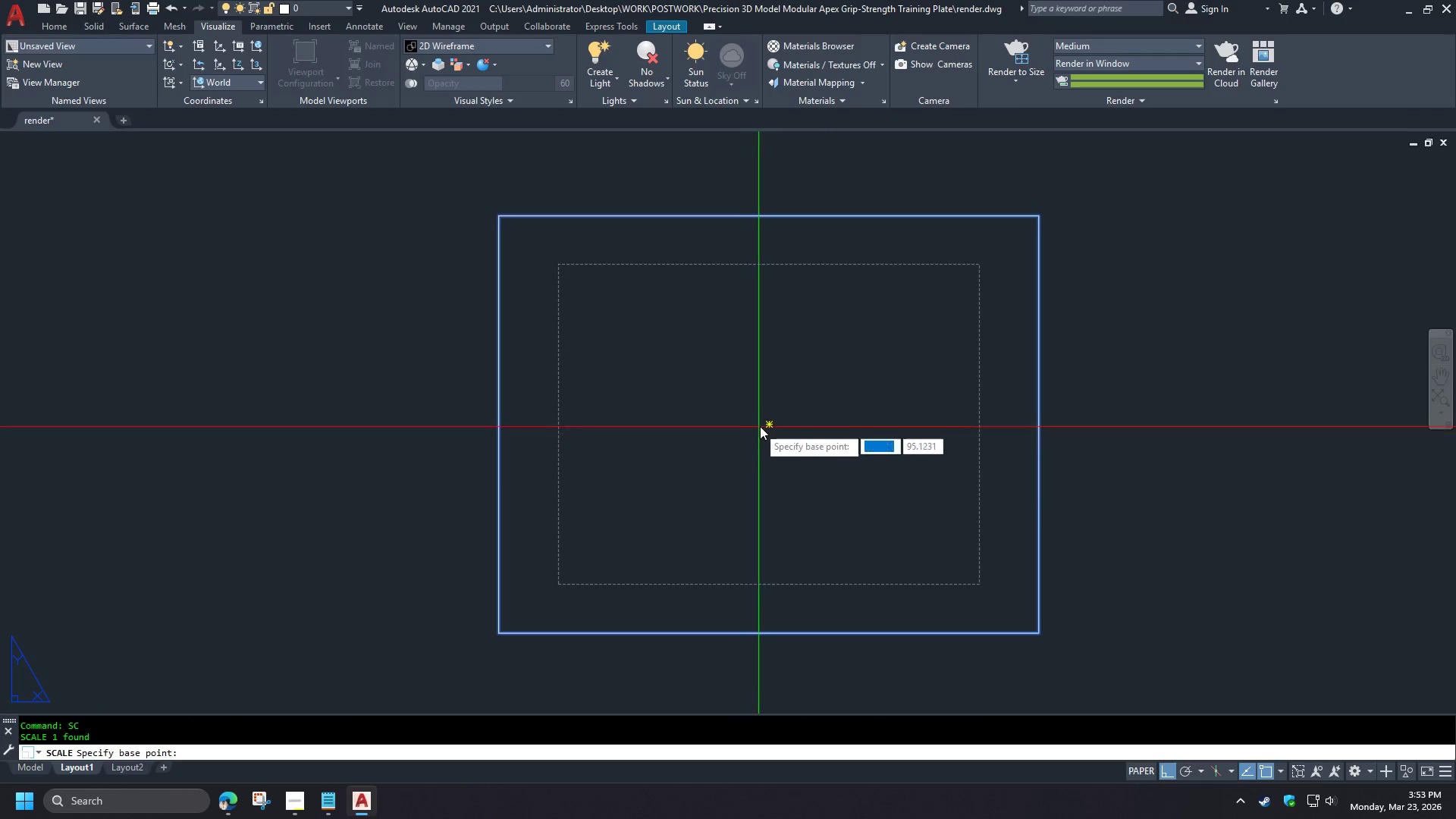 
left_click([766, 425])
 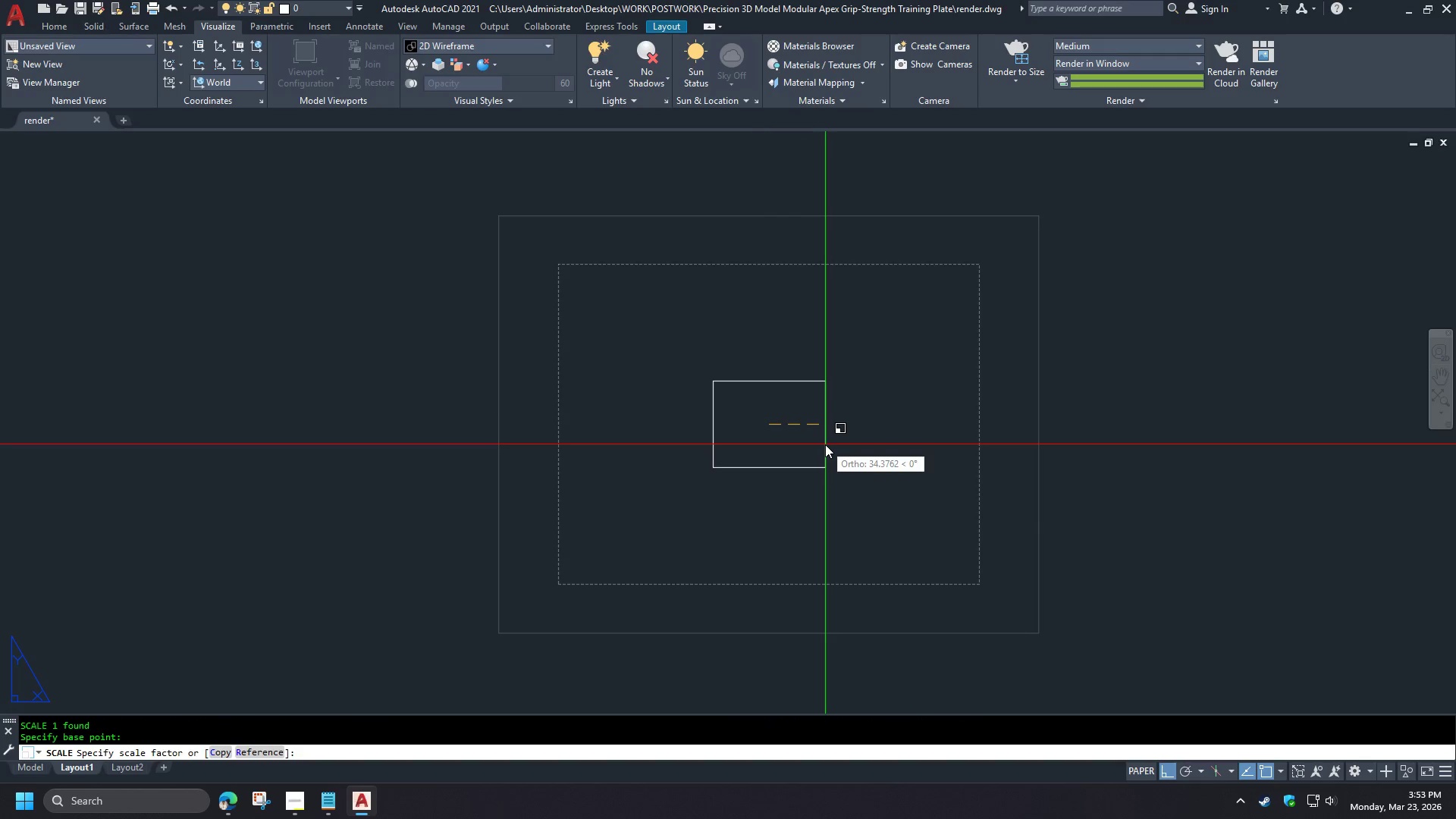 
key(R)
 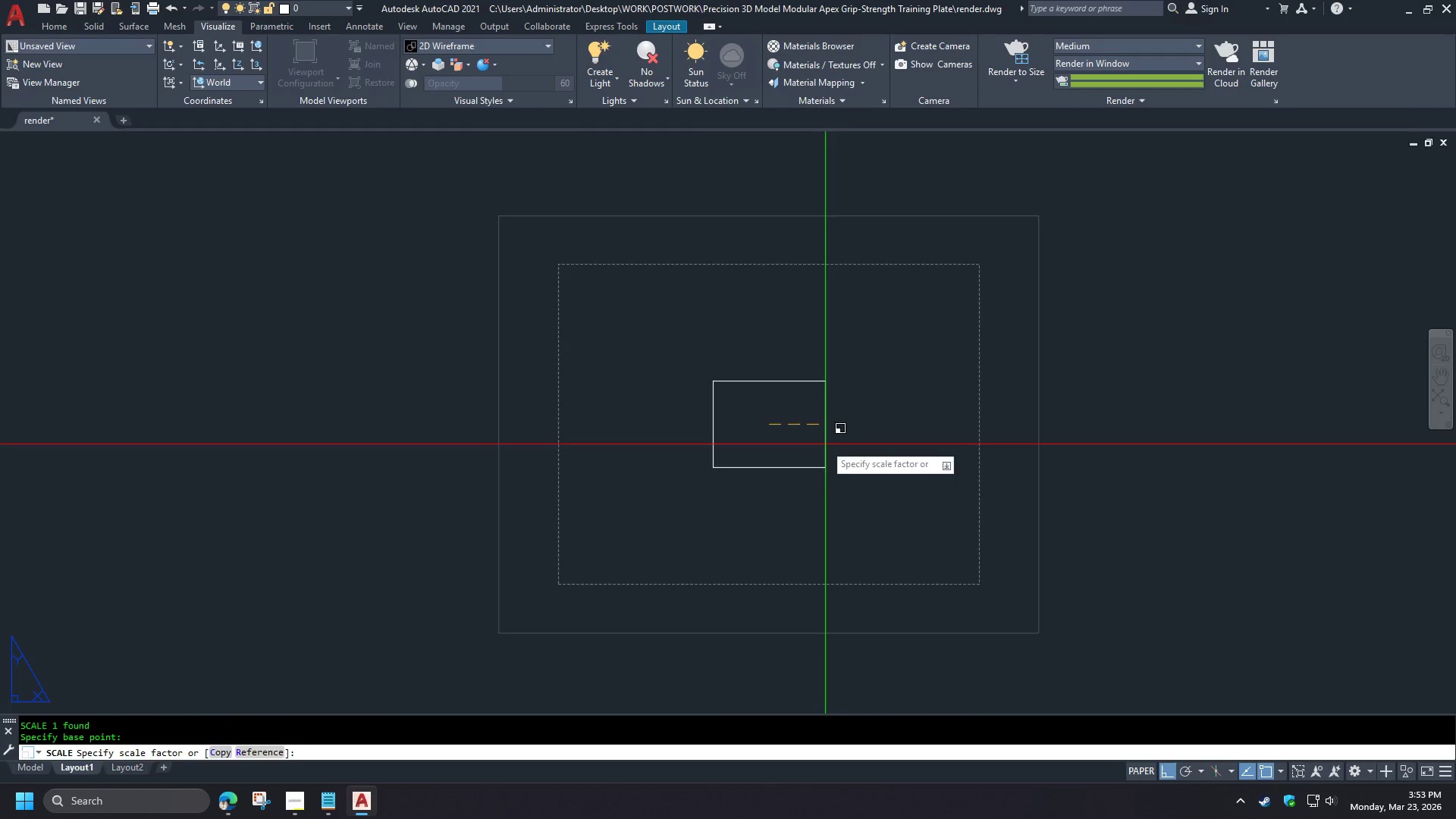 
key(Space)
 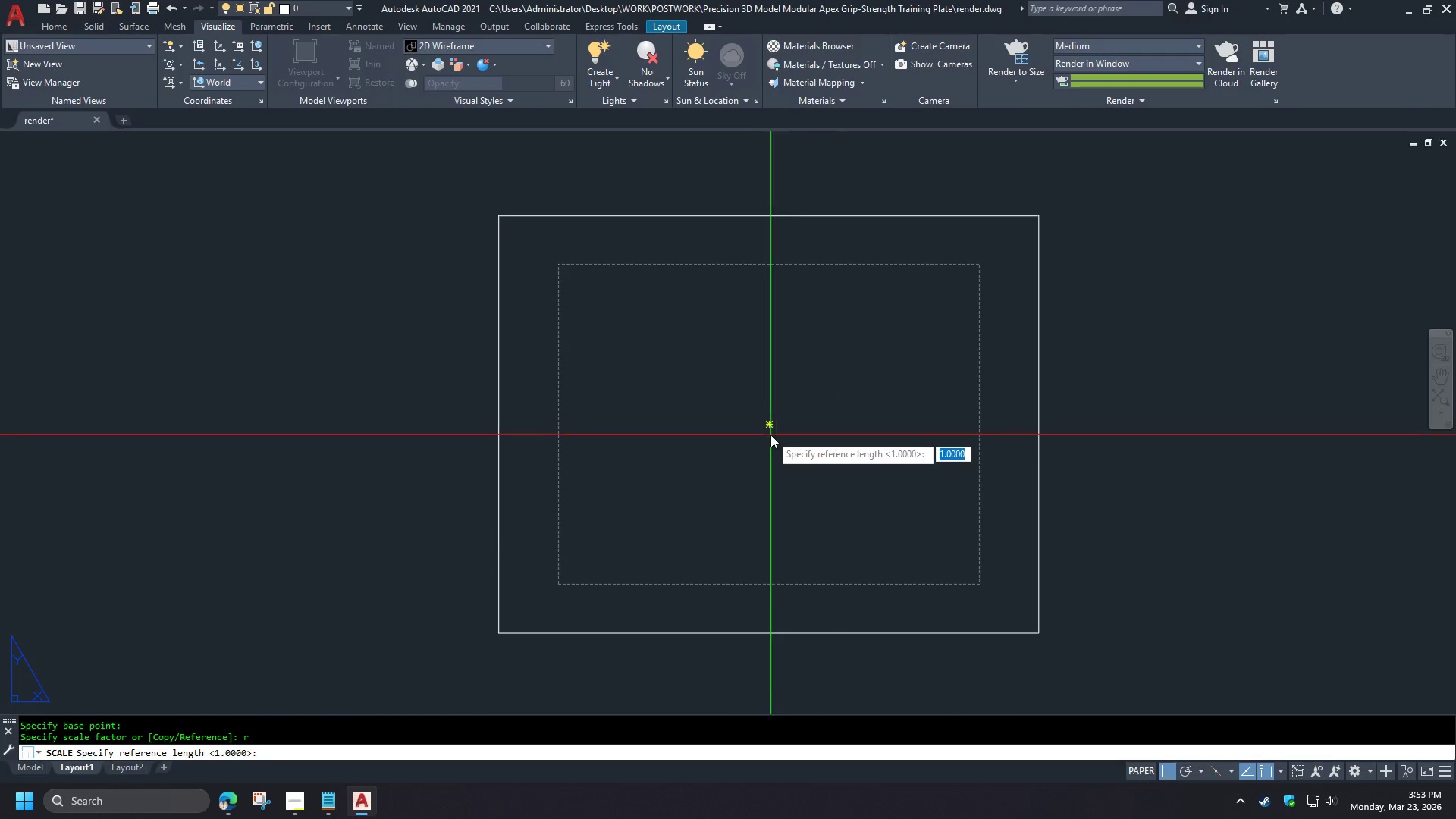 
left_click([767, 426])
 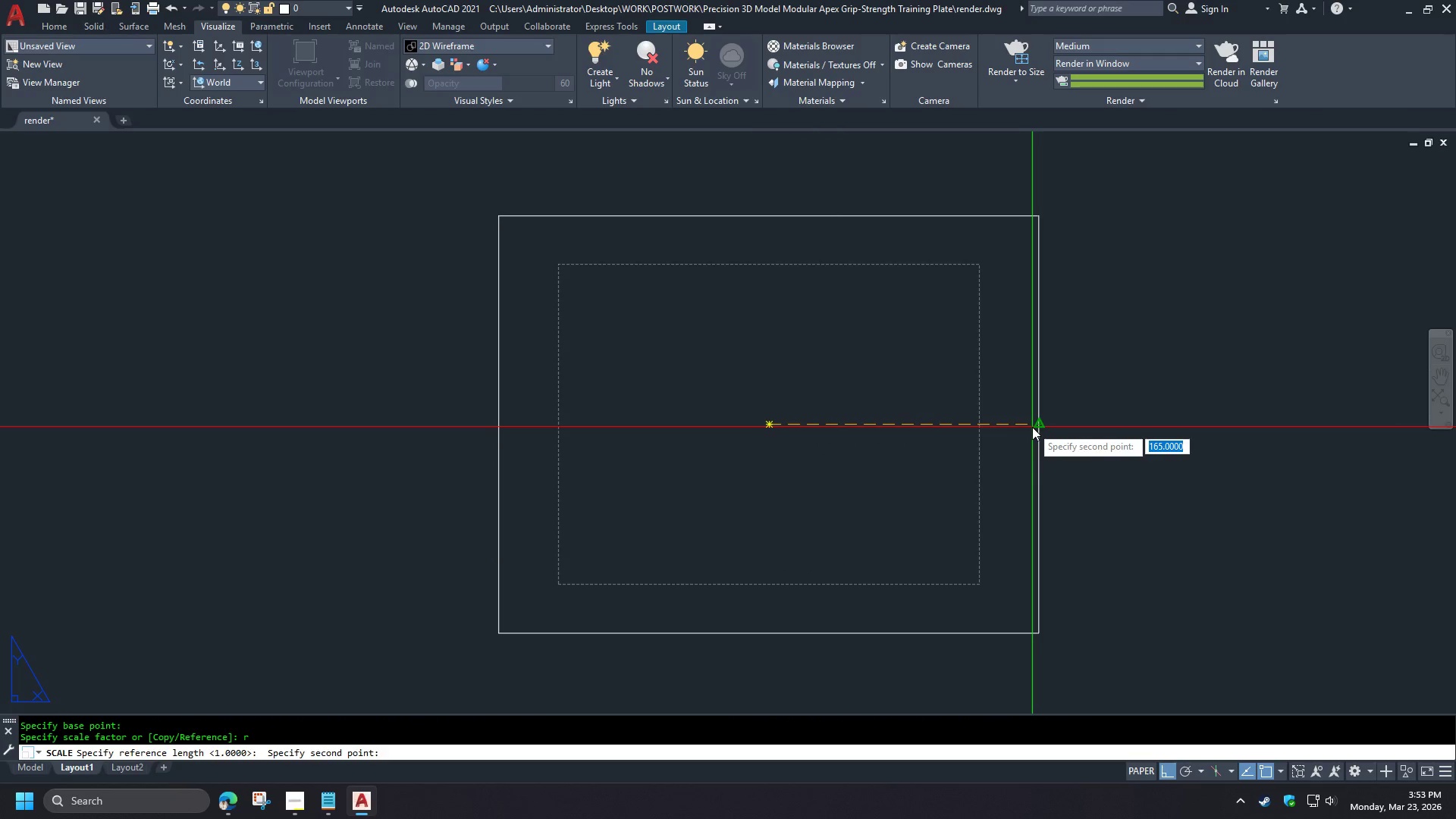 
left_click([1032, 427])
 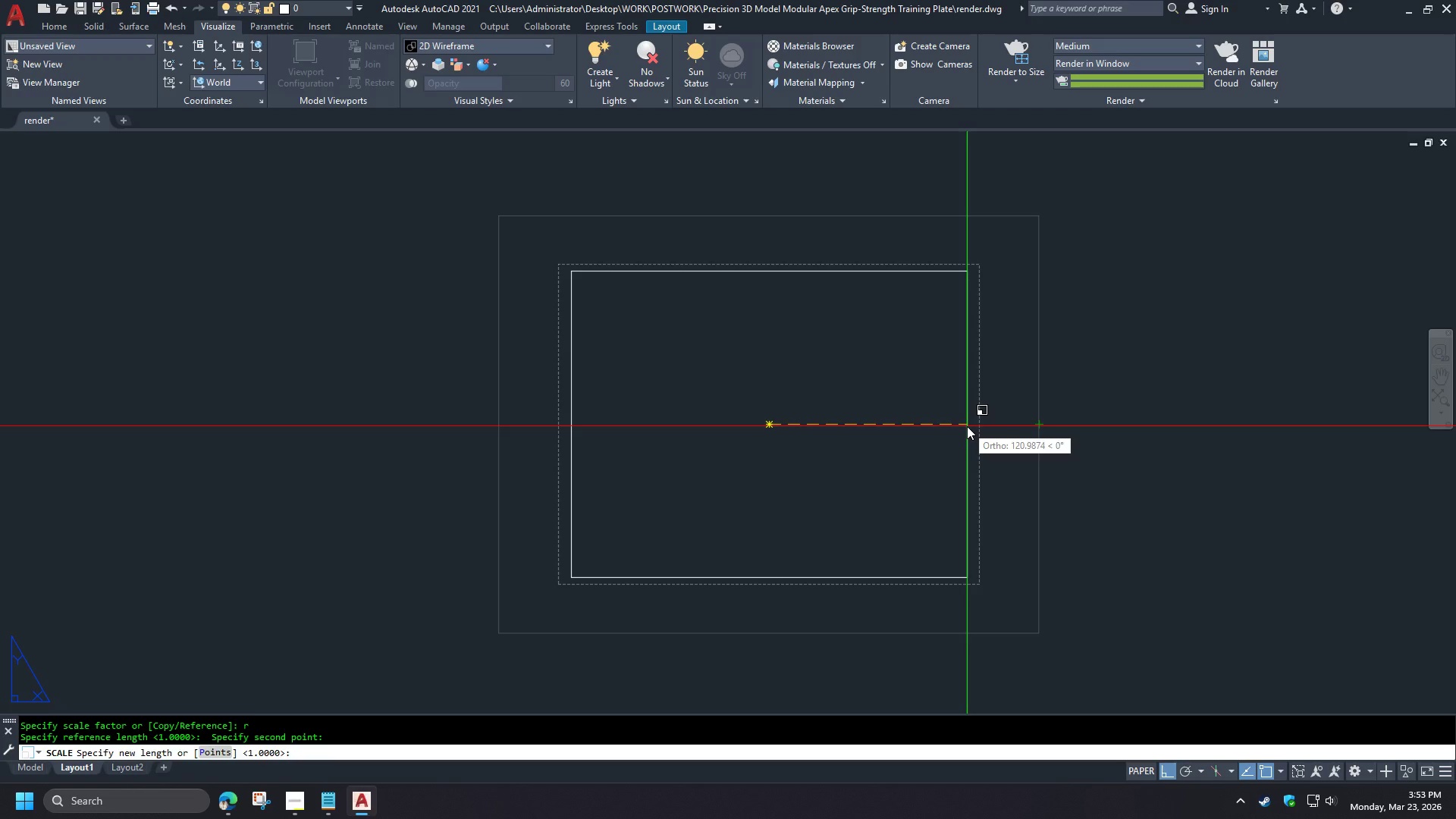 
wait(5.08)
 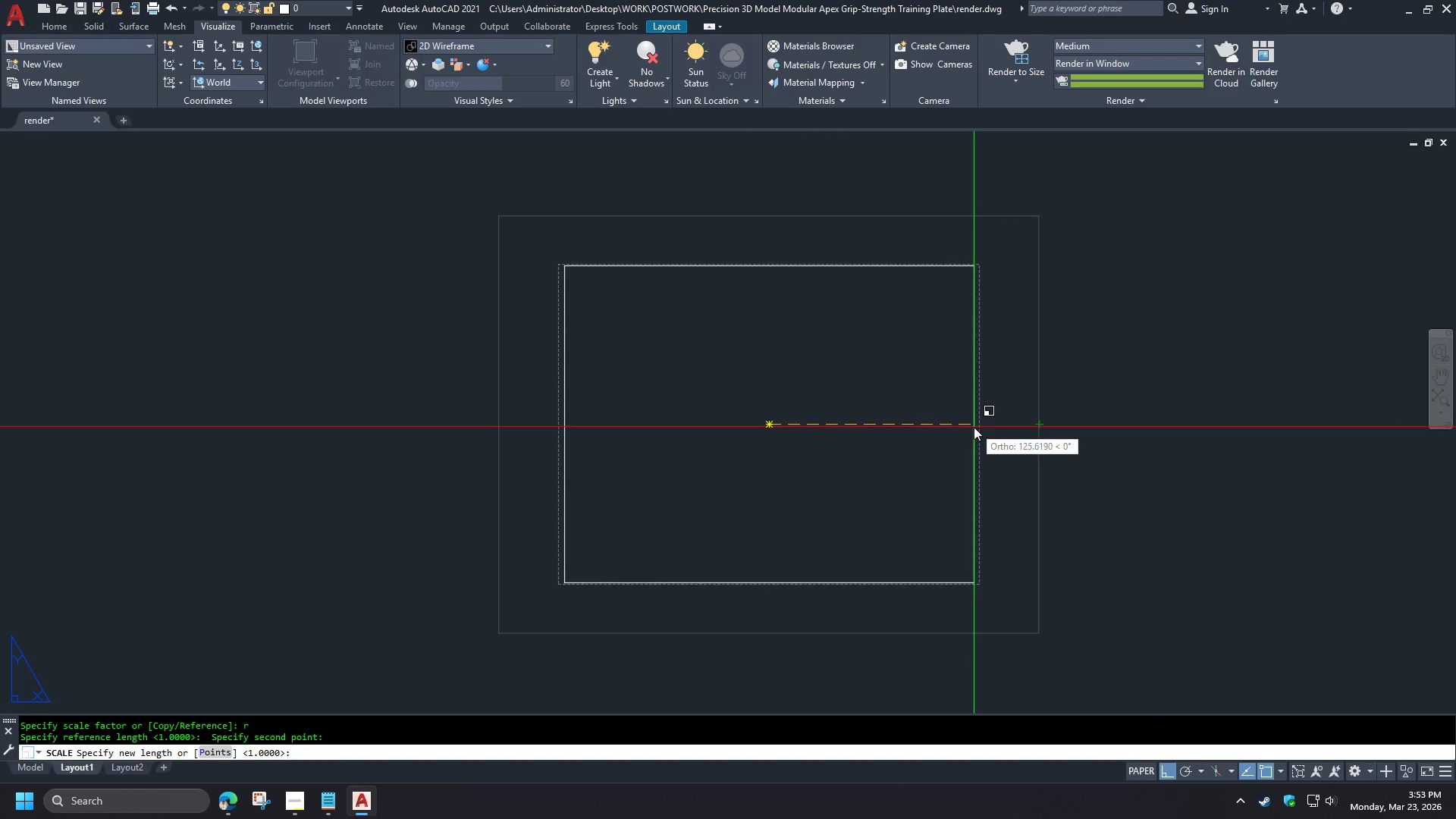 
key(Numpad1)
 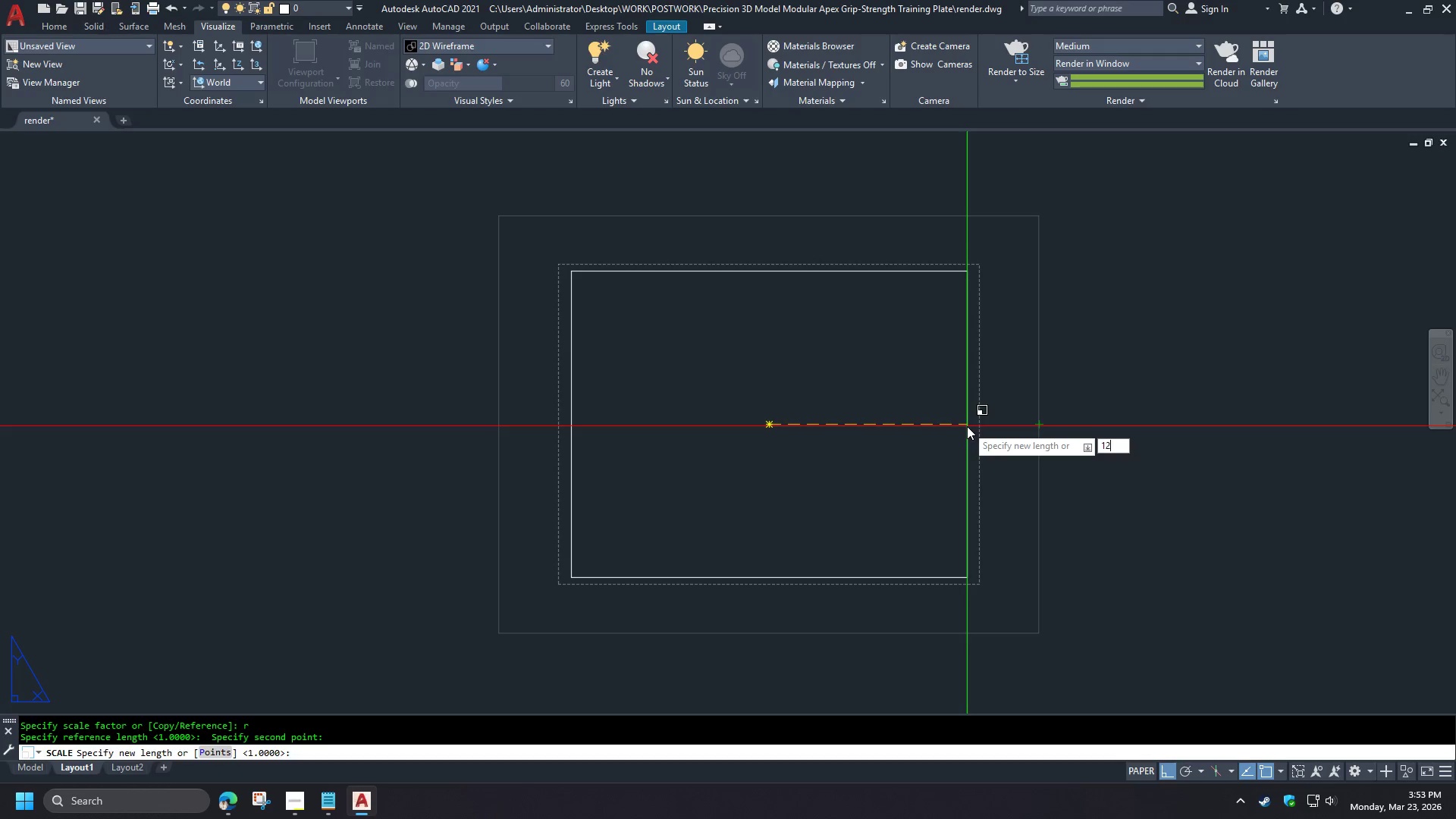 
key(Numpad2)
 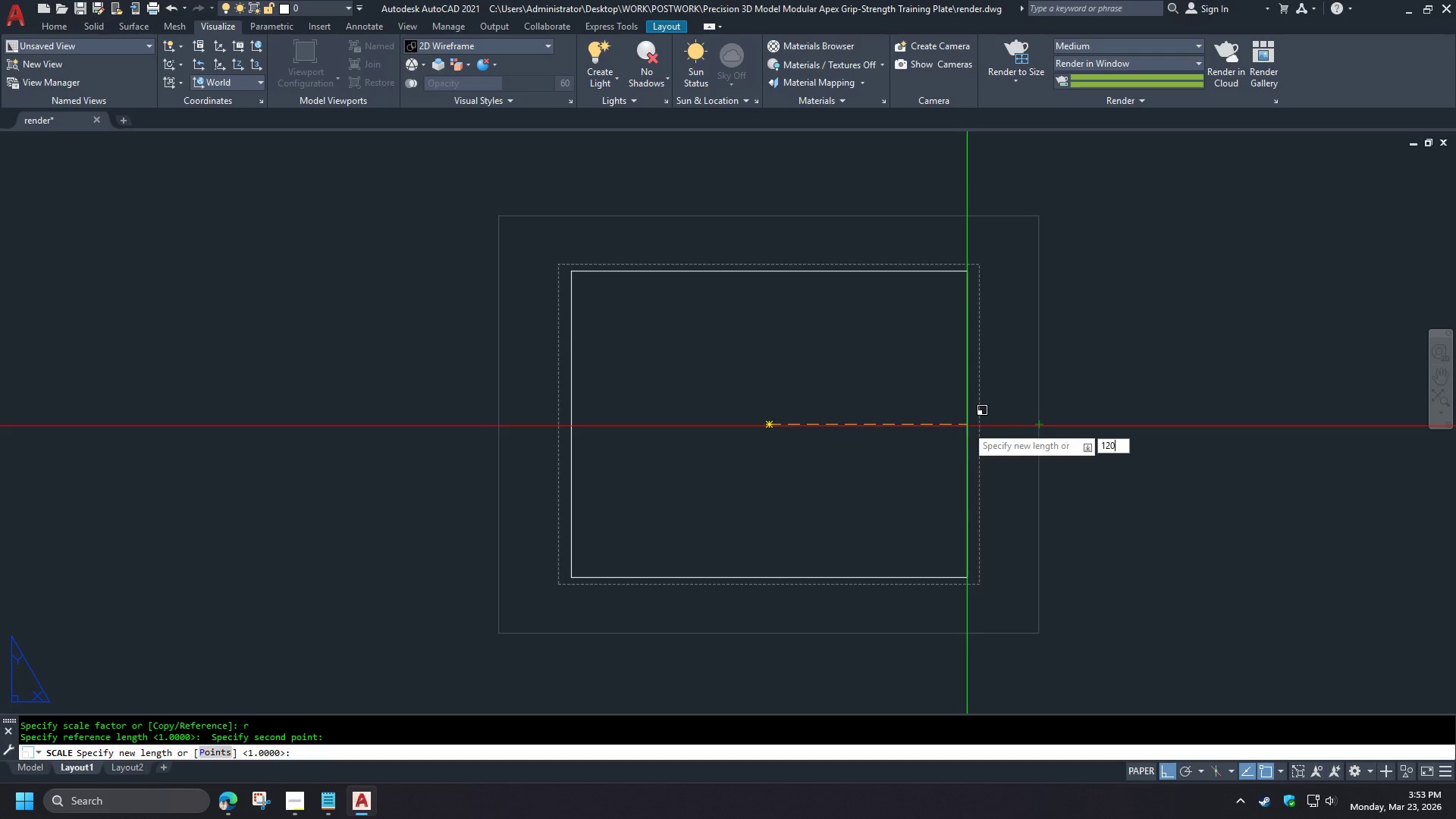 
key(Numpad0)
 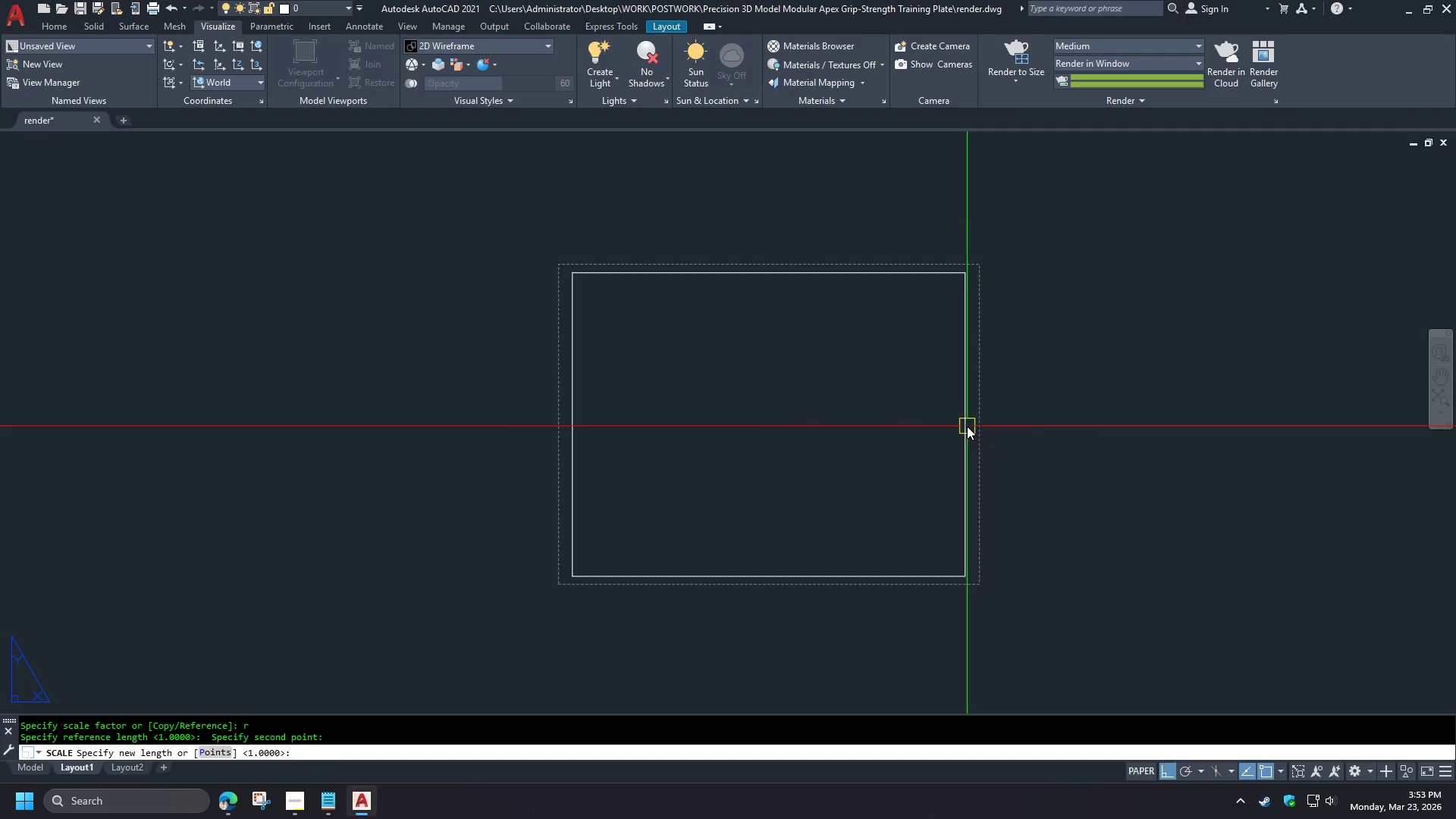 
key(NumpadEnter)
 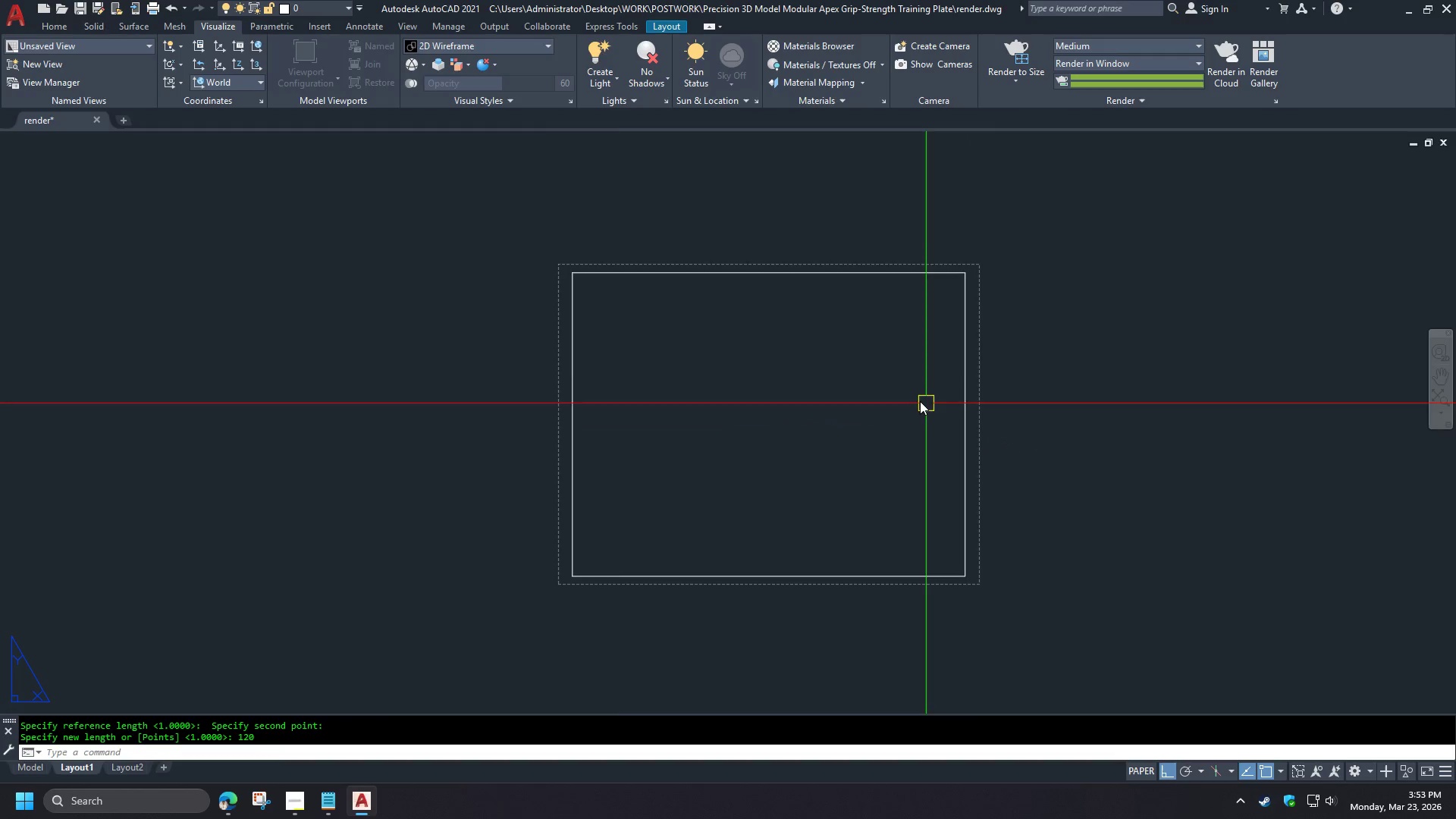 
key(C)
 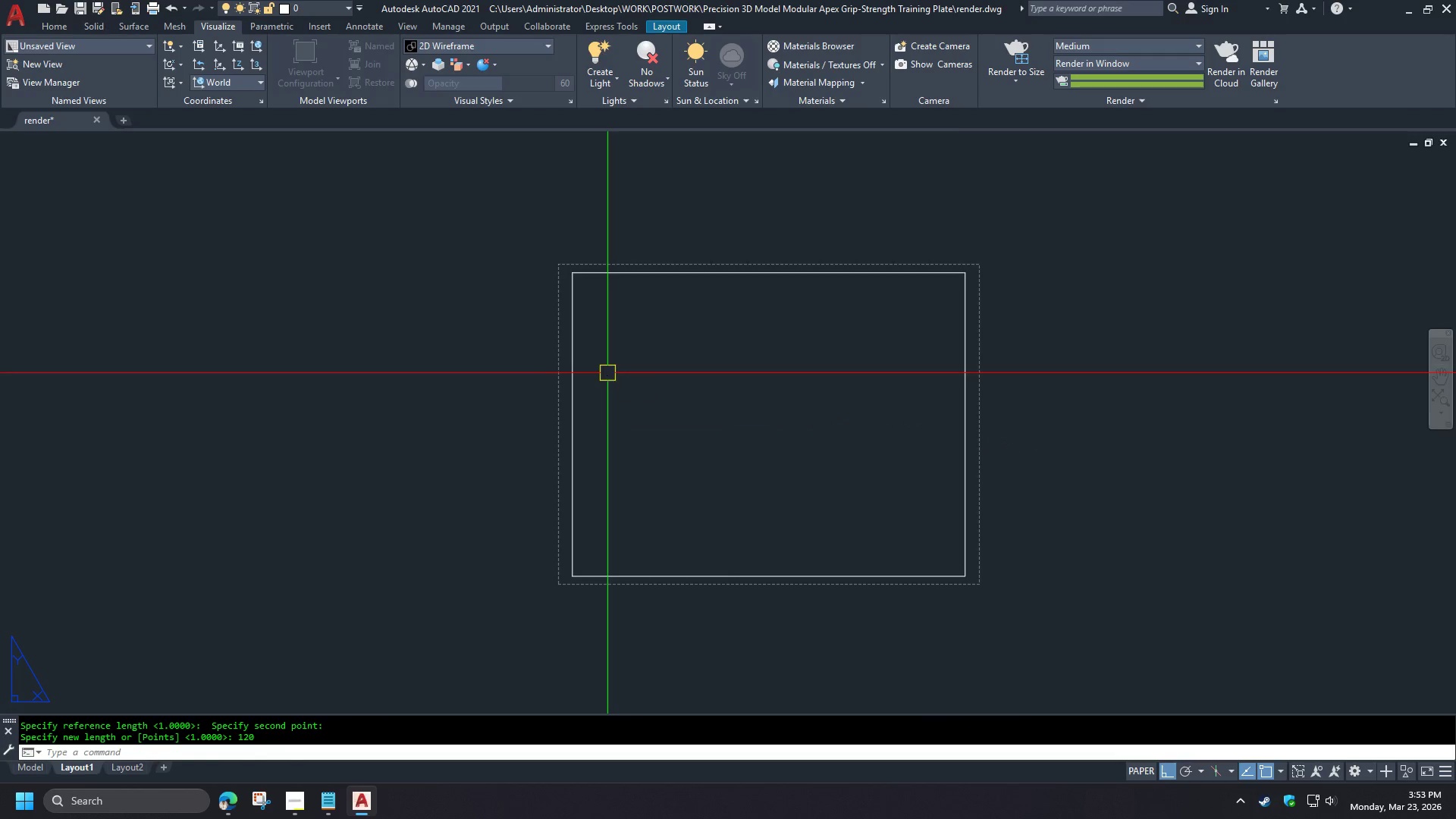 
key(Space)
 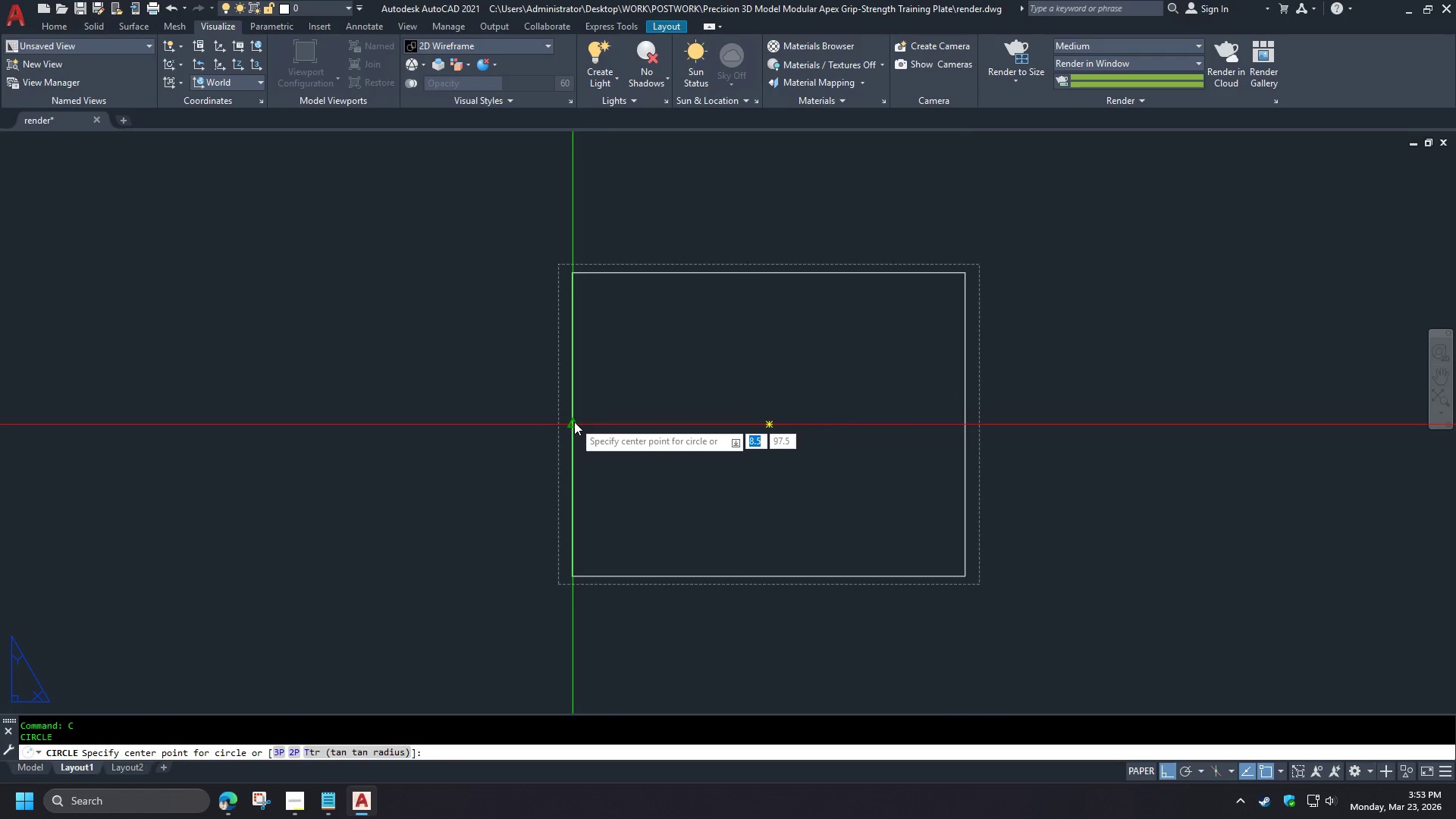 
left_click([574, 423])
 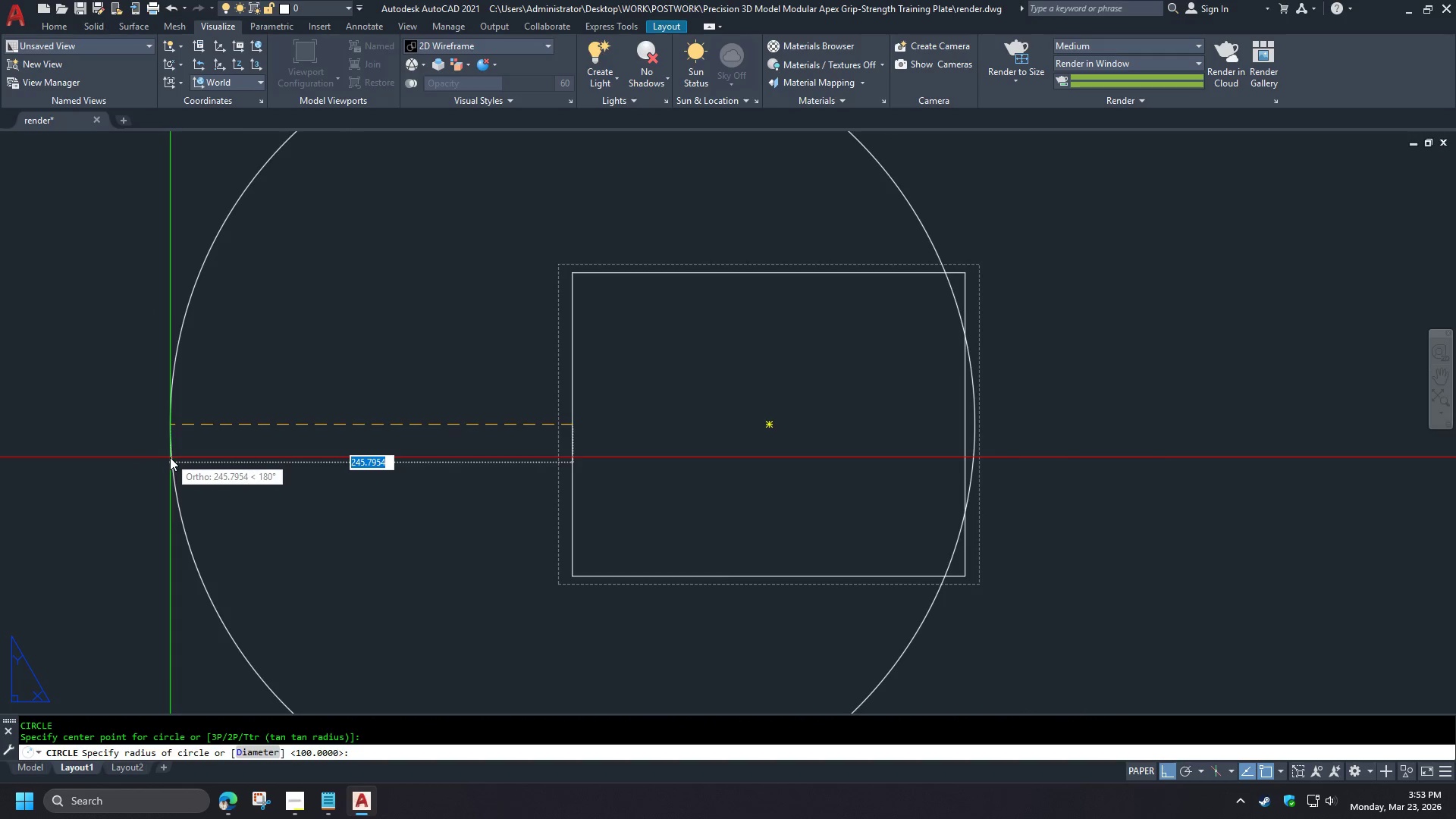 
wait(7.81)
 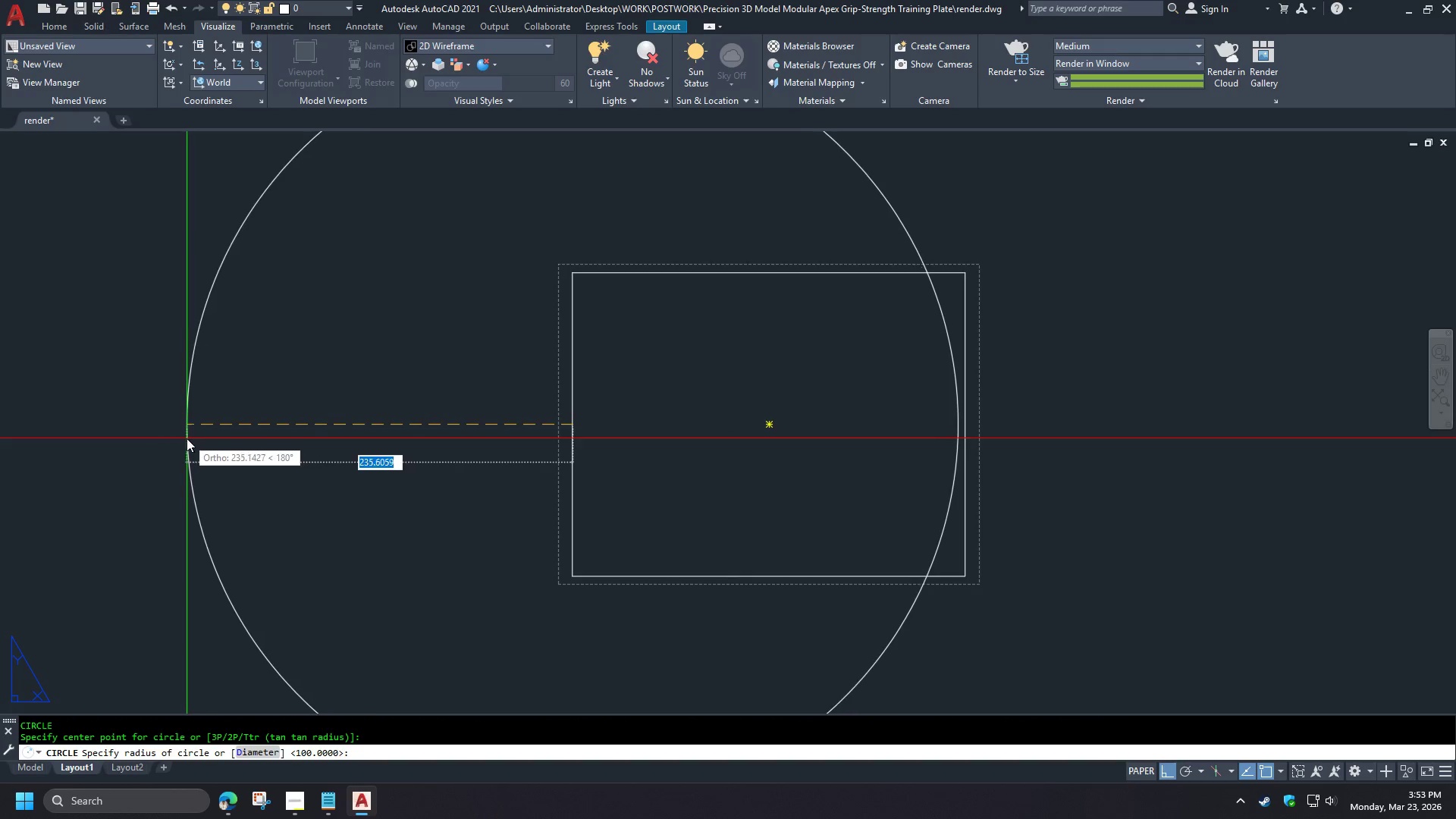 
key(Numpad2)
 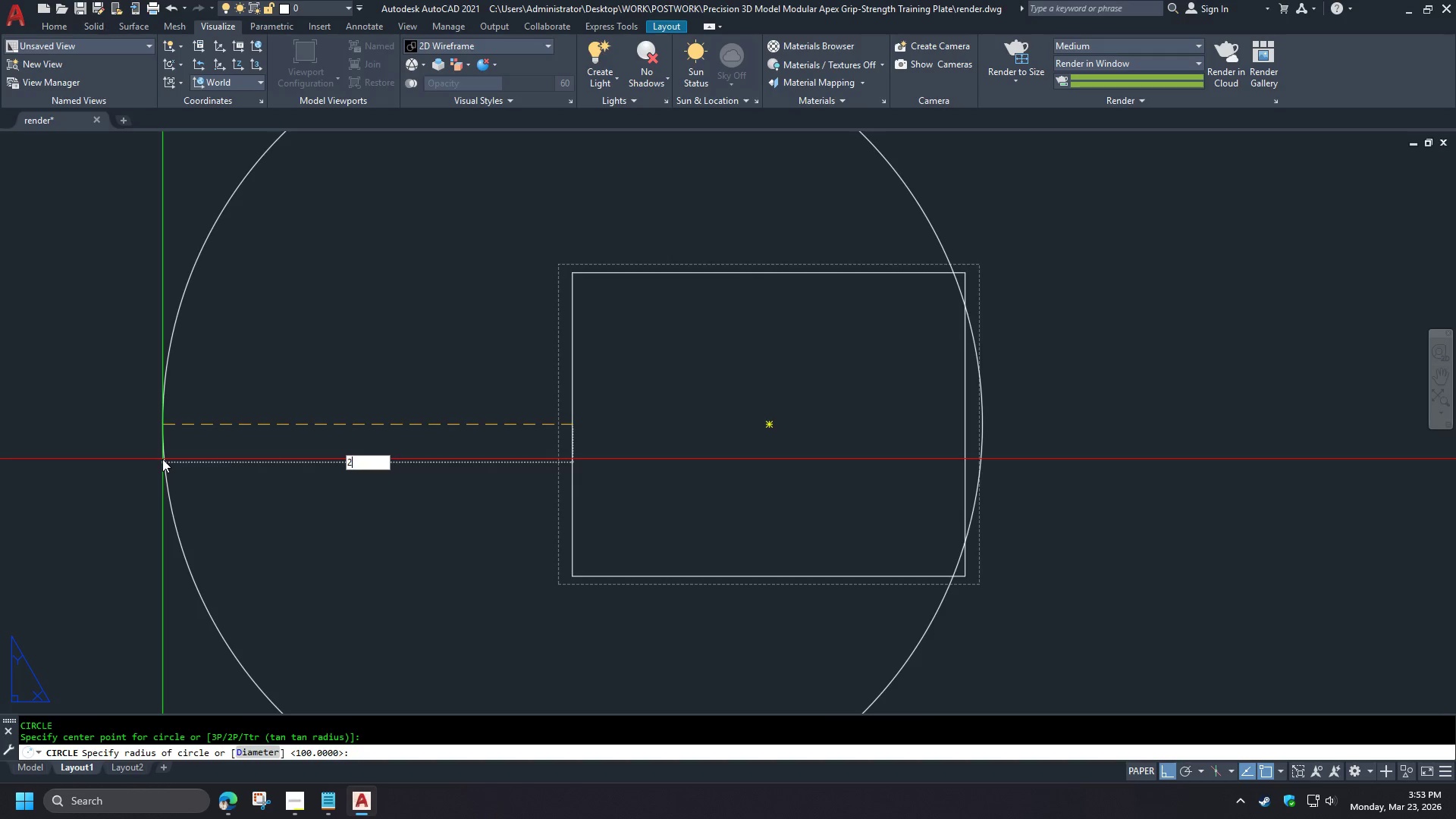 
key(Numpad5)
 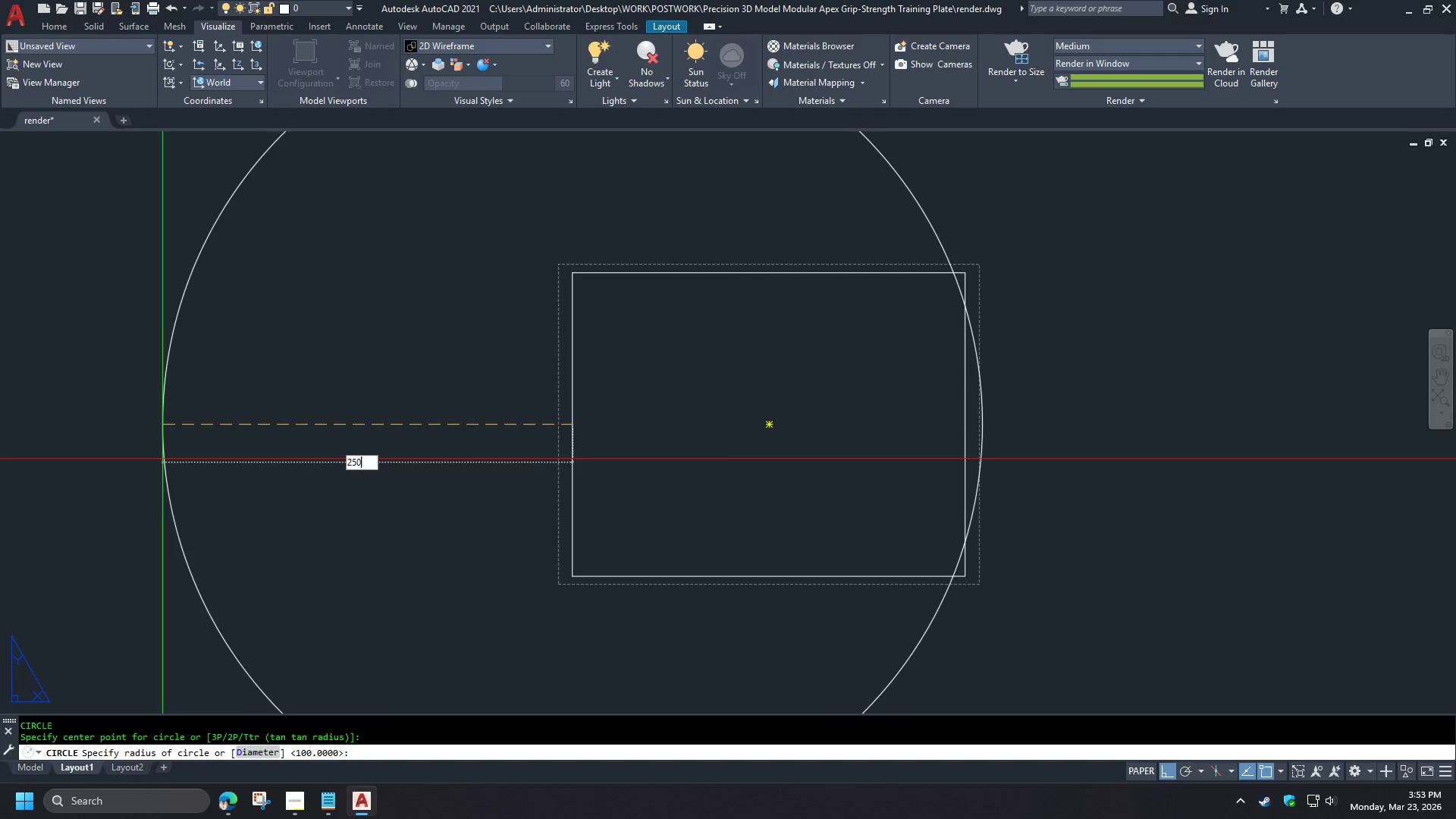 
key(Numpad0)
 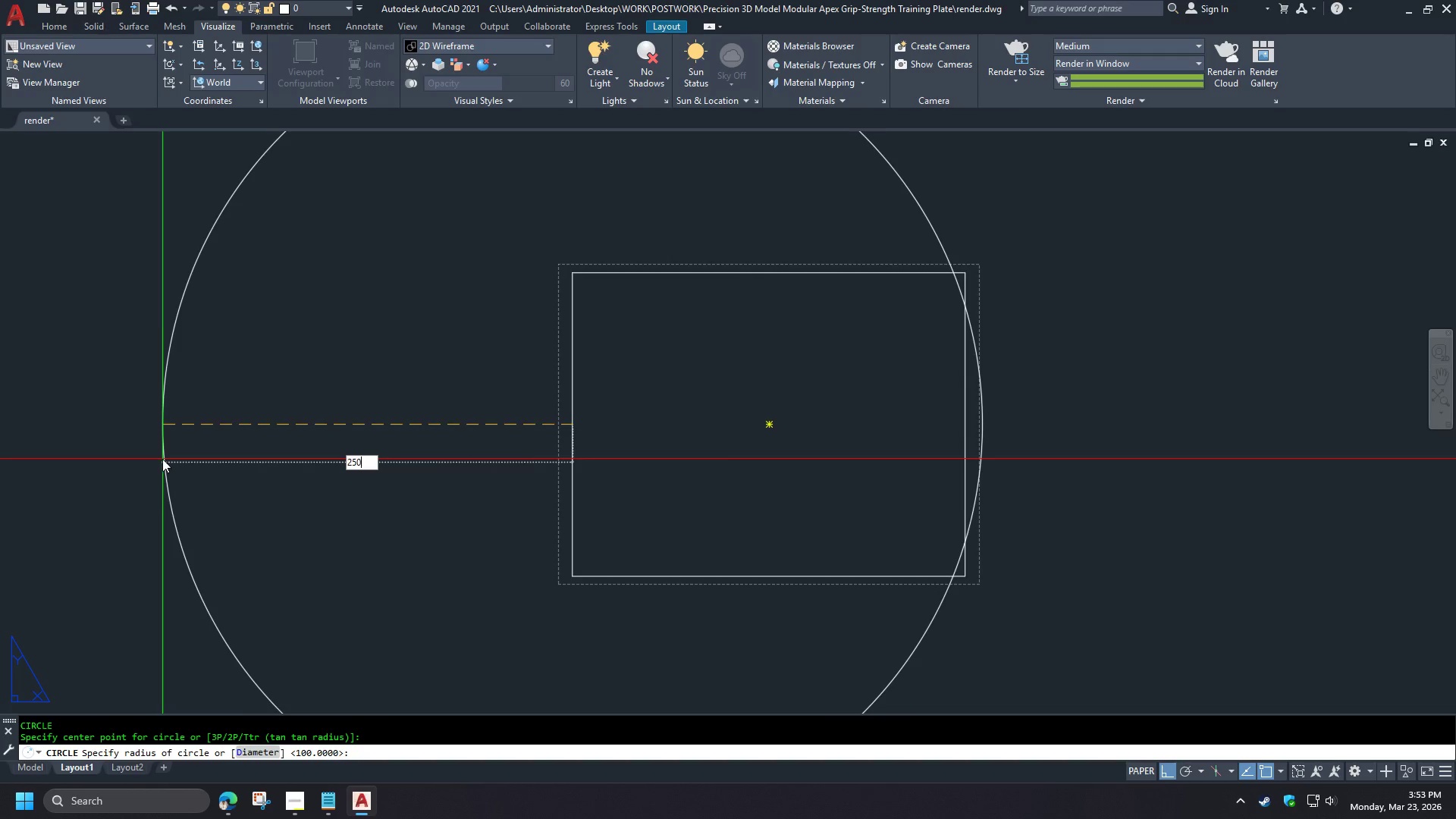 
key(Space)
 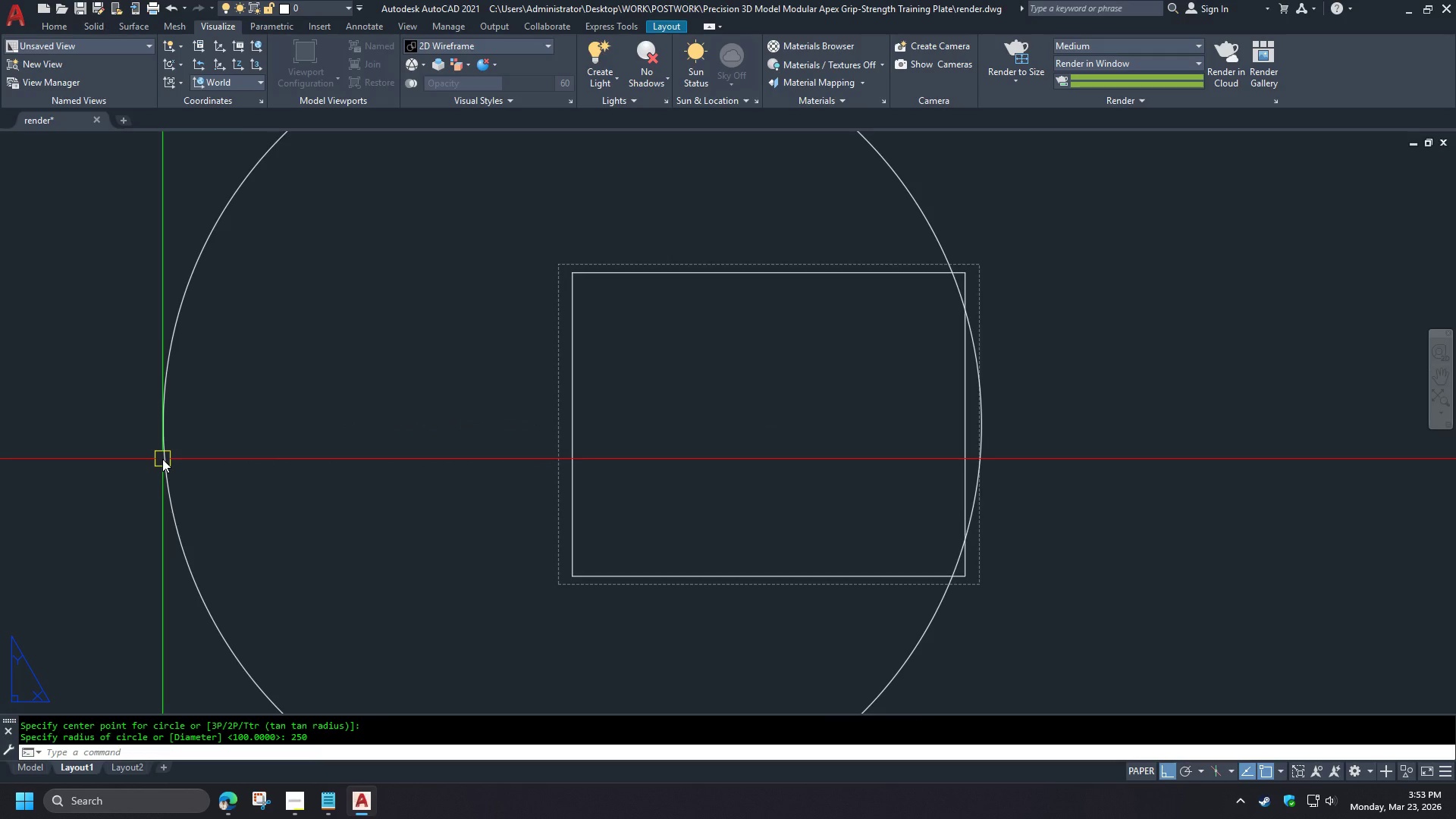 
key(C)
 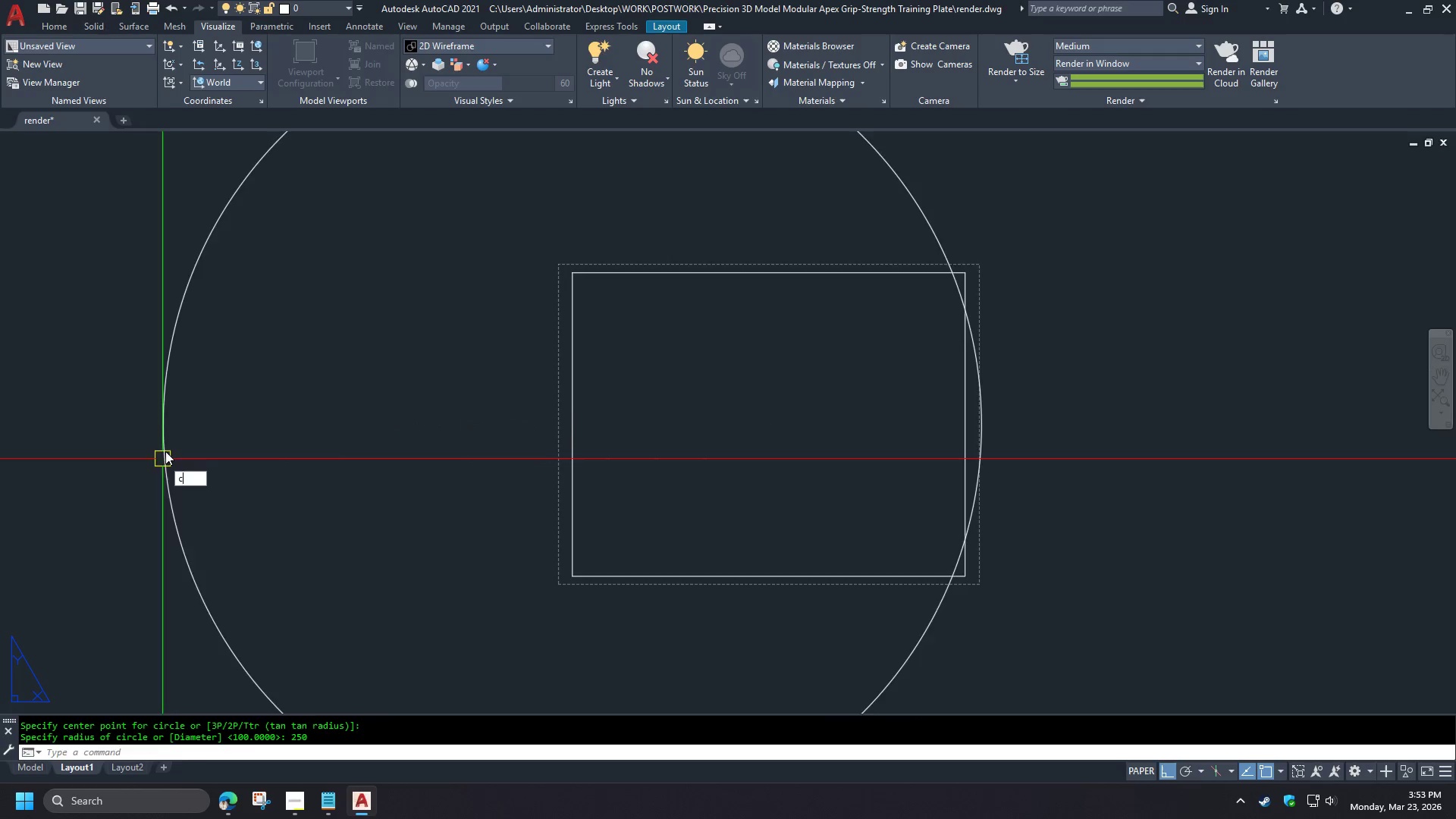 
key(Space)
 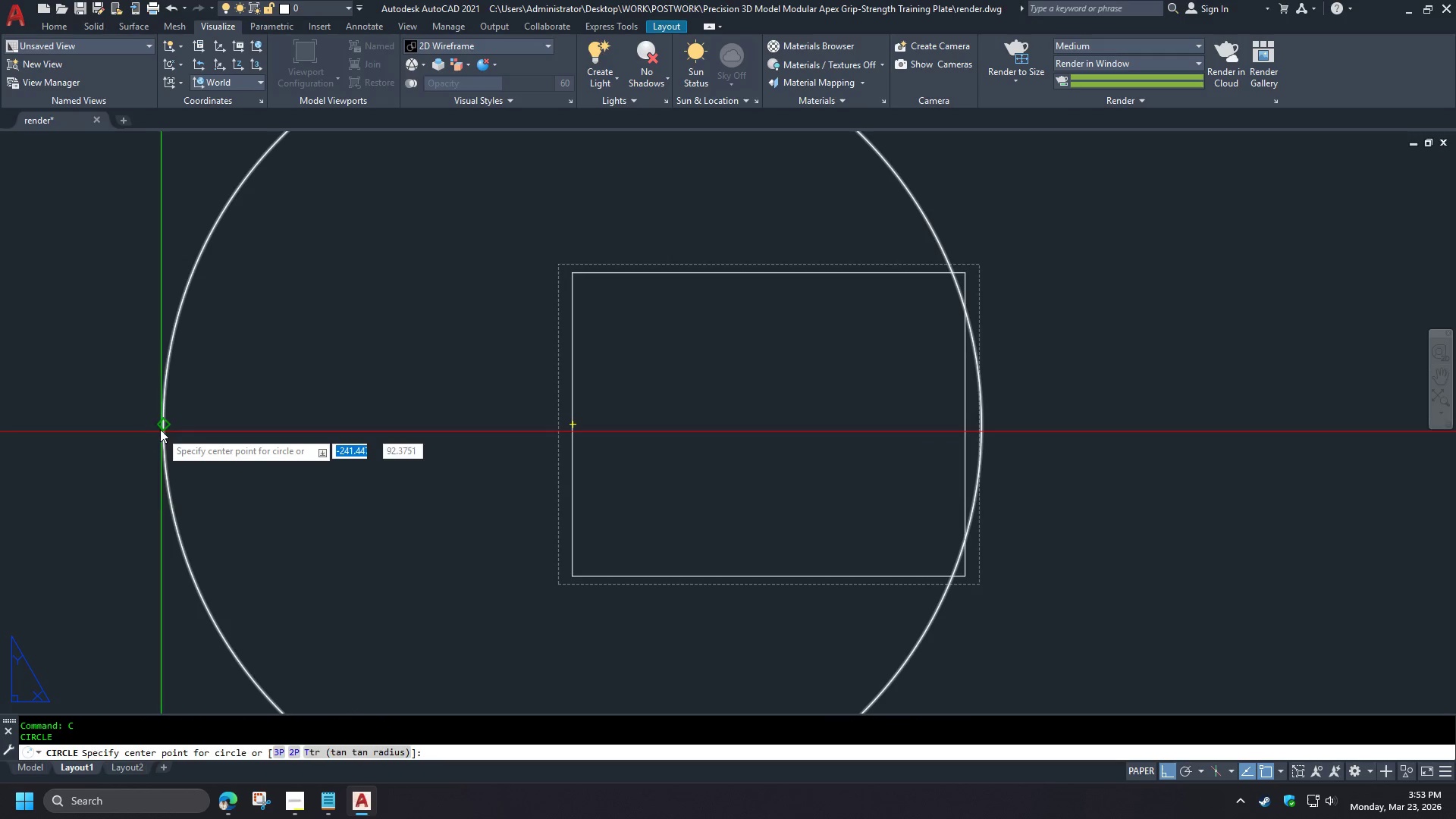 
left_click([160, 424])
 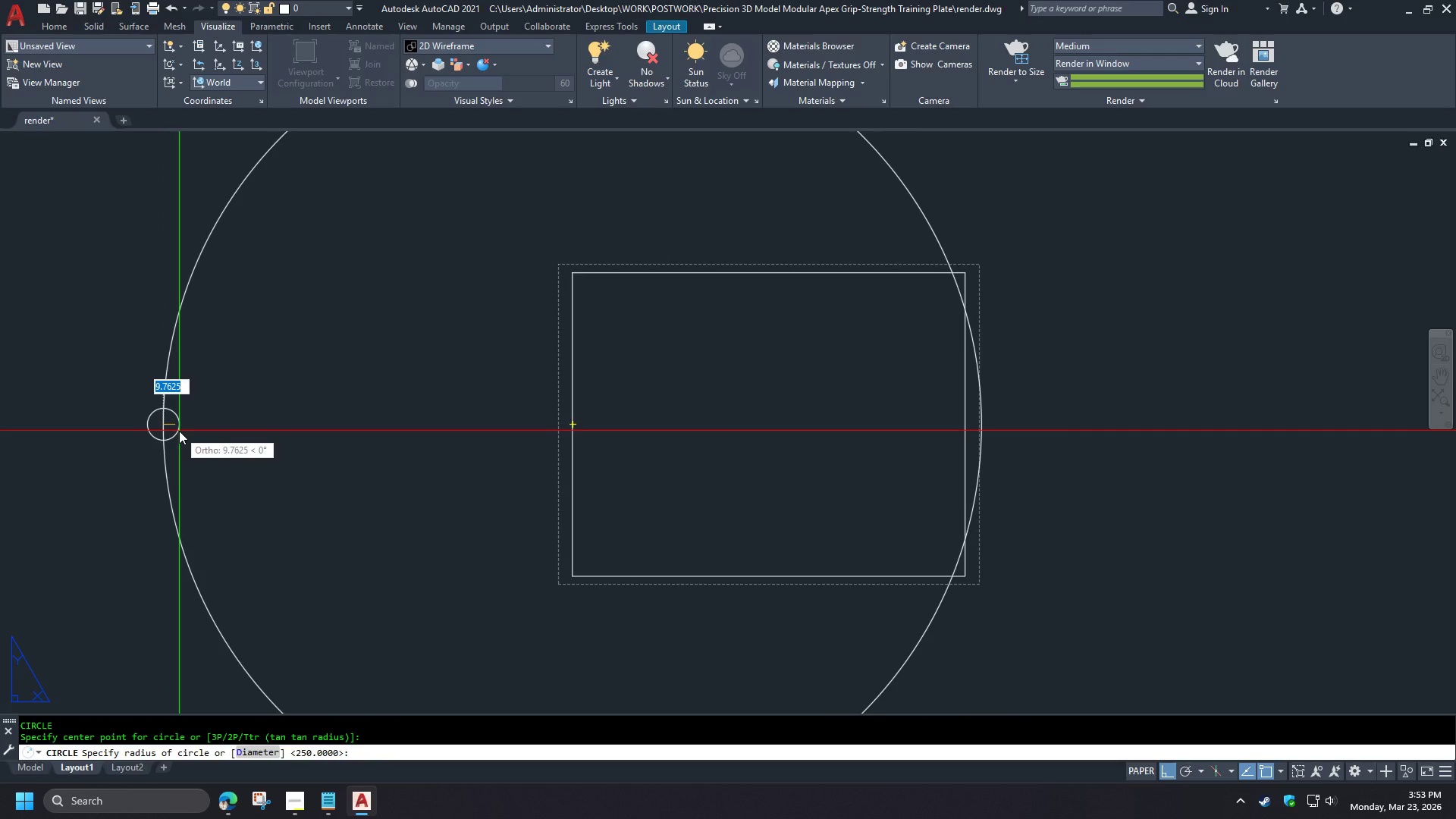 
key(Numpad1)
 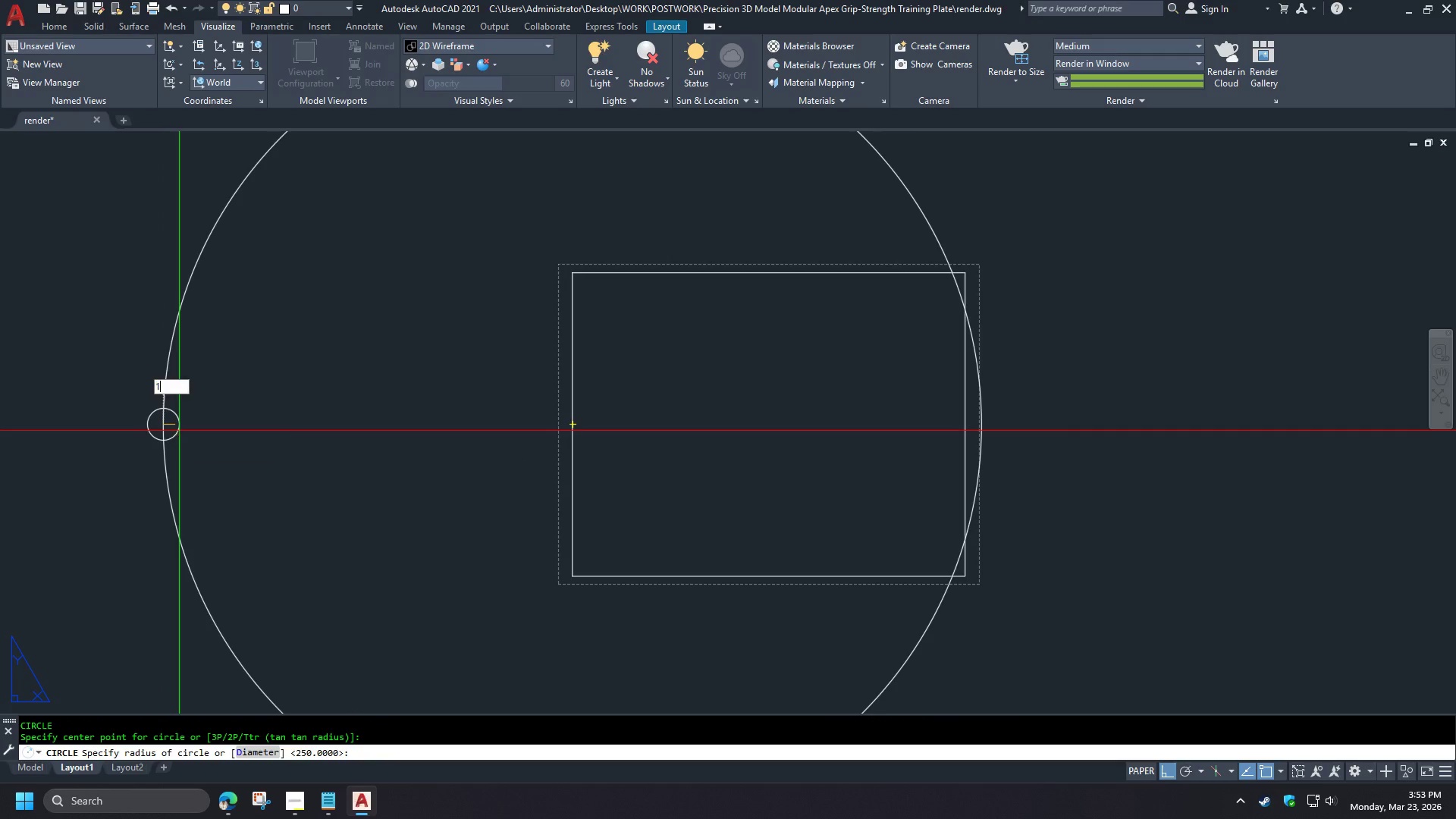 
key(Numpad0)
 